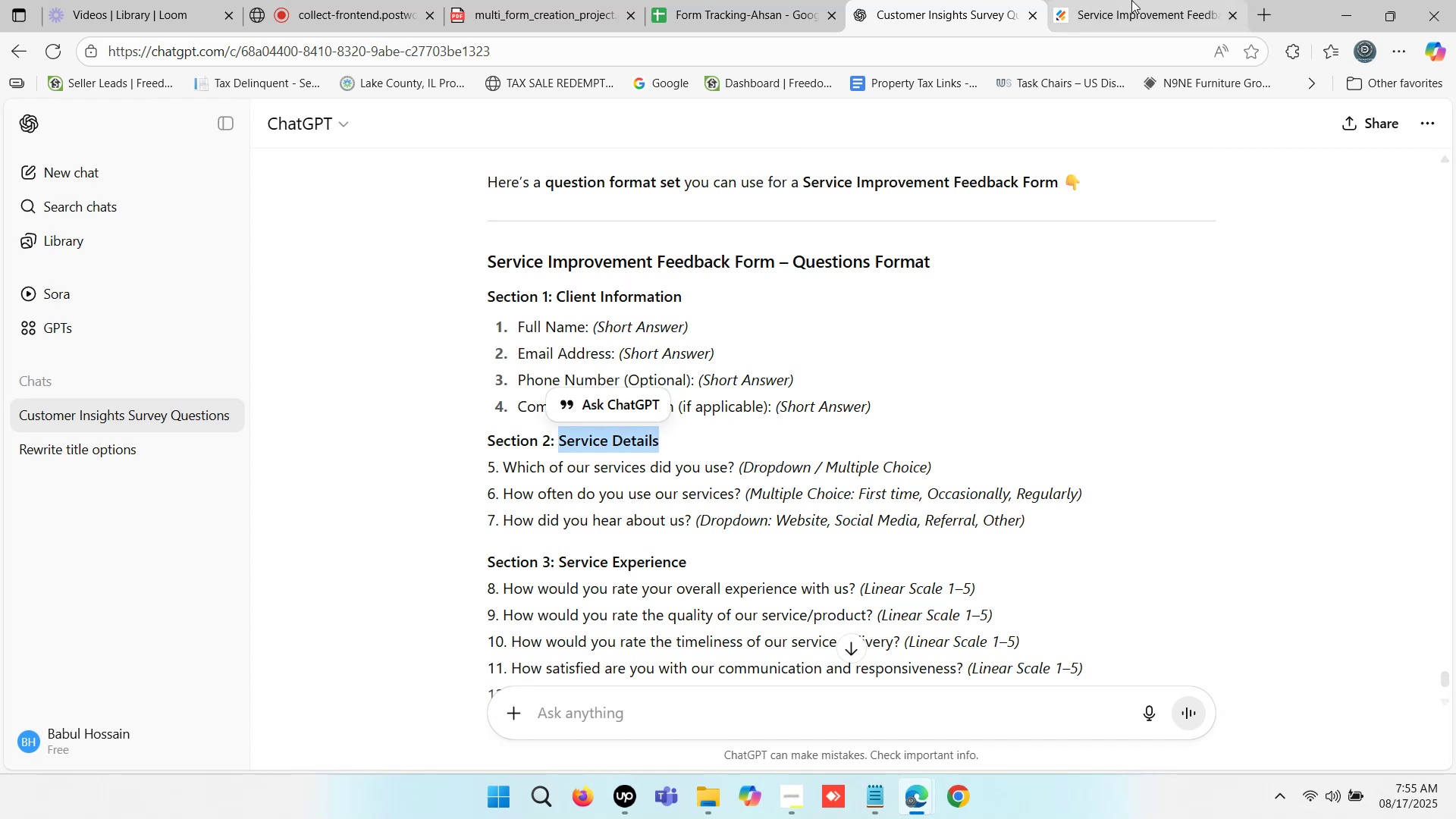 
left_click([1131, 0])
 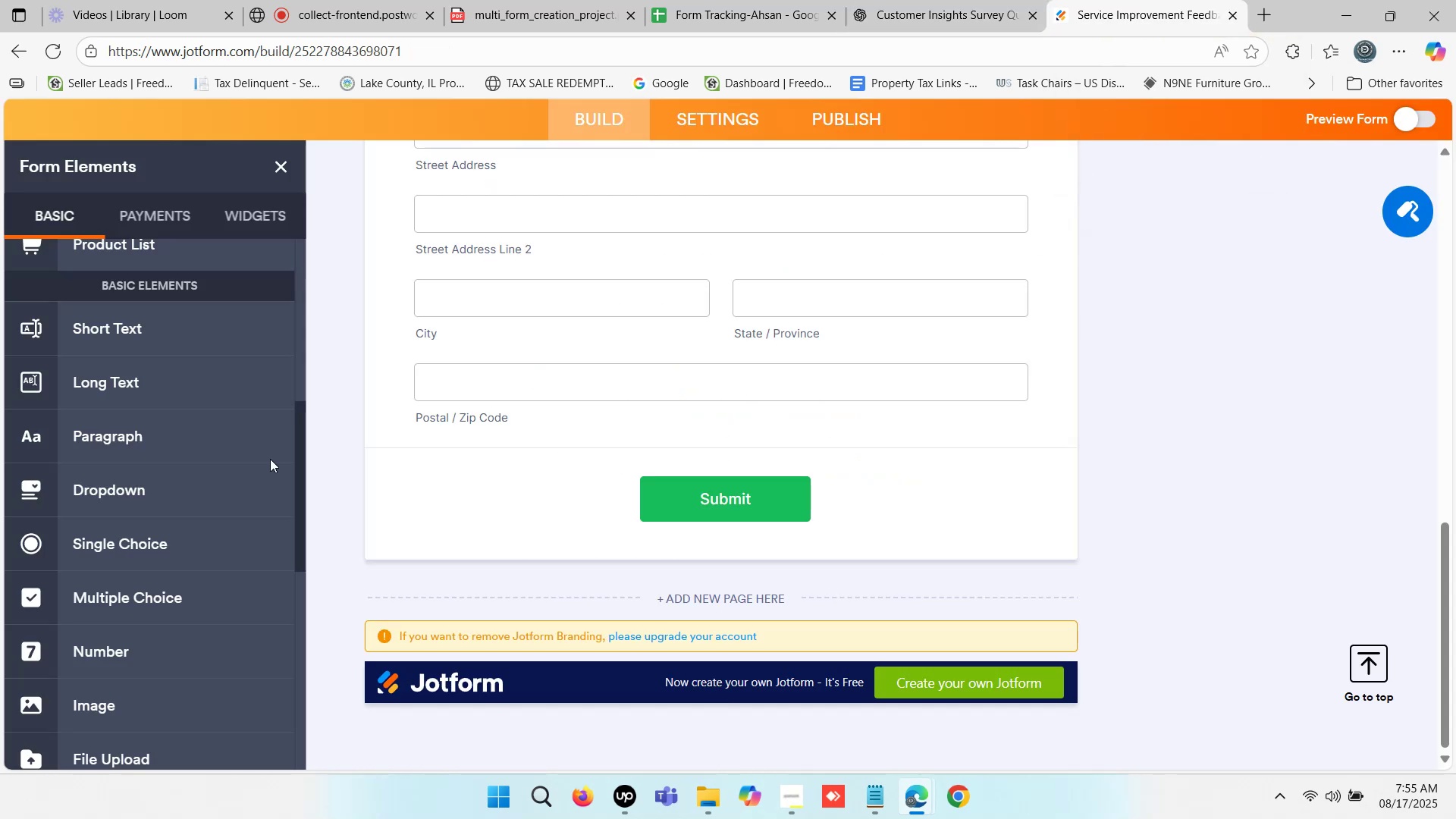 
left_click_drag(start_coordinate=[108, 321], to_coordinate=[118, 314])
 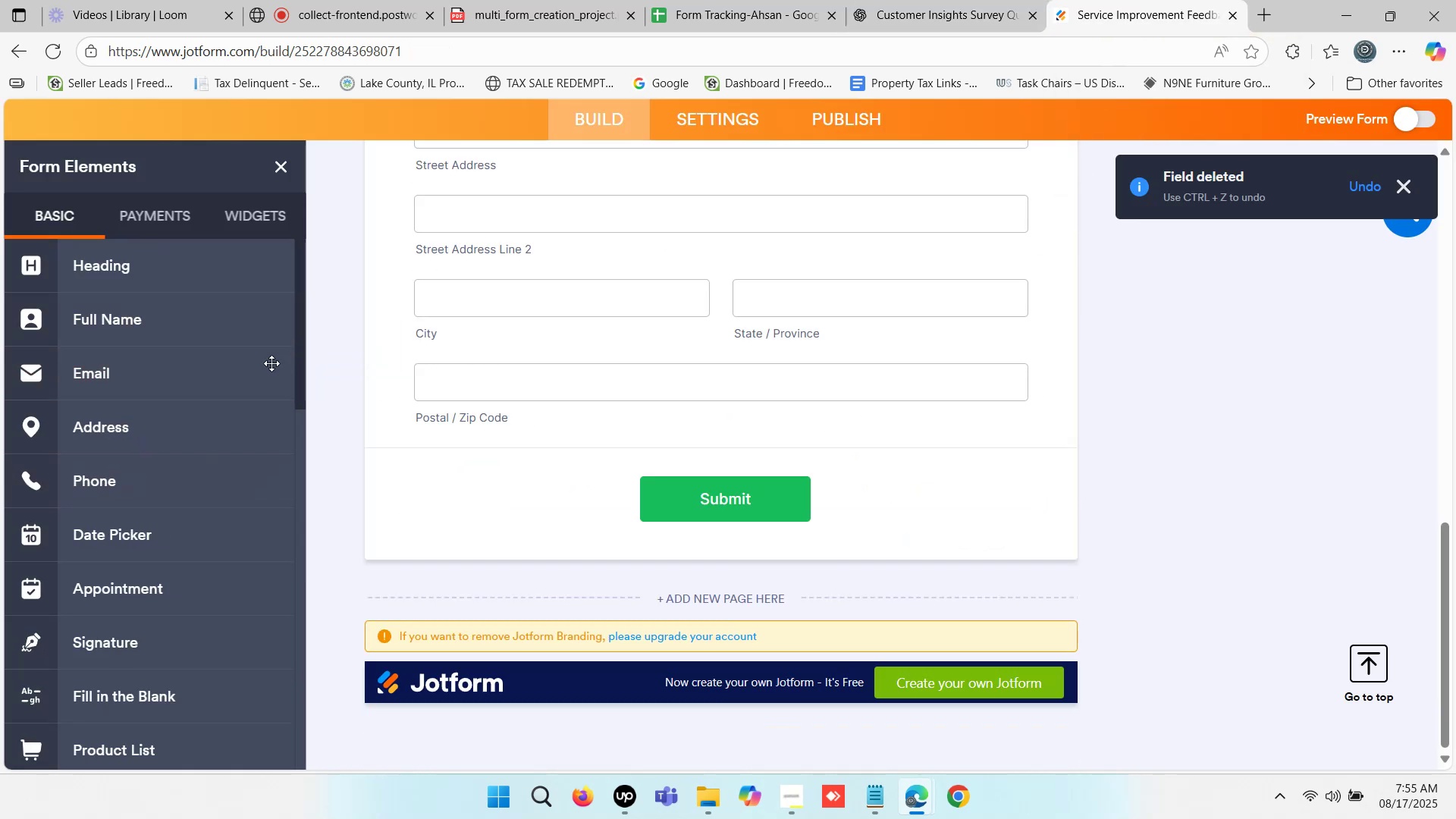 
left_click_drag(start_coordinate=[179, 265], to_coordinate=[648, 458])
 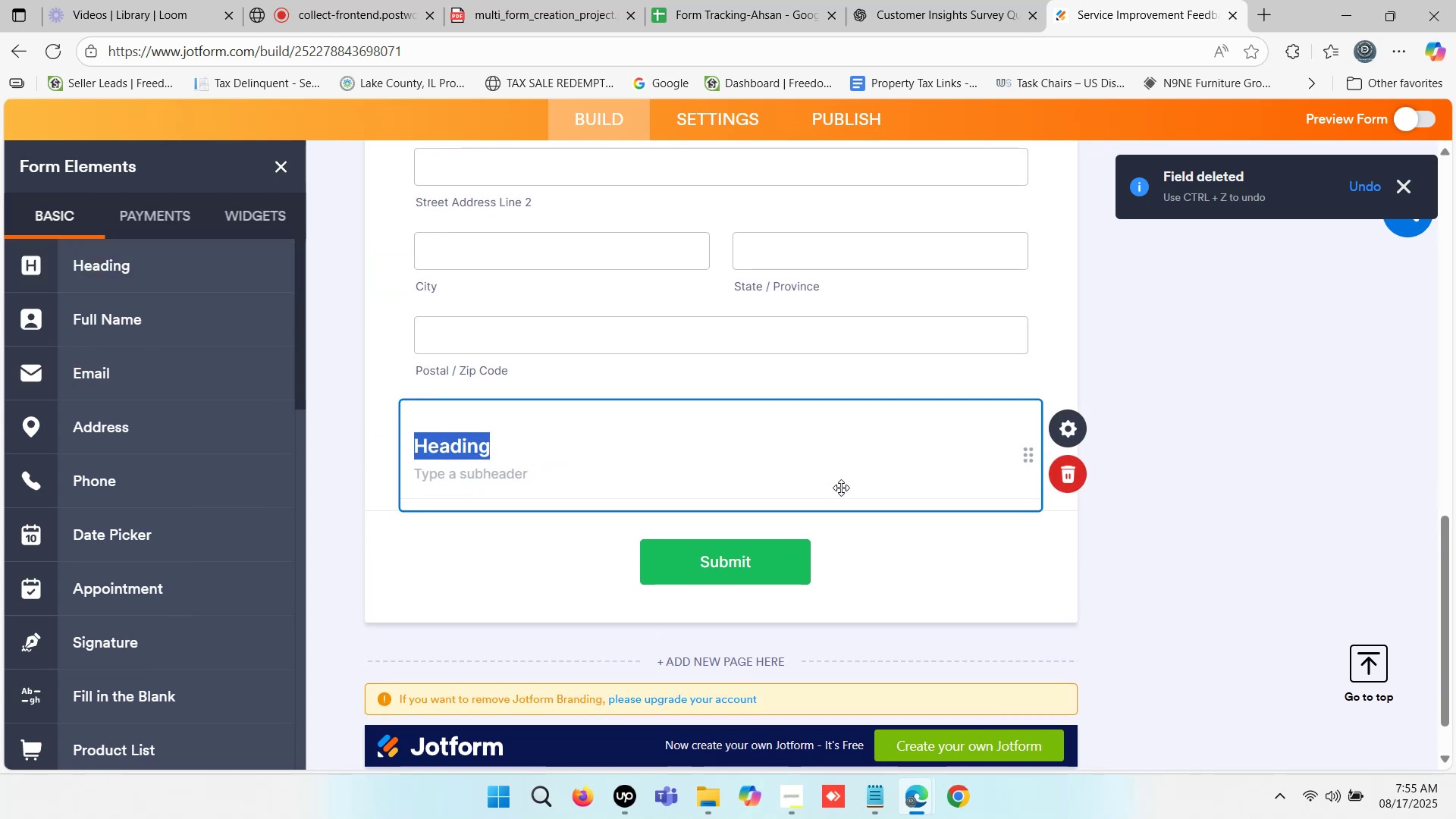 
key(Control+V)
 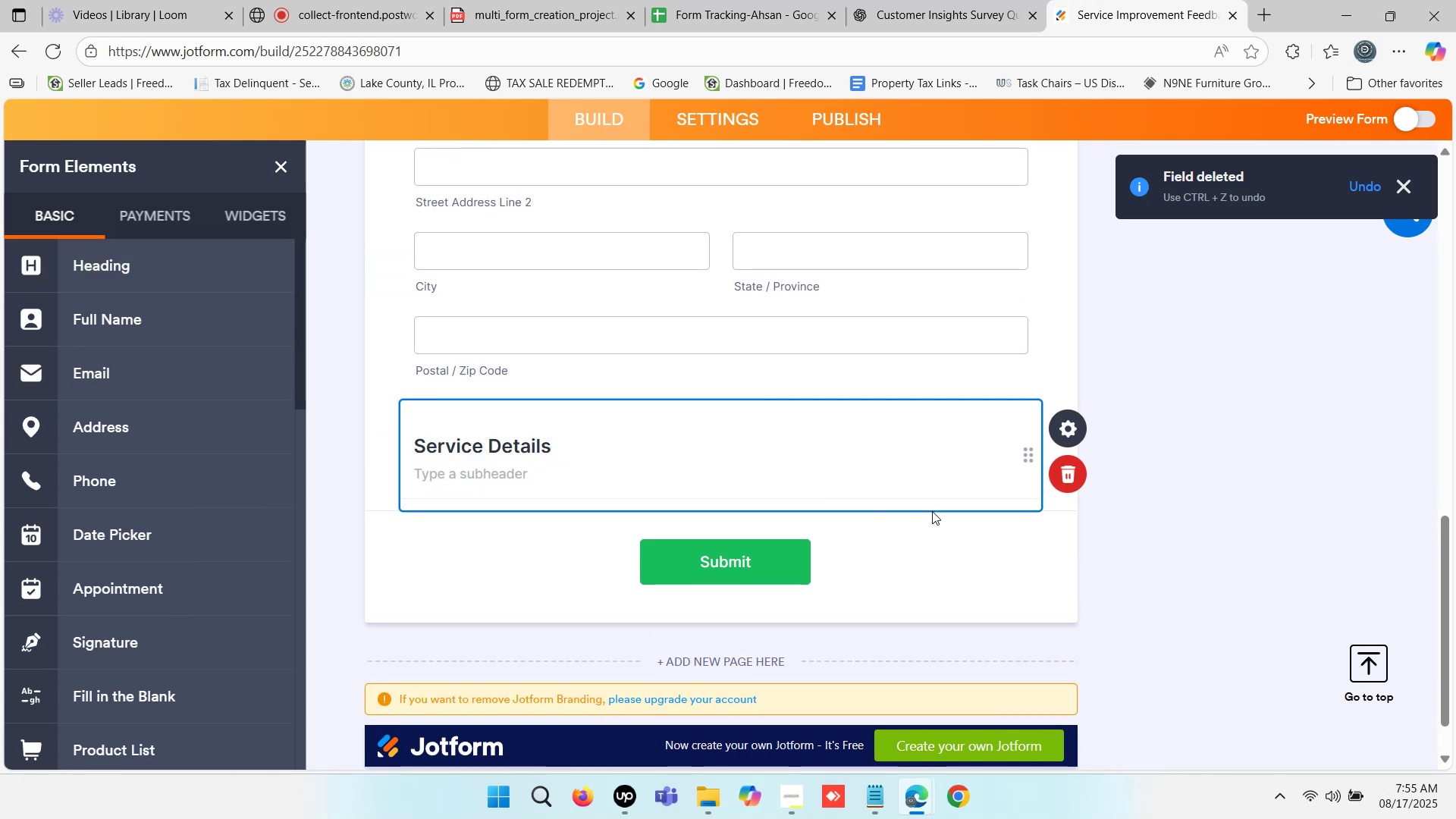 
left_click([975, 532])
 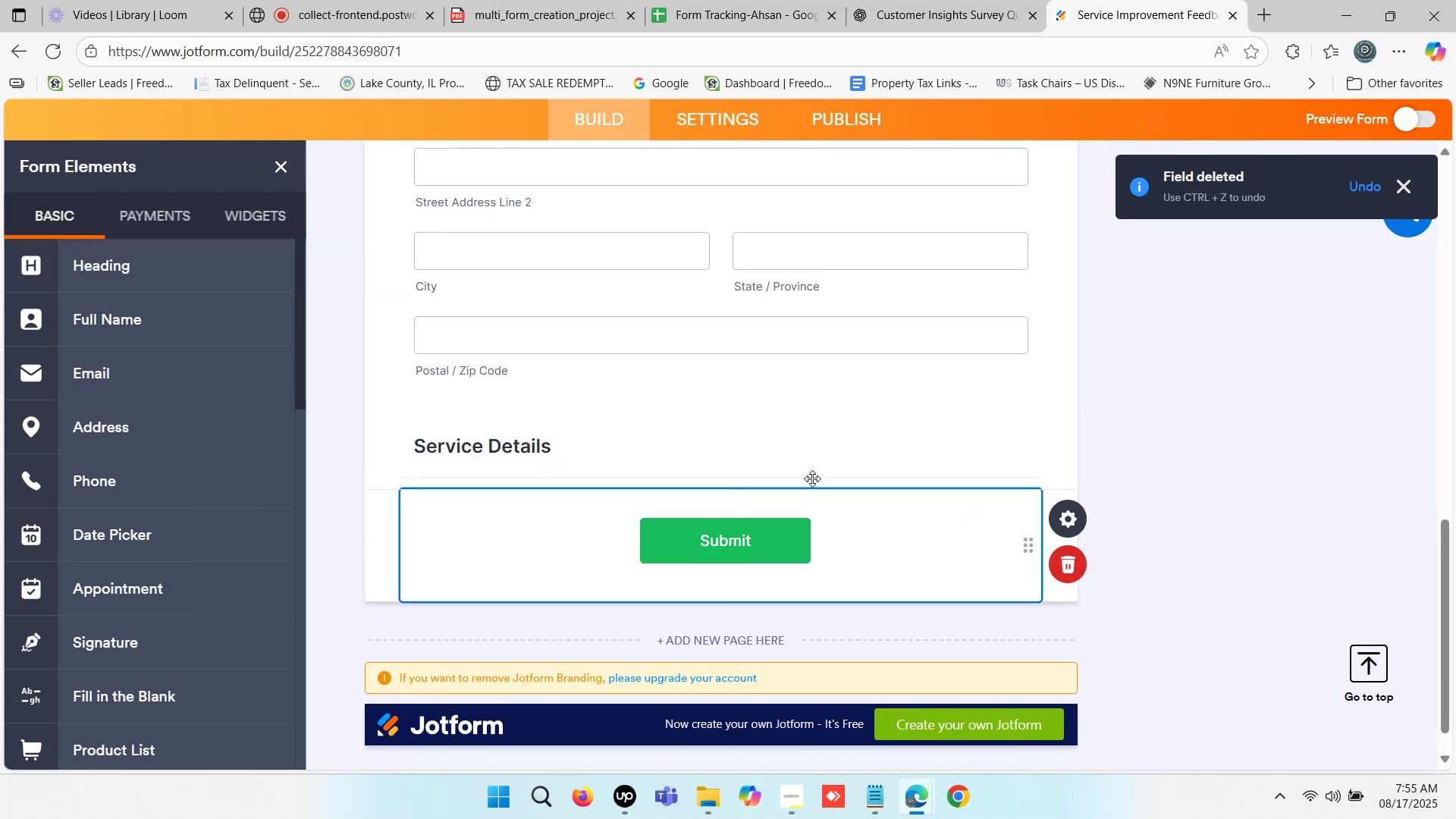 
scroll: coordinate [787, 436], scroll_direction: down, amount: 1.0
 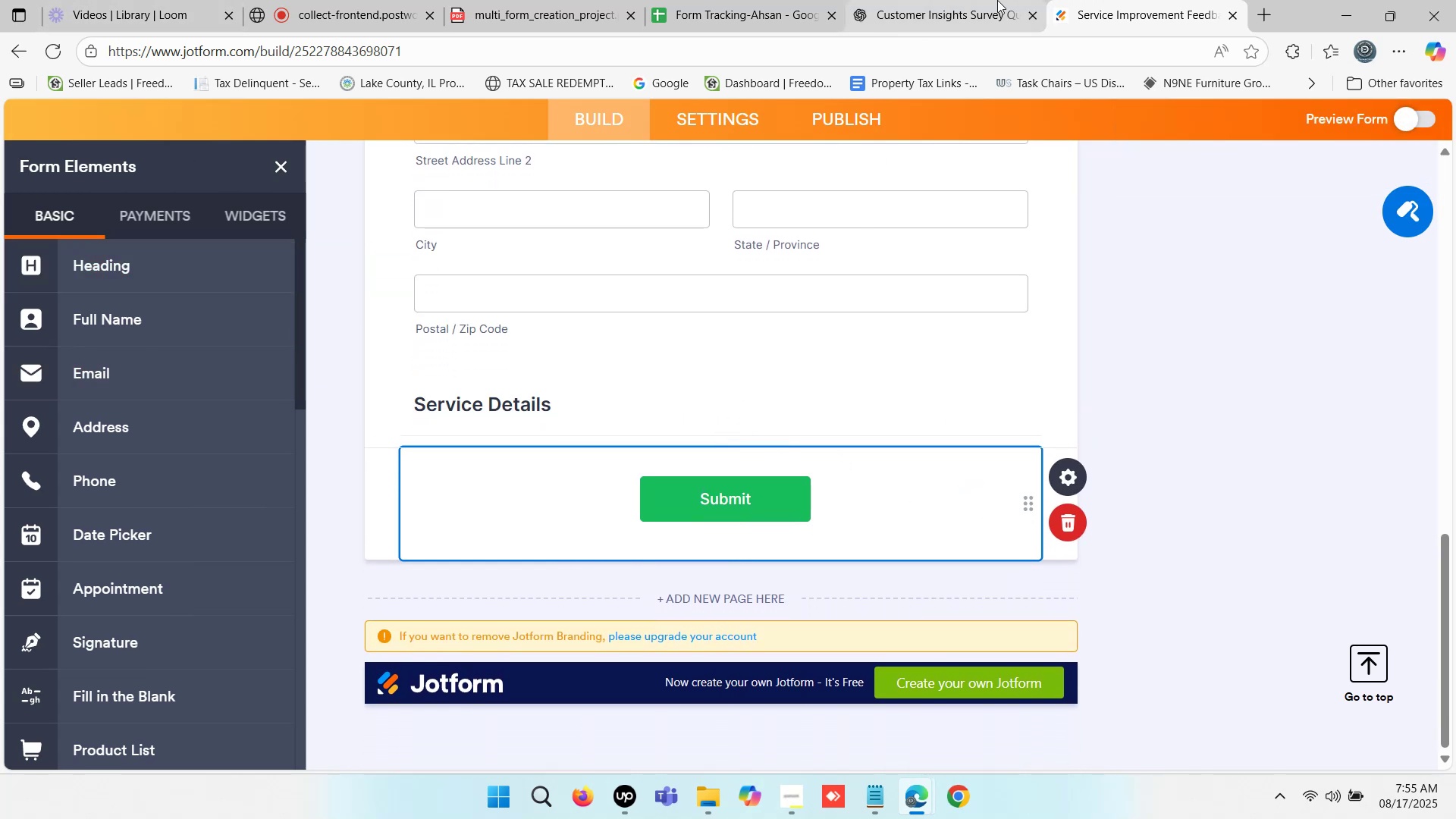 
wait(5.47)
 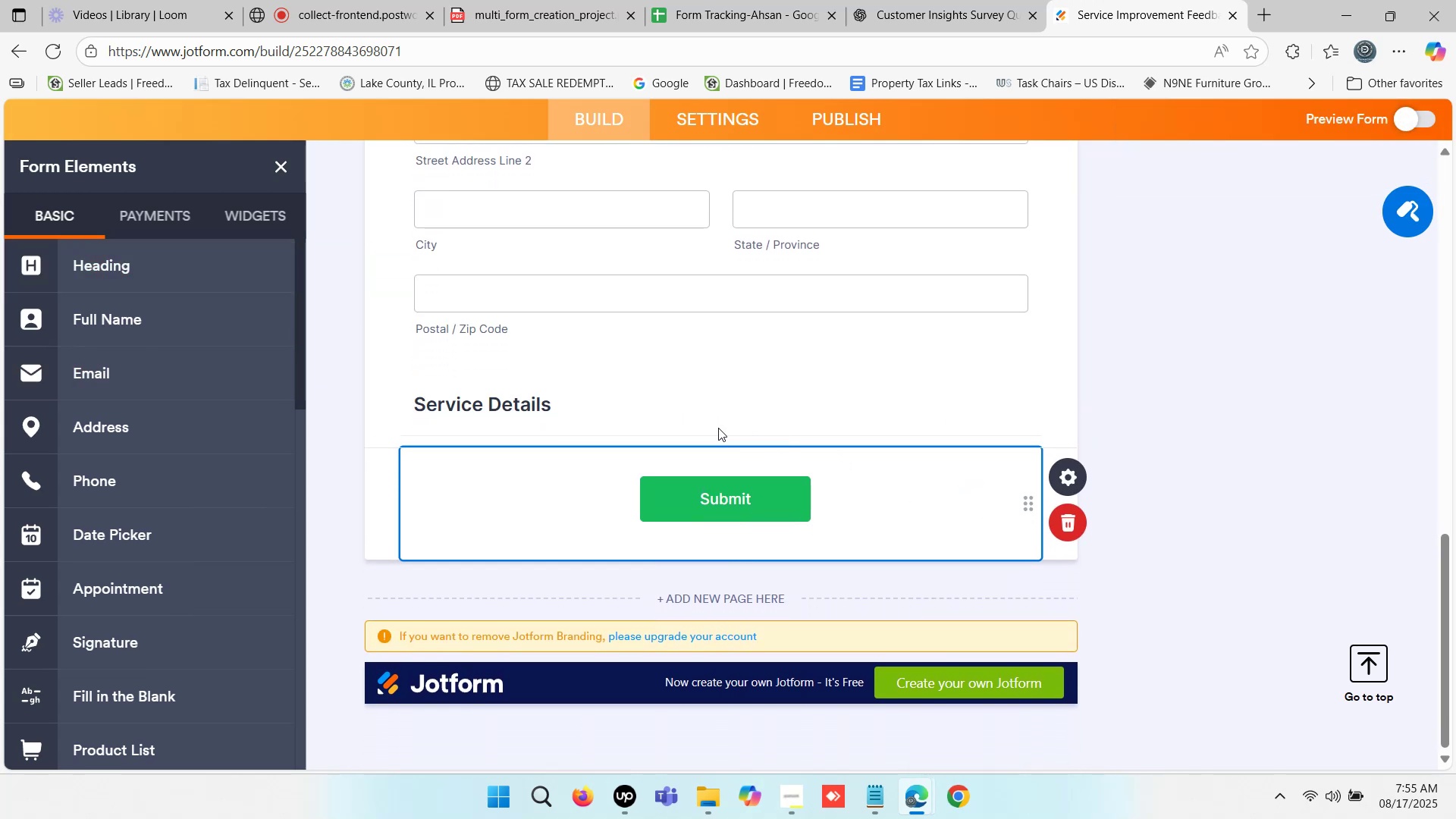 
left_click([780, 0])
 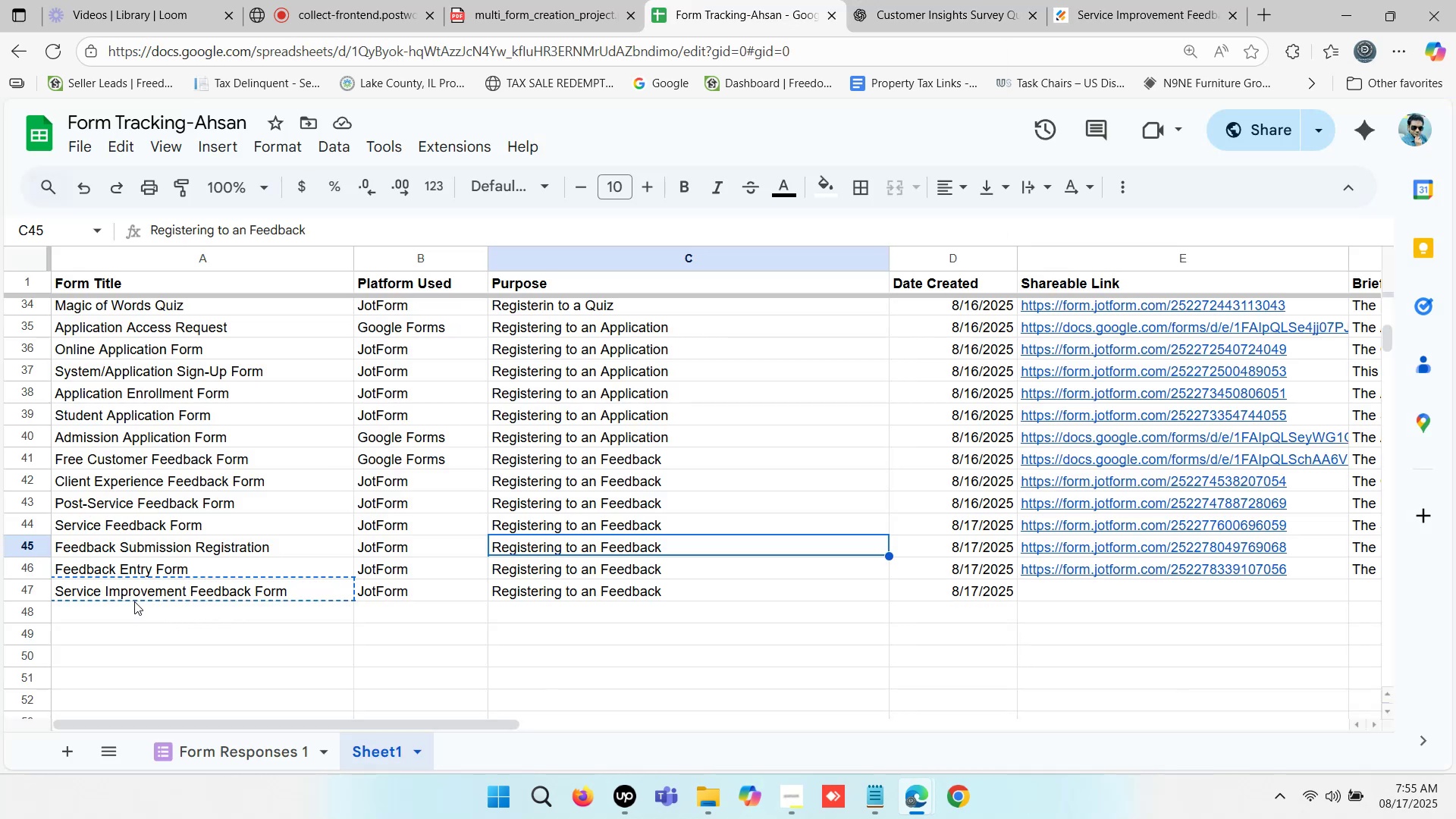 
wait(13.01)
 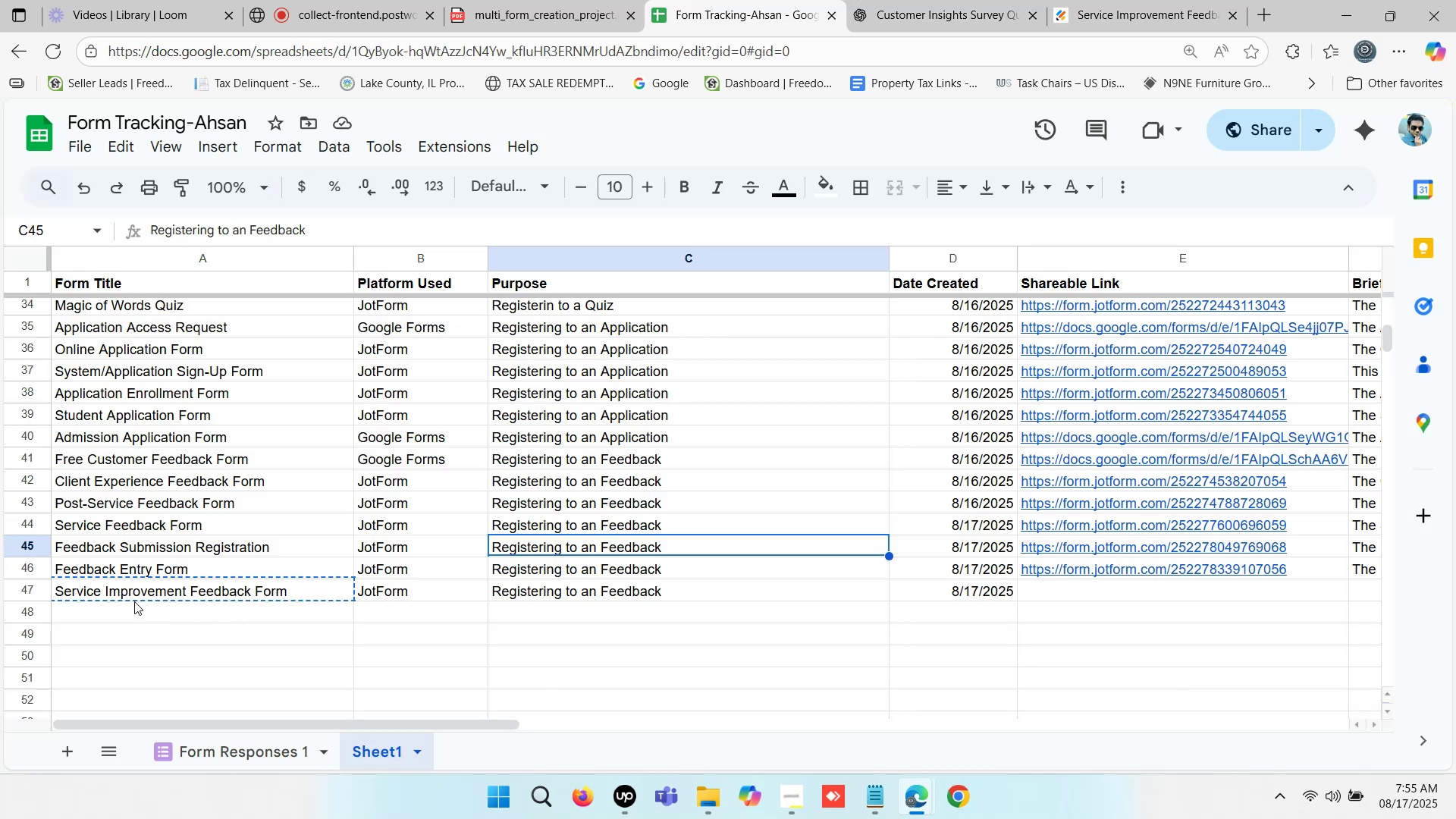 
left_click([883, 607])
 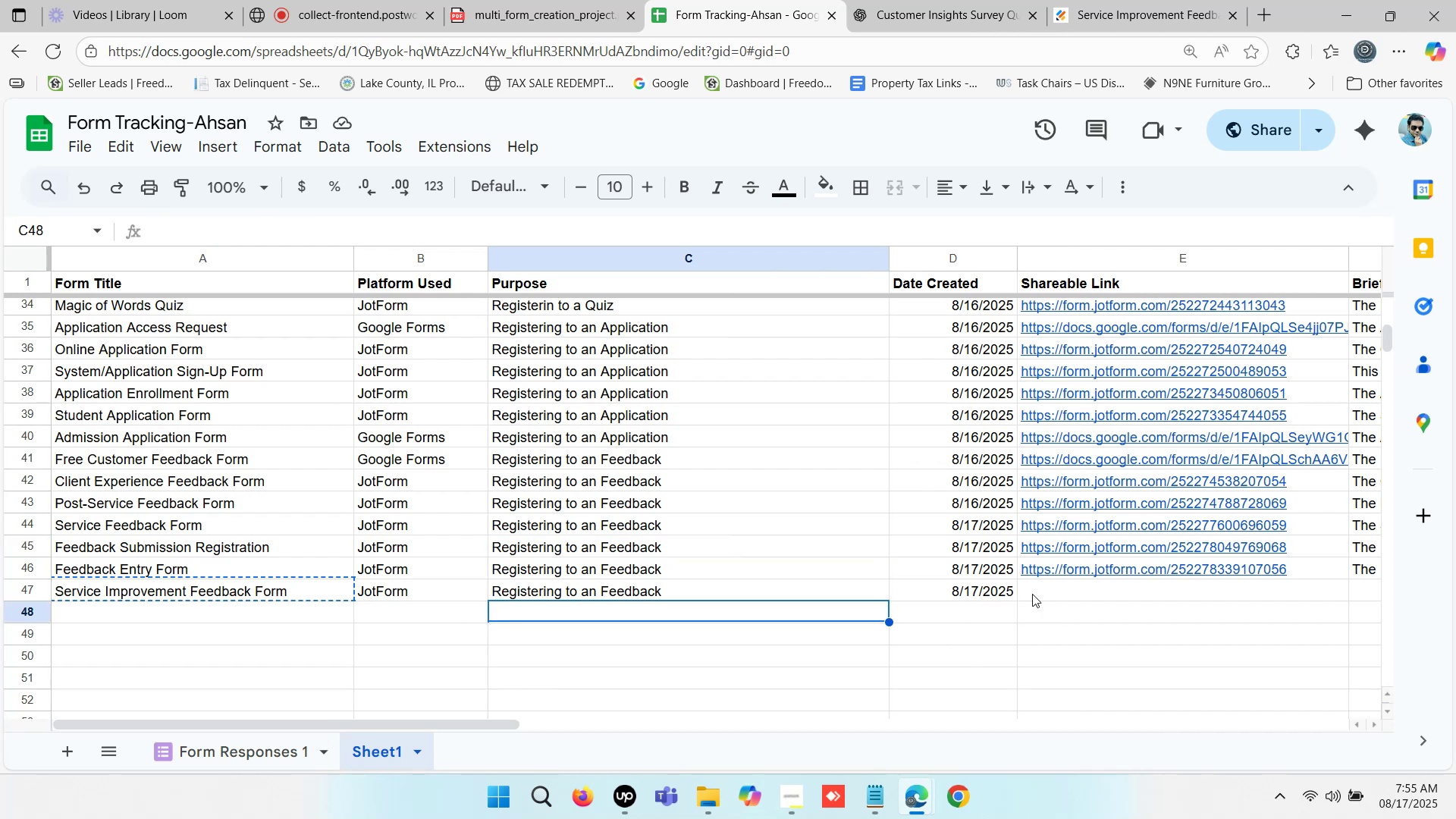 
left_click([1060, 594])
 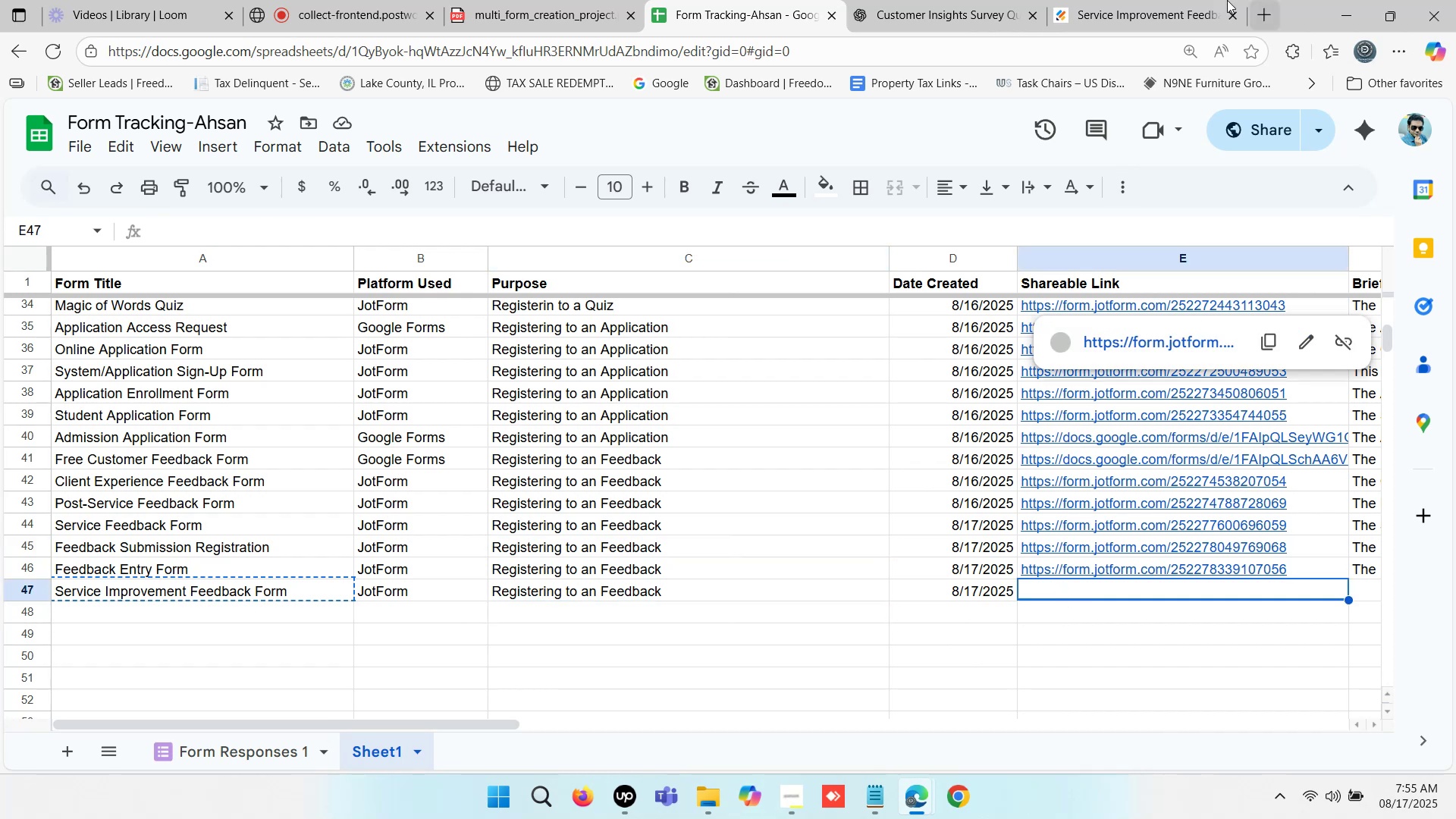 
double_click([1153, 0])
 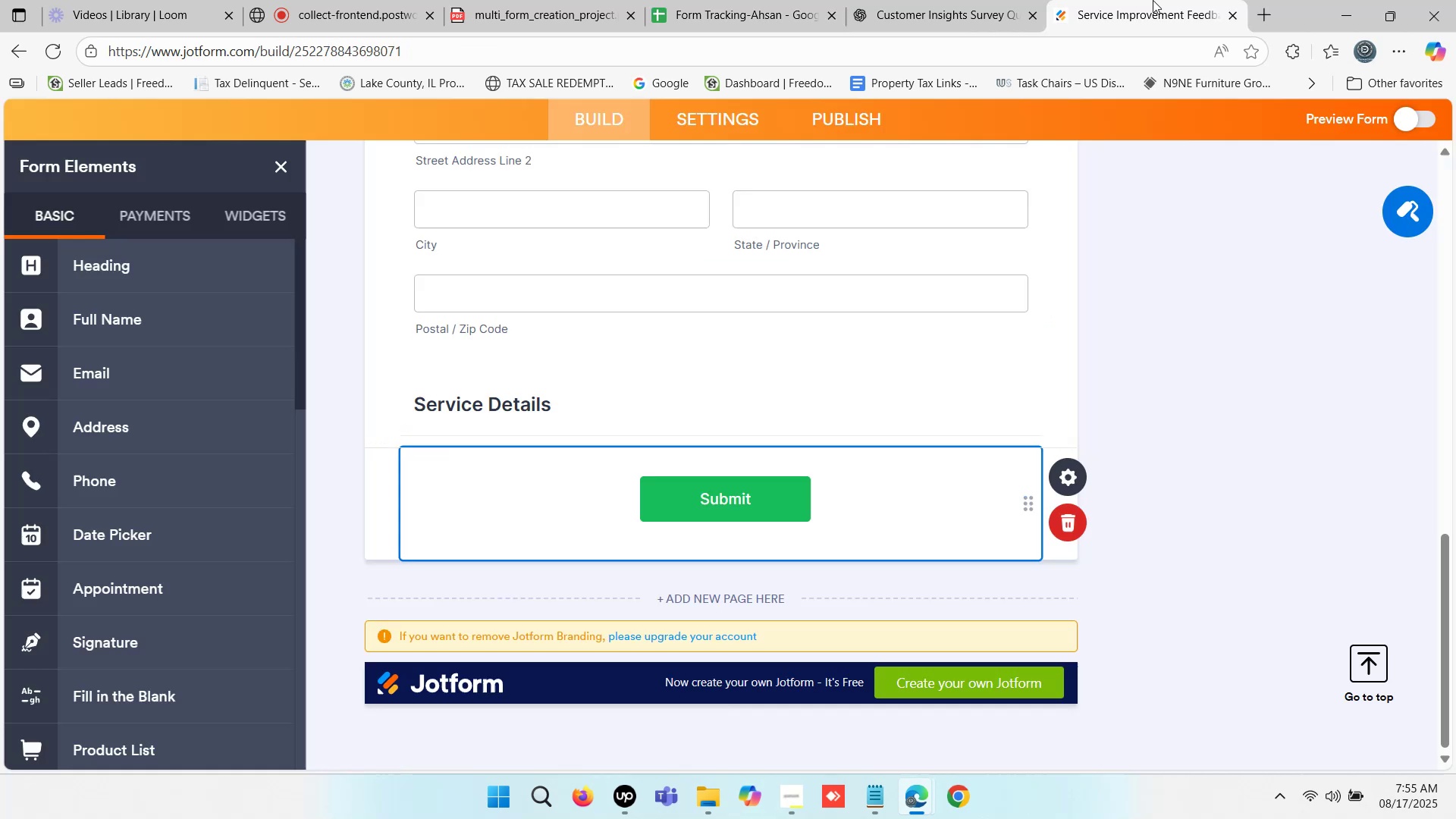 
triple_click([1153, 0])
 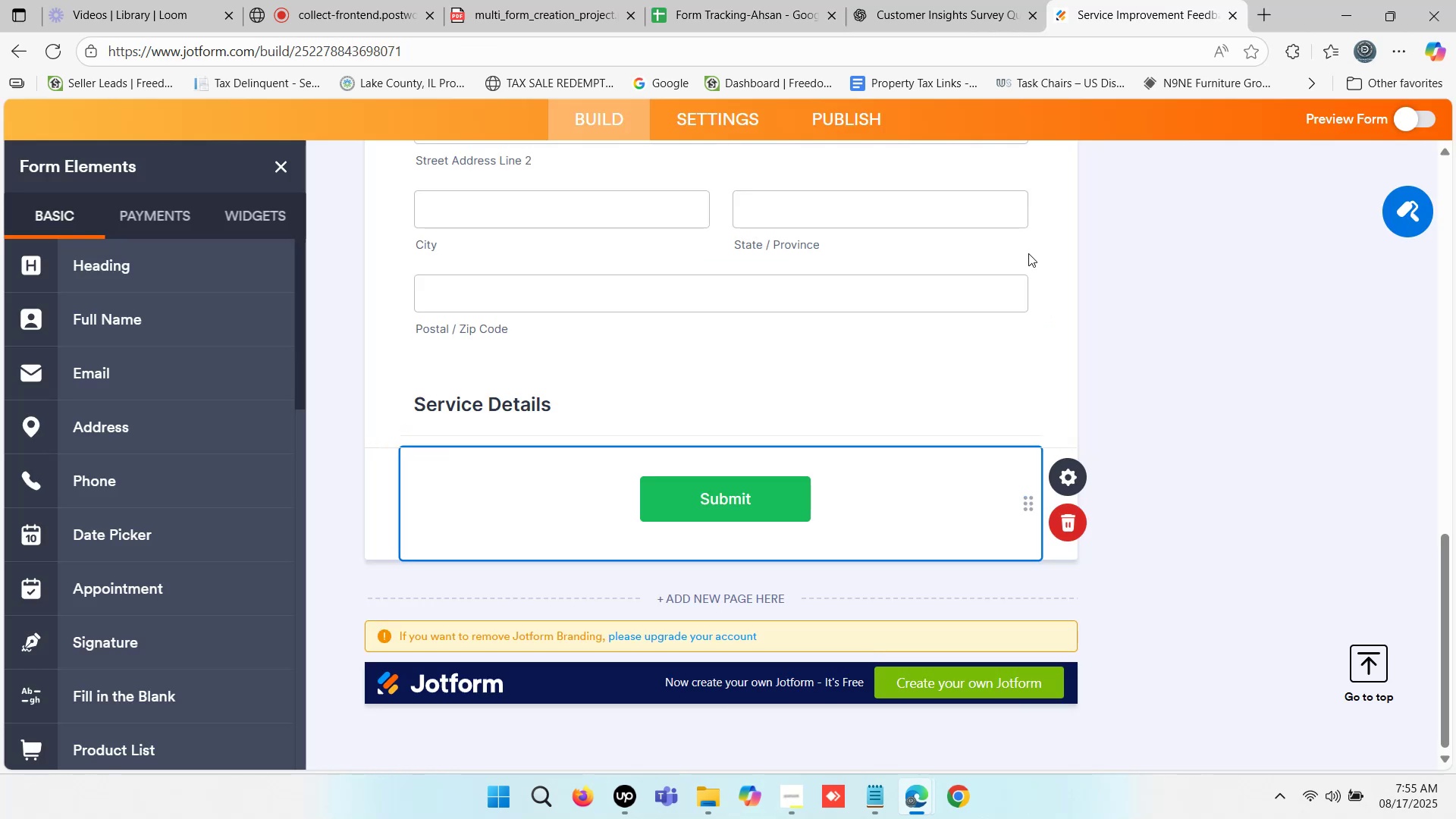 
scroll: coordinate [902, 334], scroll_direction: down, amount: 1.0
 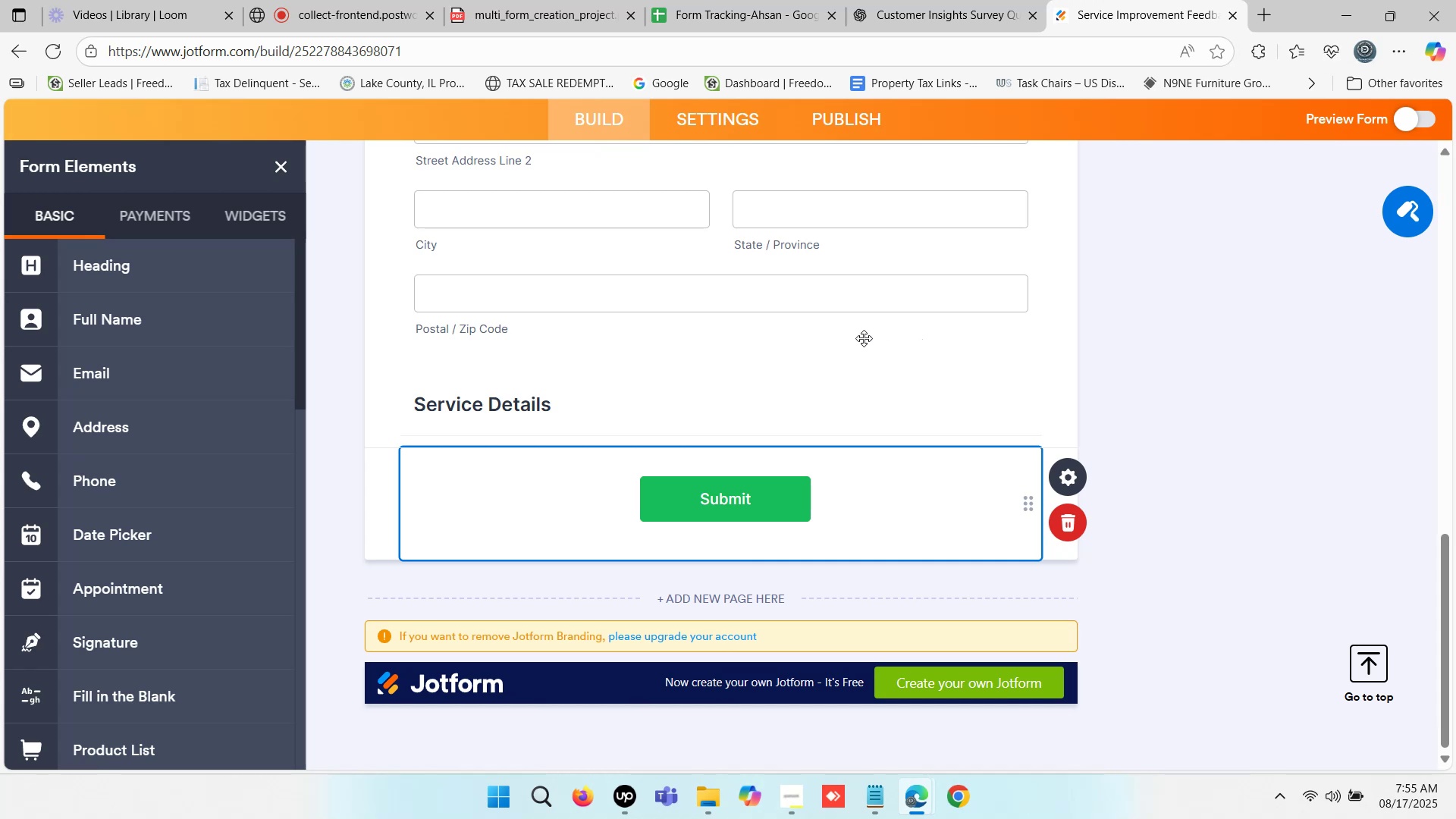 
scroll: coordinate [712, 359], scroll_direction: up, amount: 3.0
 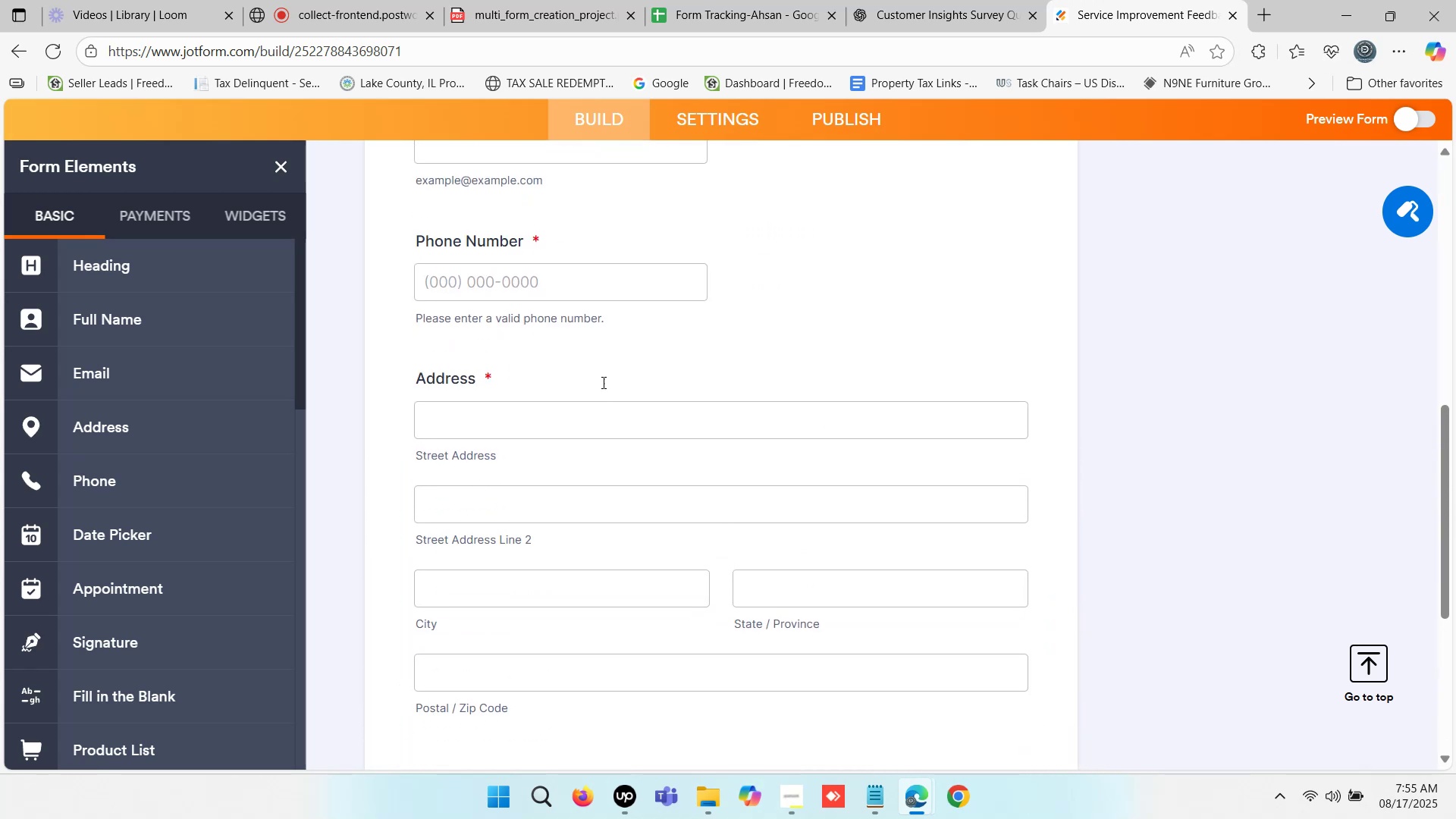 
scroll: coordinate [611, 377], scroll_direction: down, amount: 2.0
 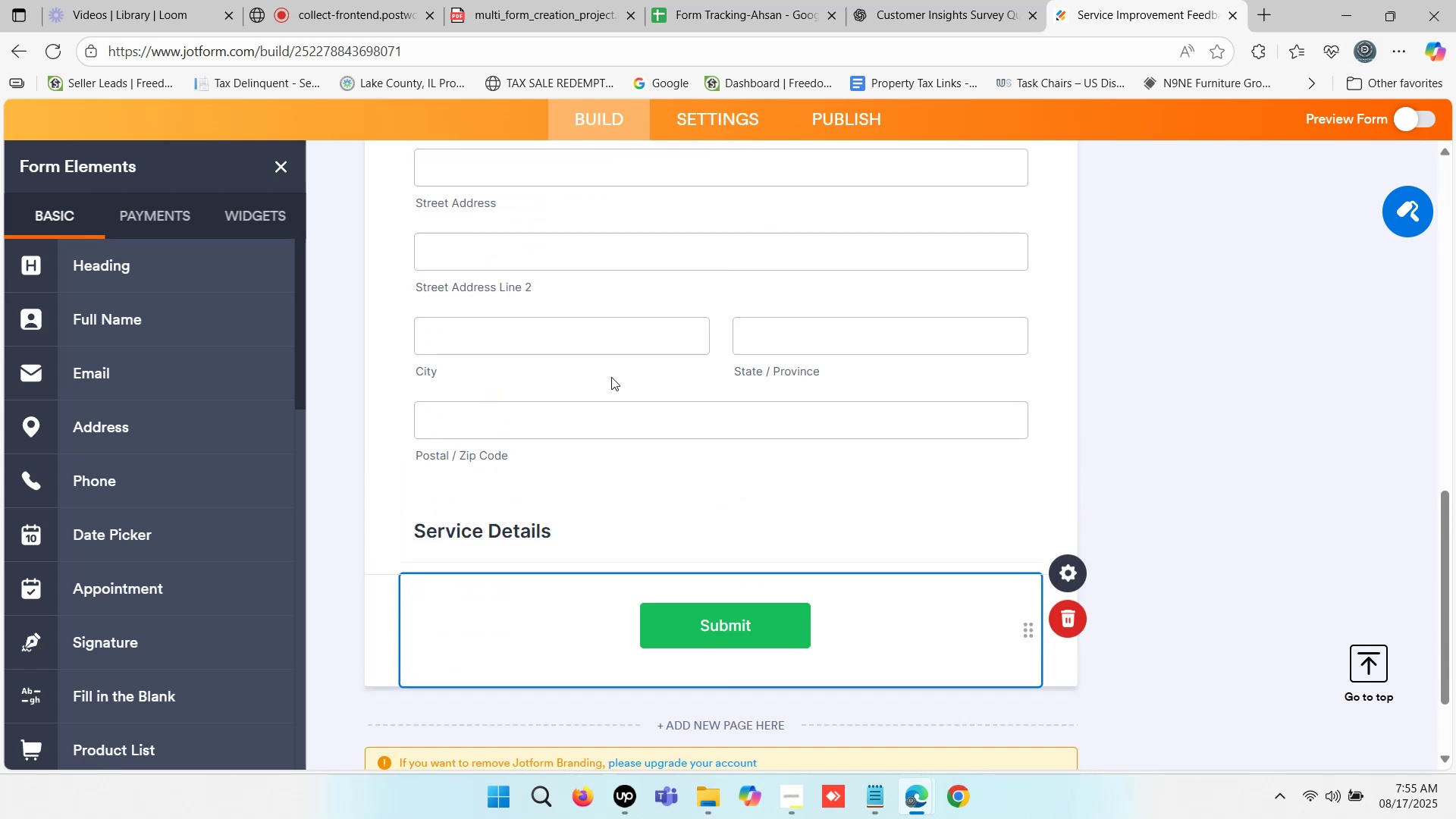 
scroll: coordinate [611, 377], scroll_direction: up, amount: 1.0
 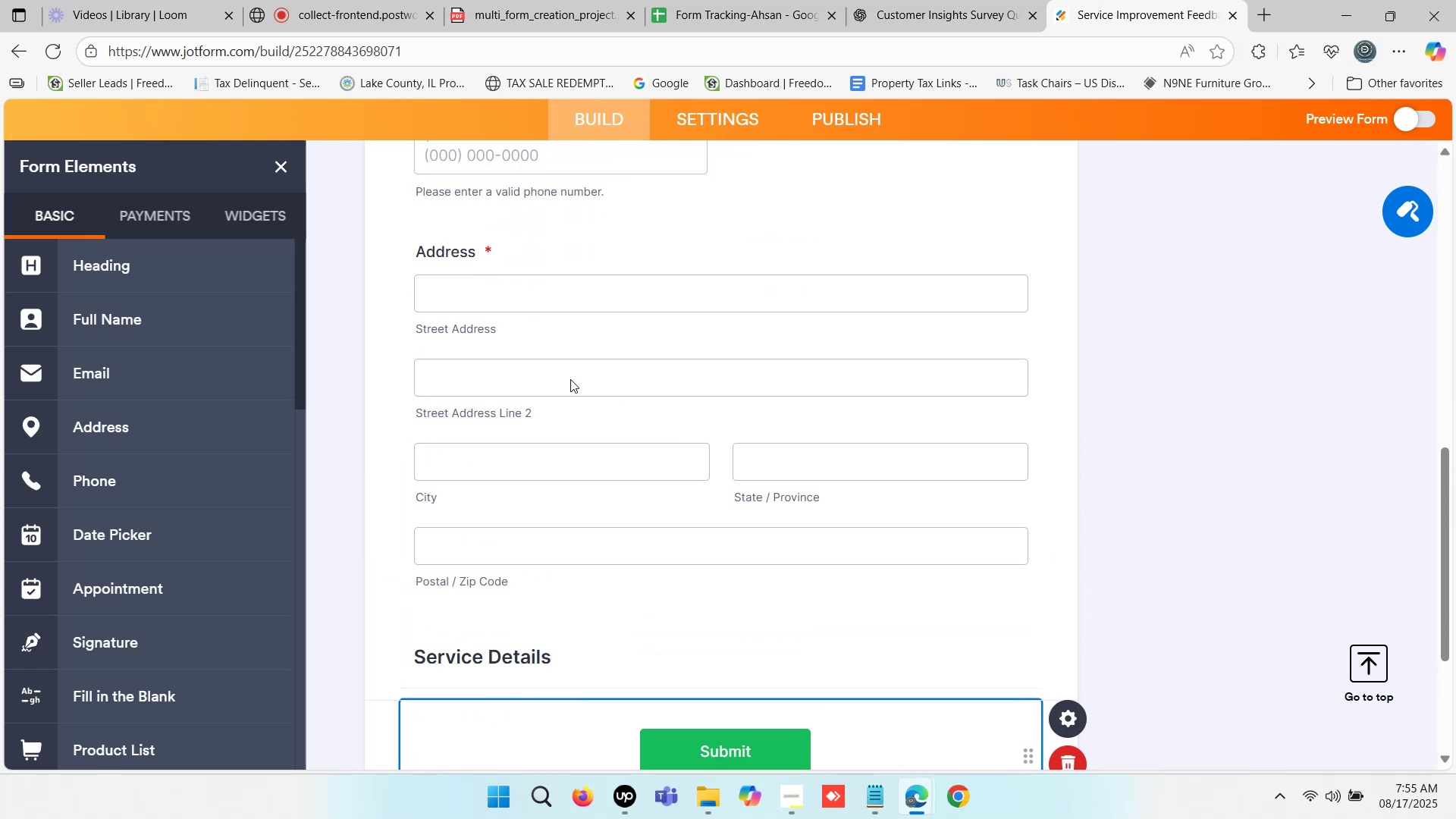 
left_click([510, 359])
 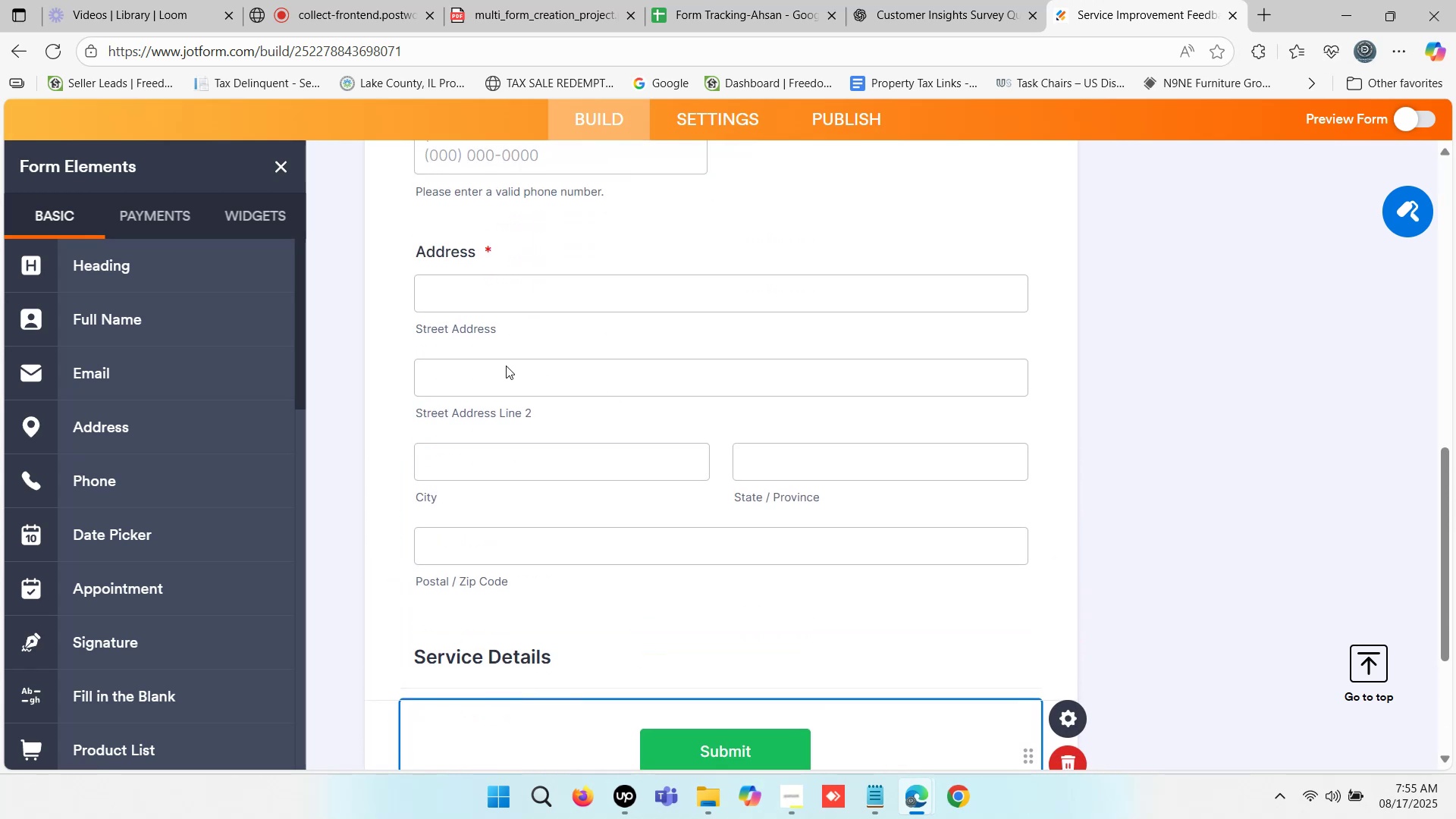 
left_click([506, 372])
 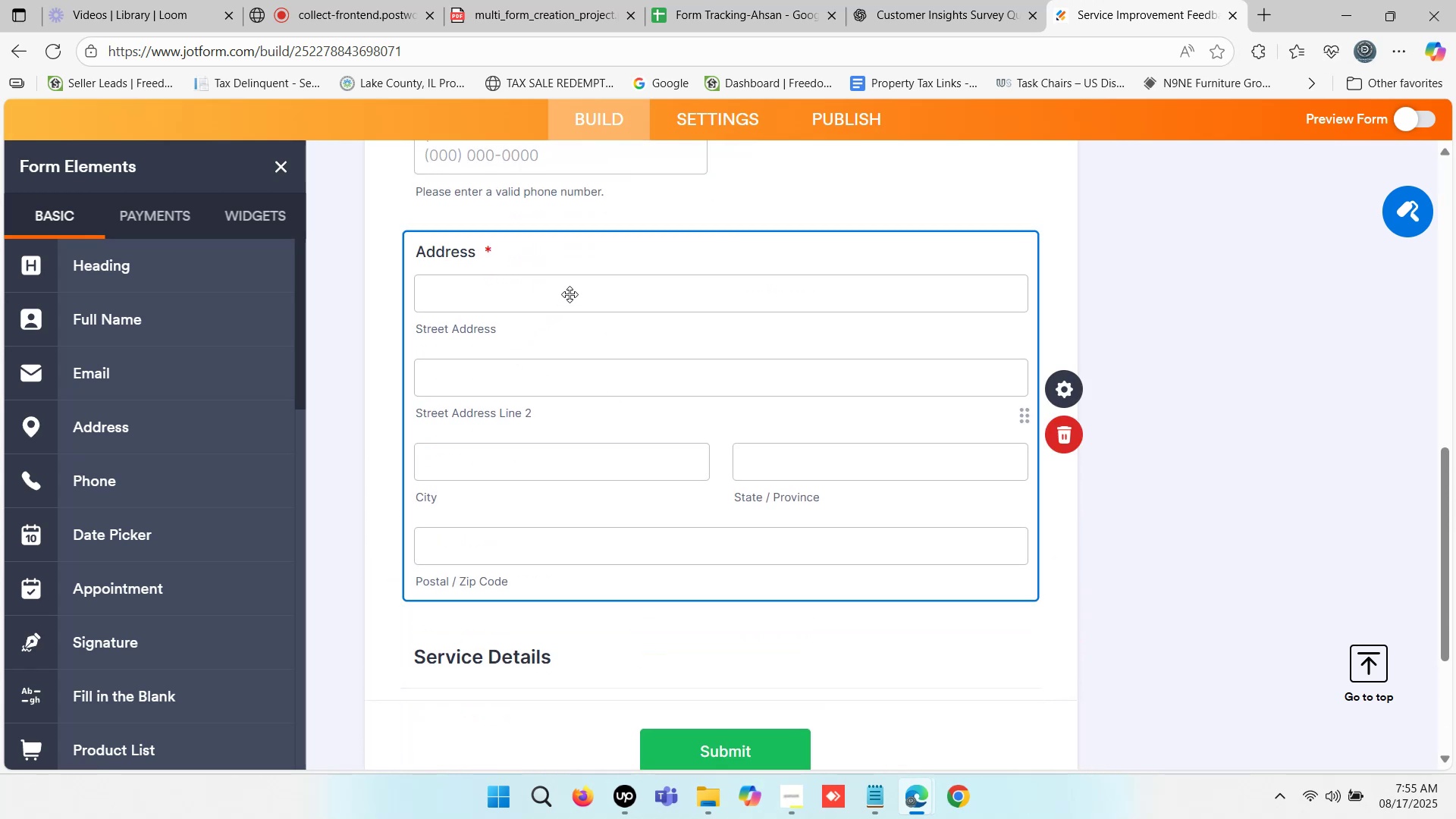 
left_click([598, 256])
 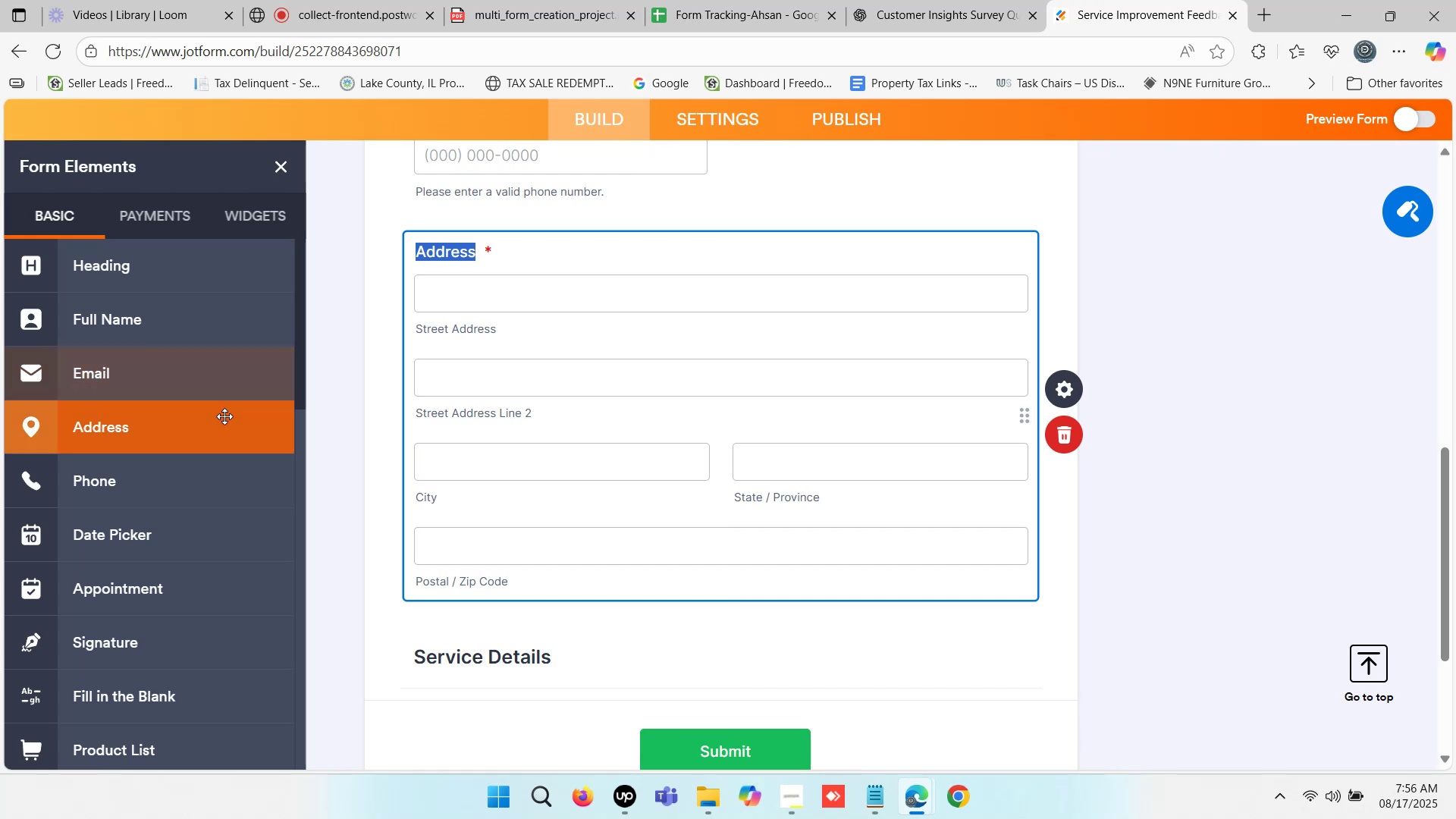 
wait(6.25)
 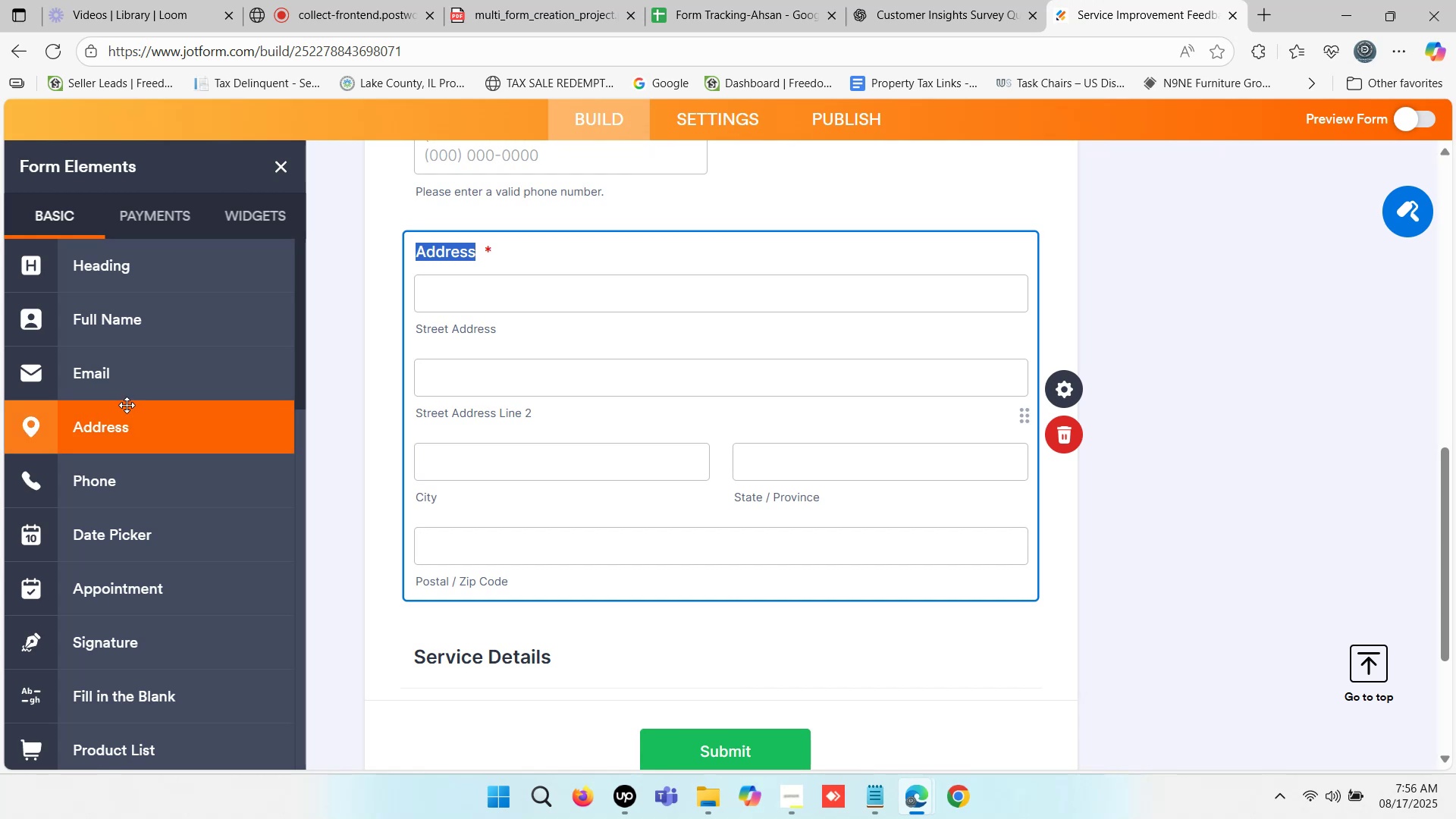 
left_click([990, 0])
 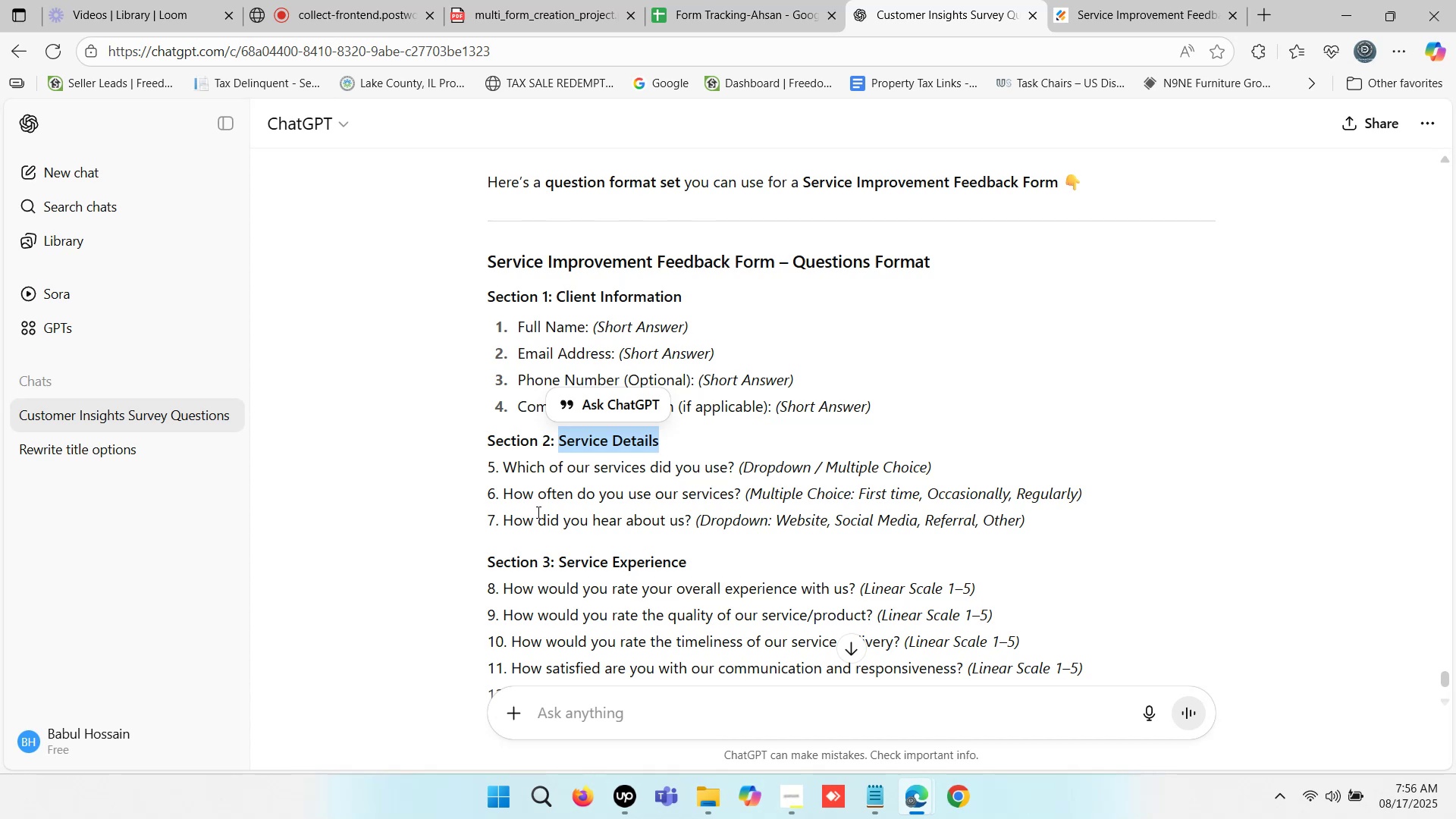 
wait(7.24)
 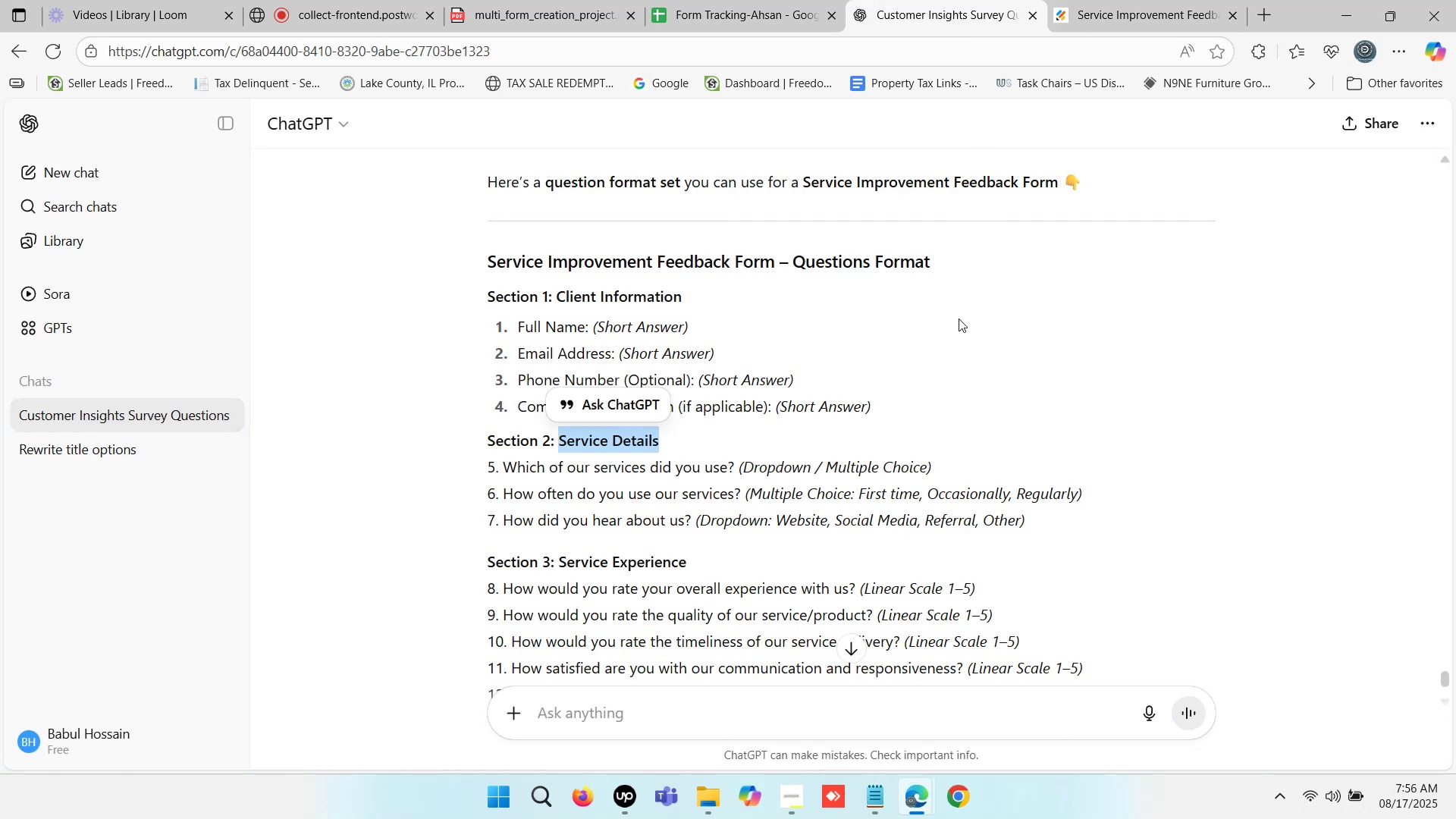 
left_click_drag(start_coordinate=[505, 494], to_coordinate=[739, 486])
 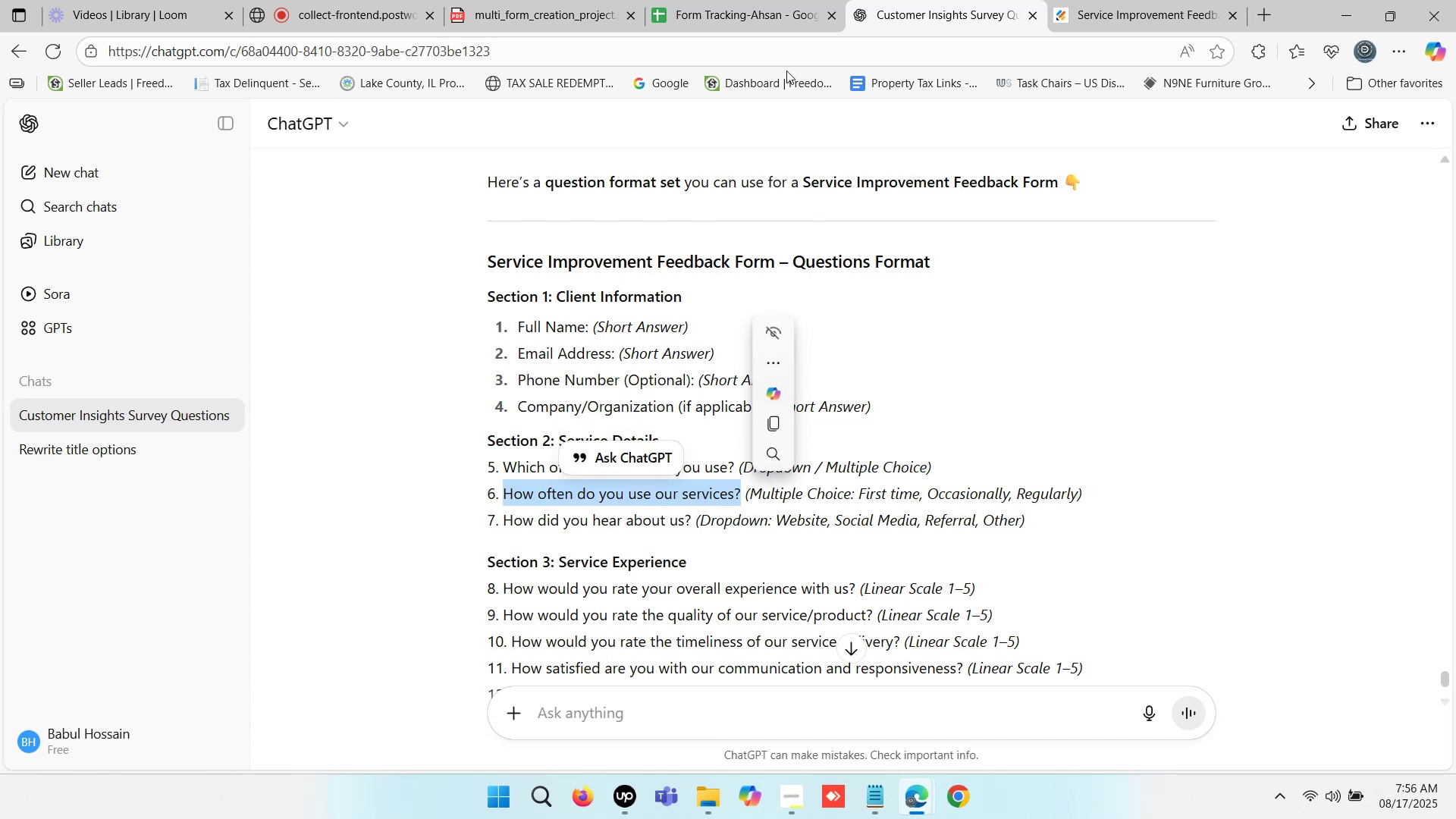 
key(Control+C)
 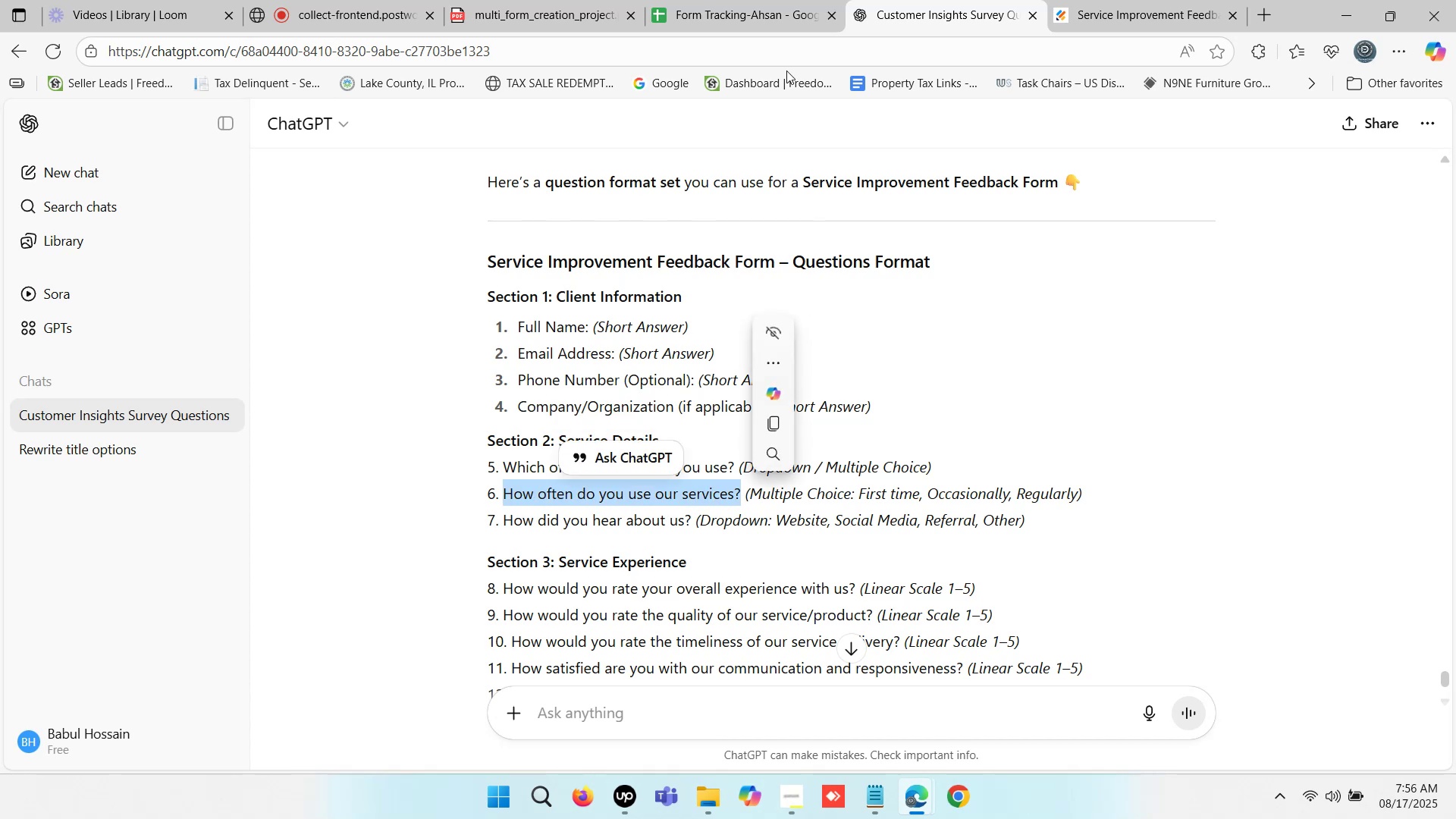 
left_click([1133, 0])
 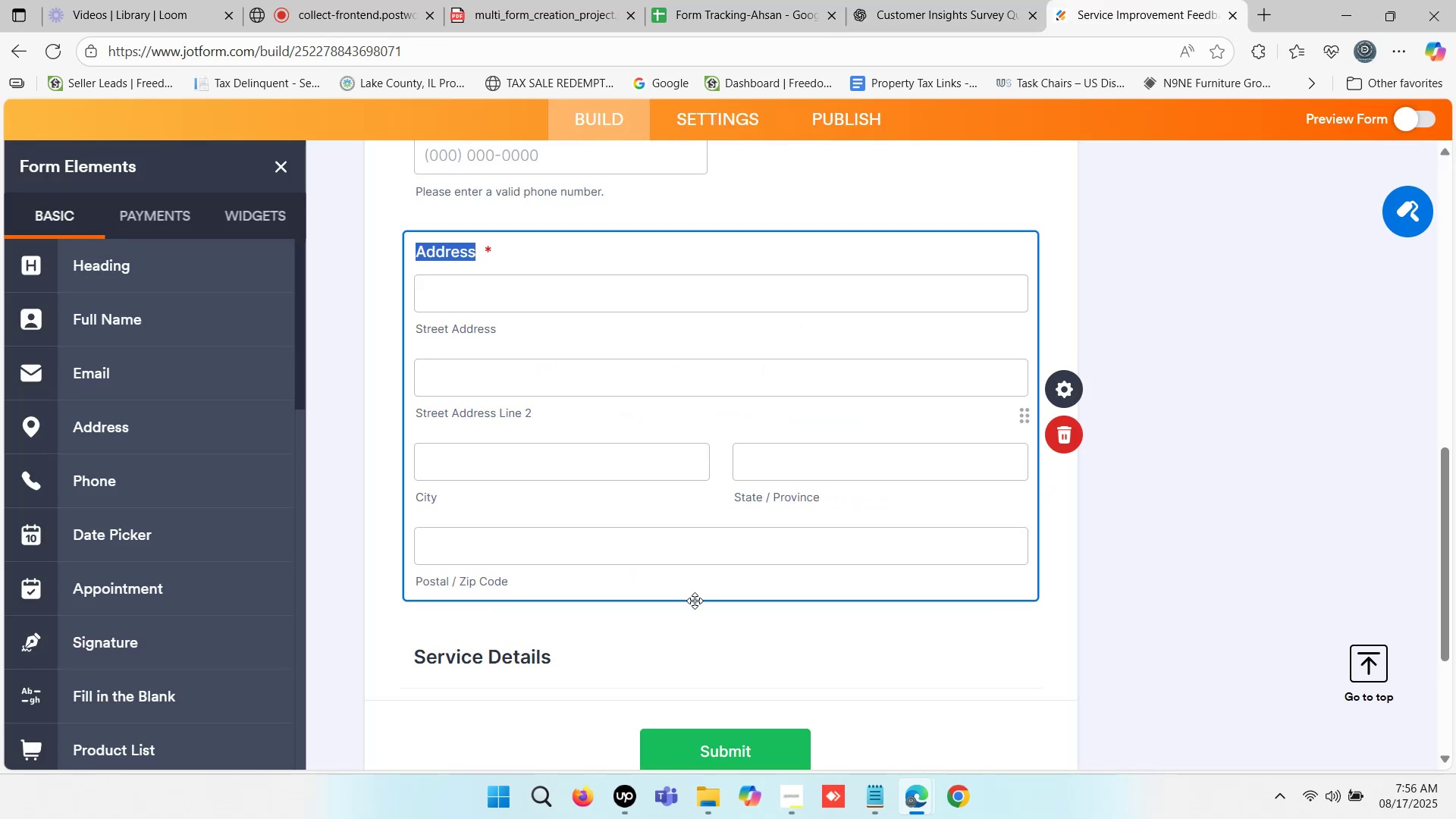 
scroll: coordinate [156, 607], scroll_direction: down, amount: 2.0
 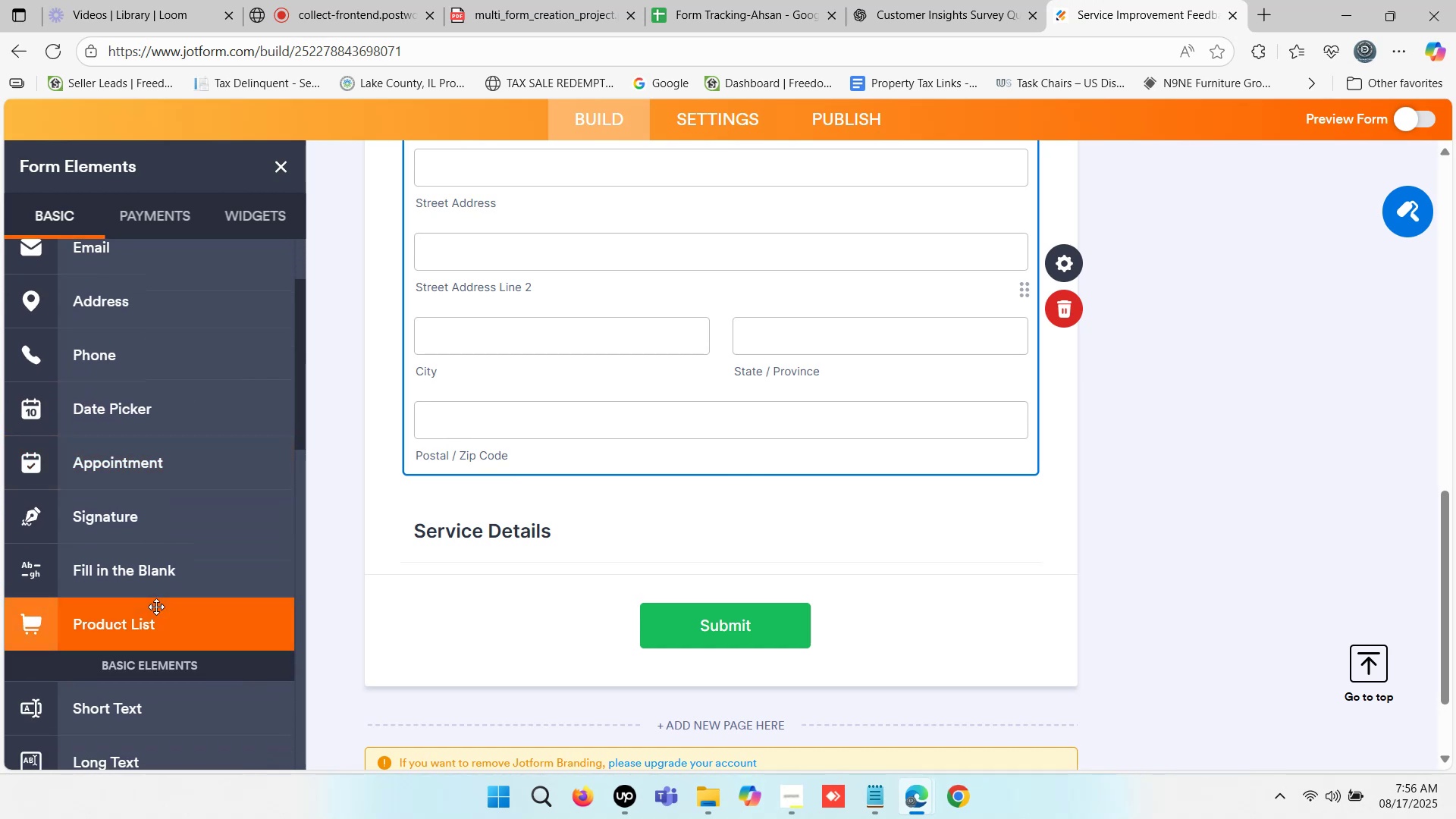 
scroll: coordinate [156, 607], scroll_direction: up, amount: 1.0
 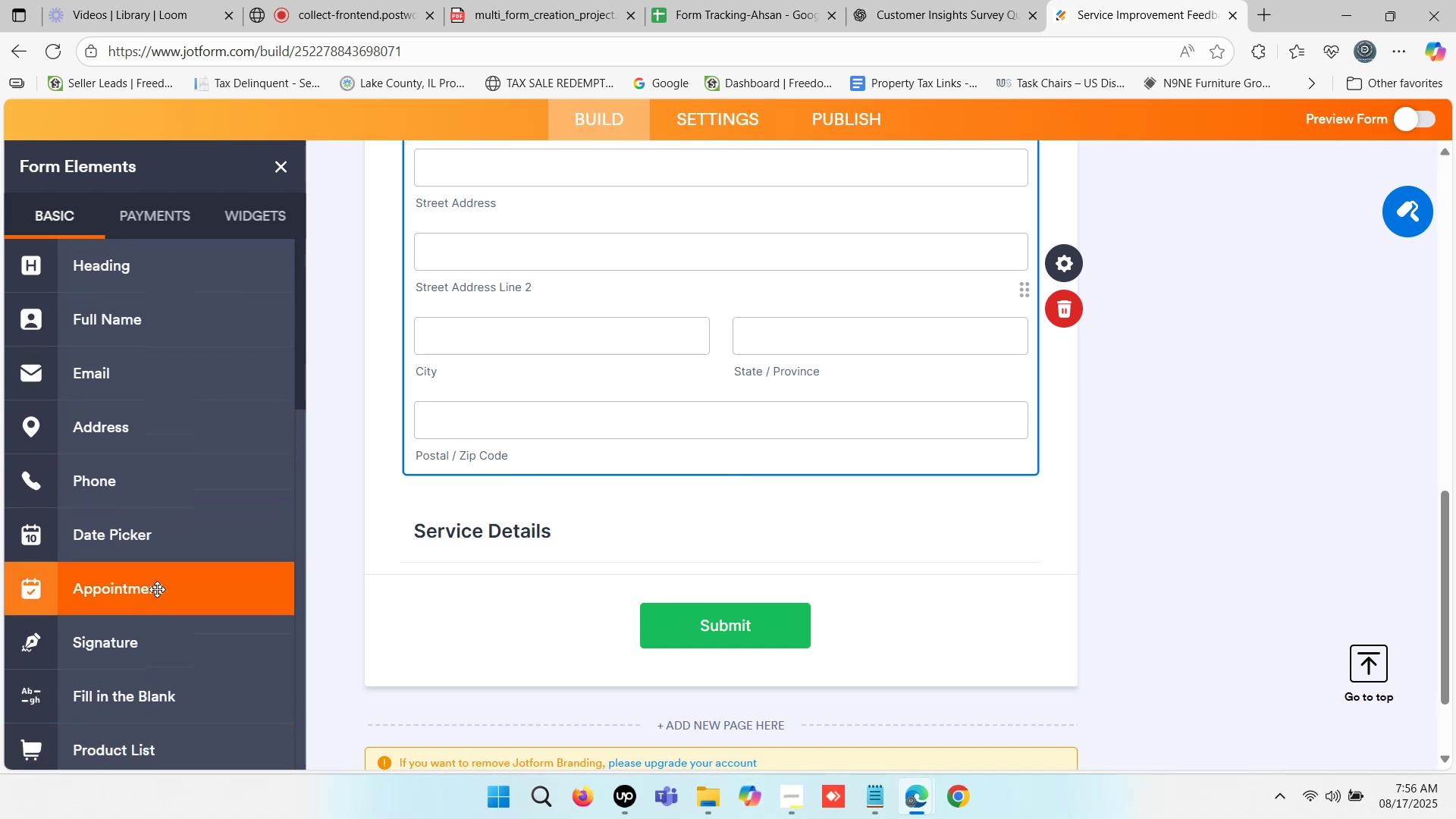 
scroll: coordinate [168, 474], scroll_direction: down, amount: 4.0
 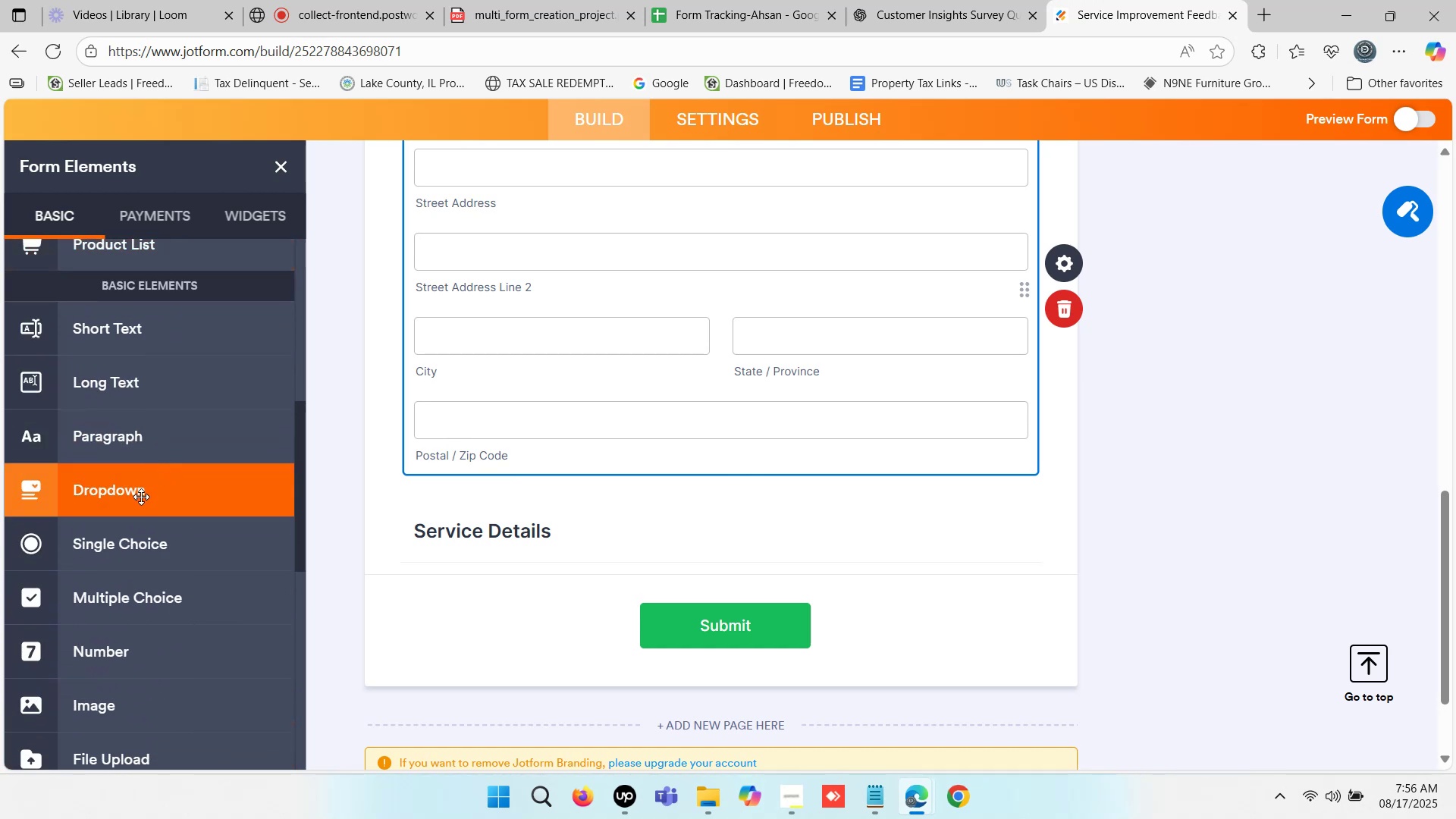 
left_click_drag(start_coordinate=[140, 497], to_coordinate=[536, 573])
 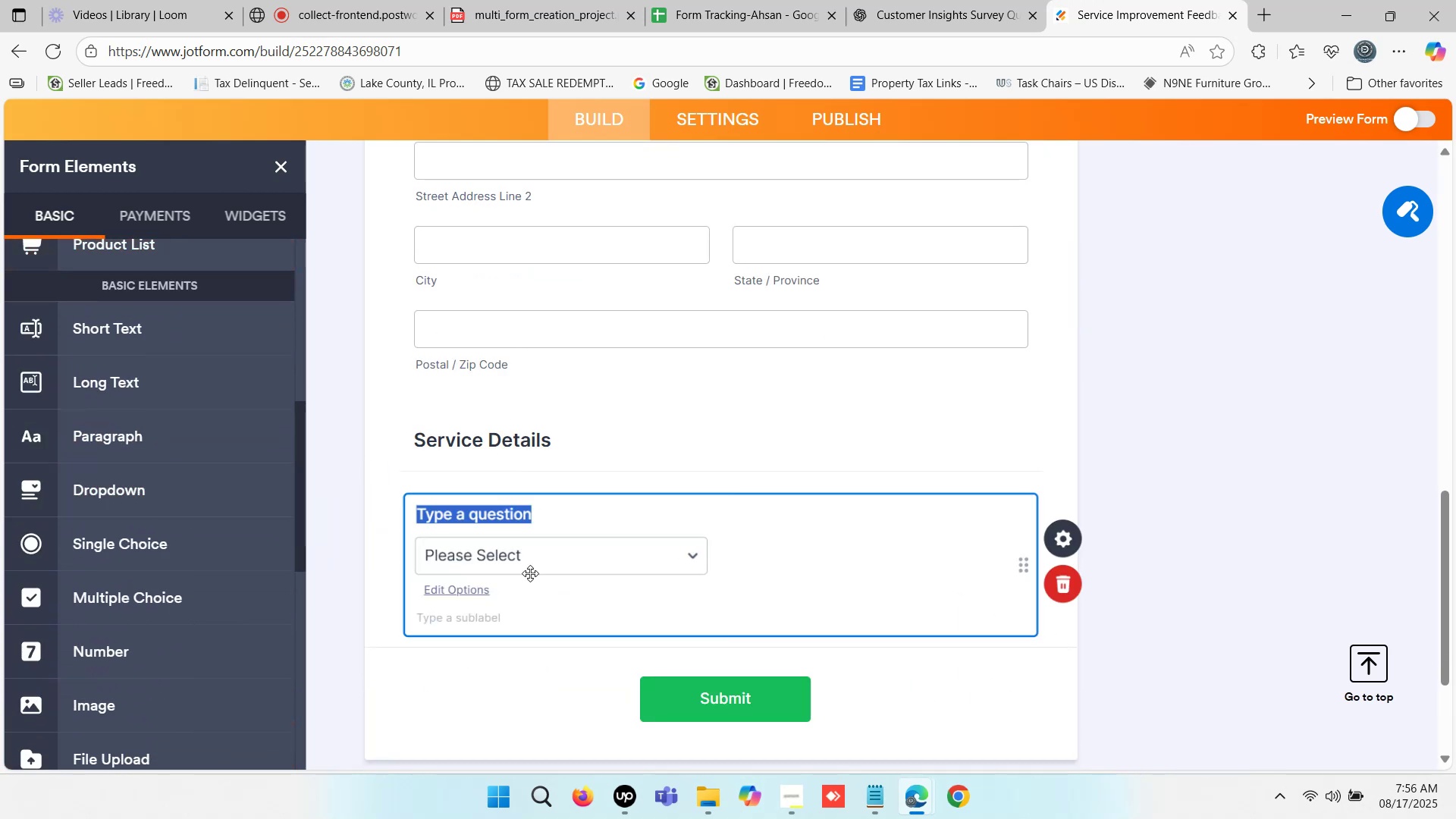 
key(Control+V)
 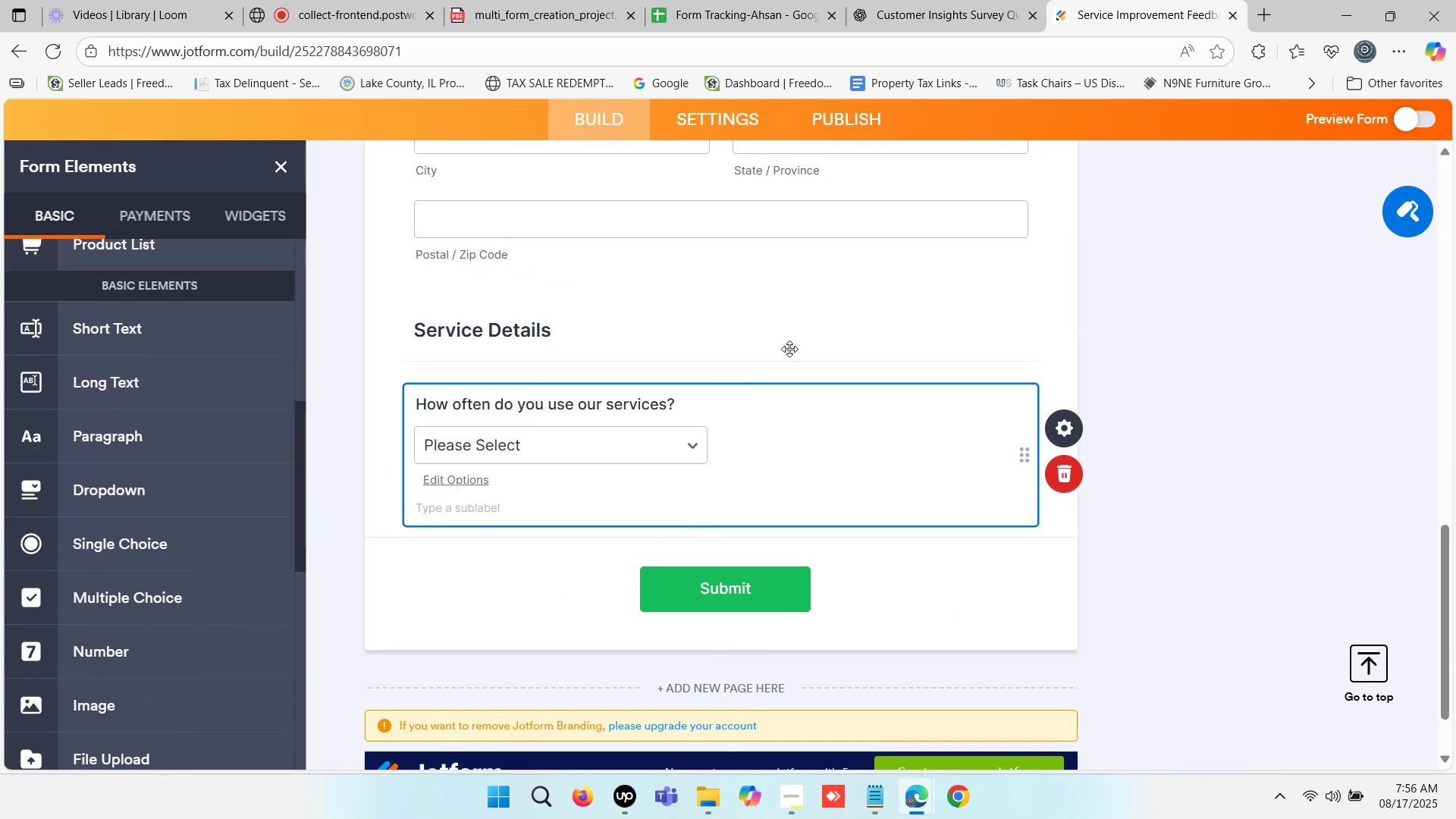 
left_click([953, 0])
 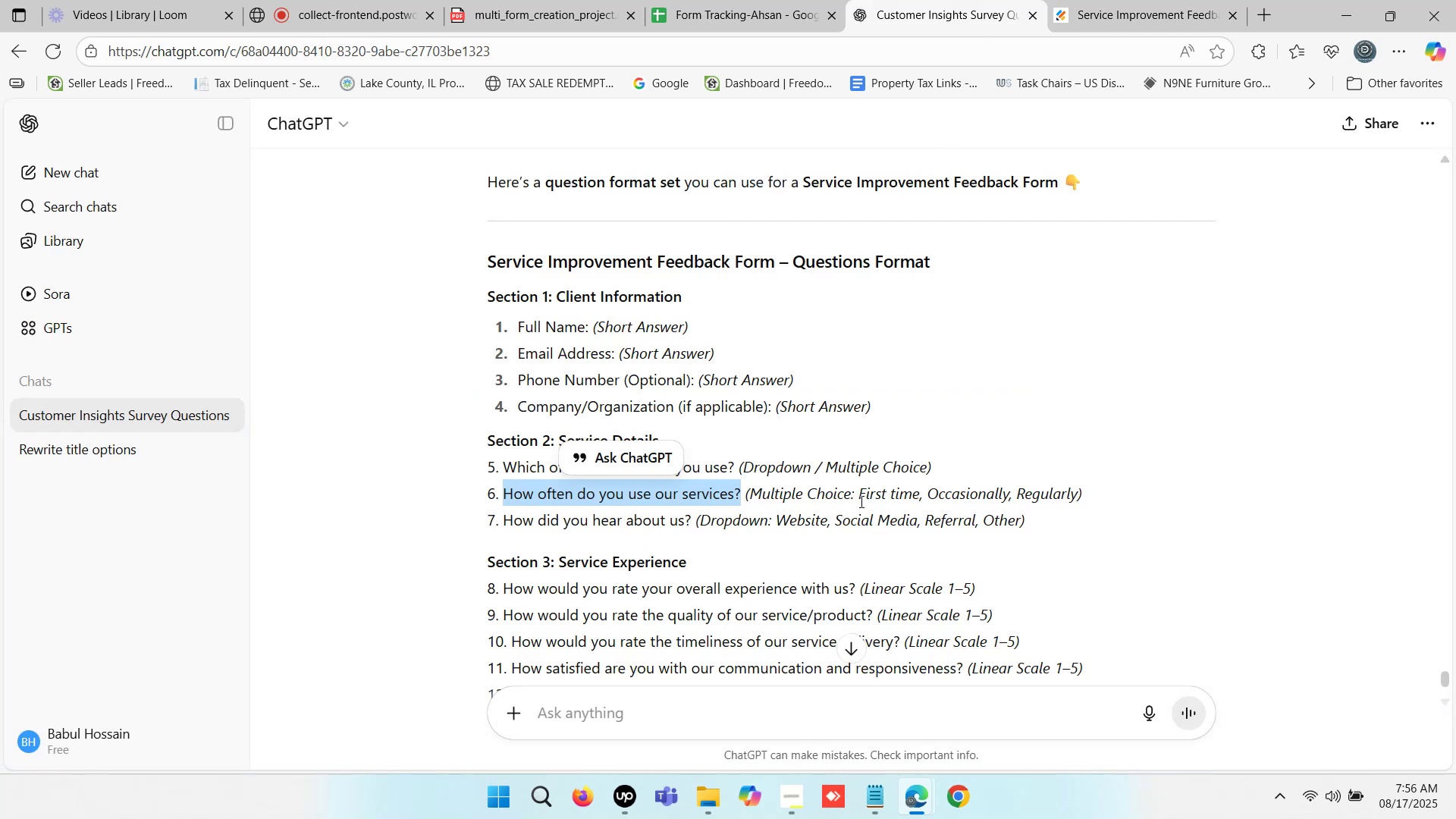 
wait(5.48)
 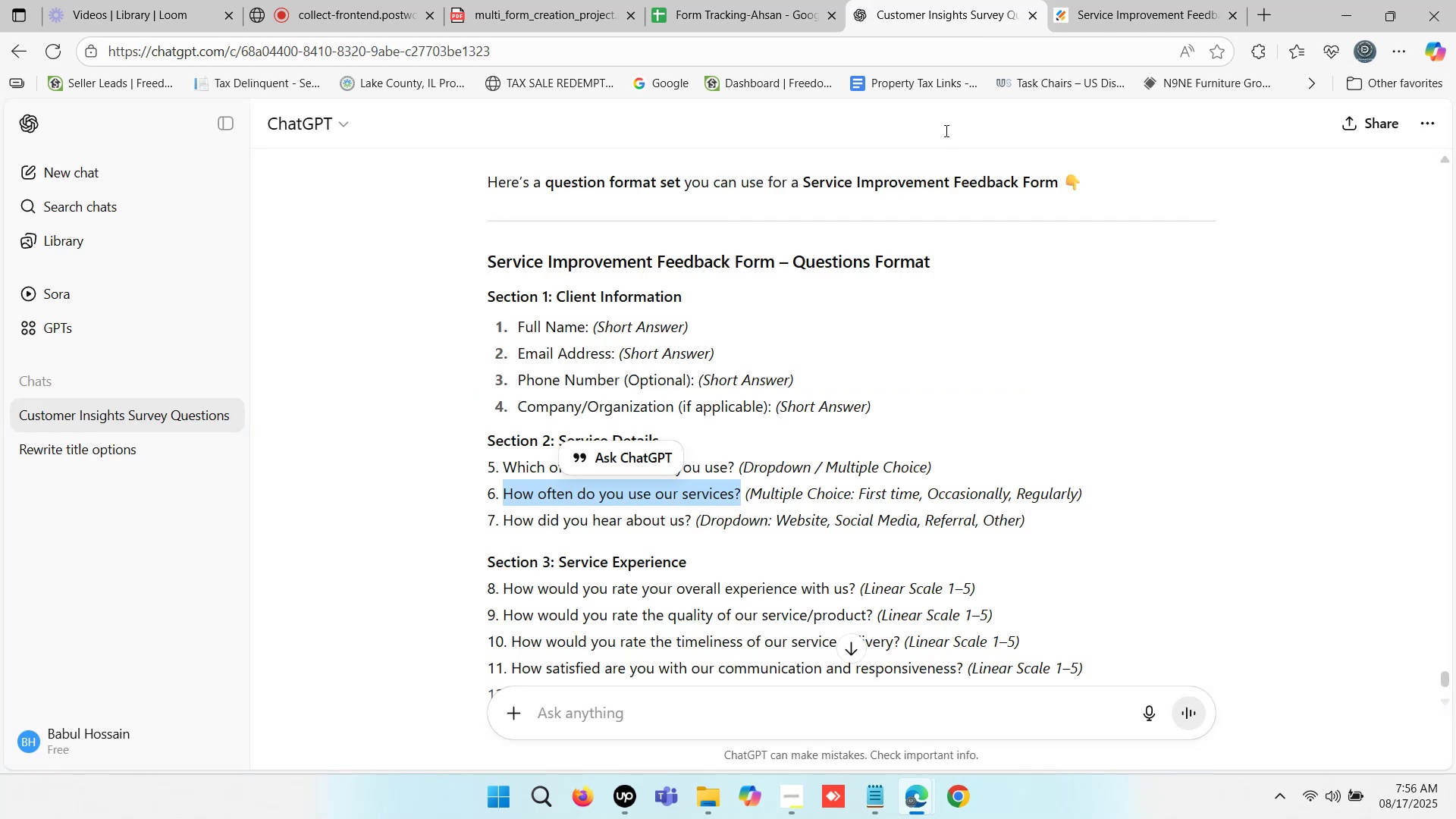 
left_click_drag(start_coordinate=[859, 499], to_coordinate=[1075, 491])
 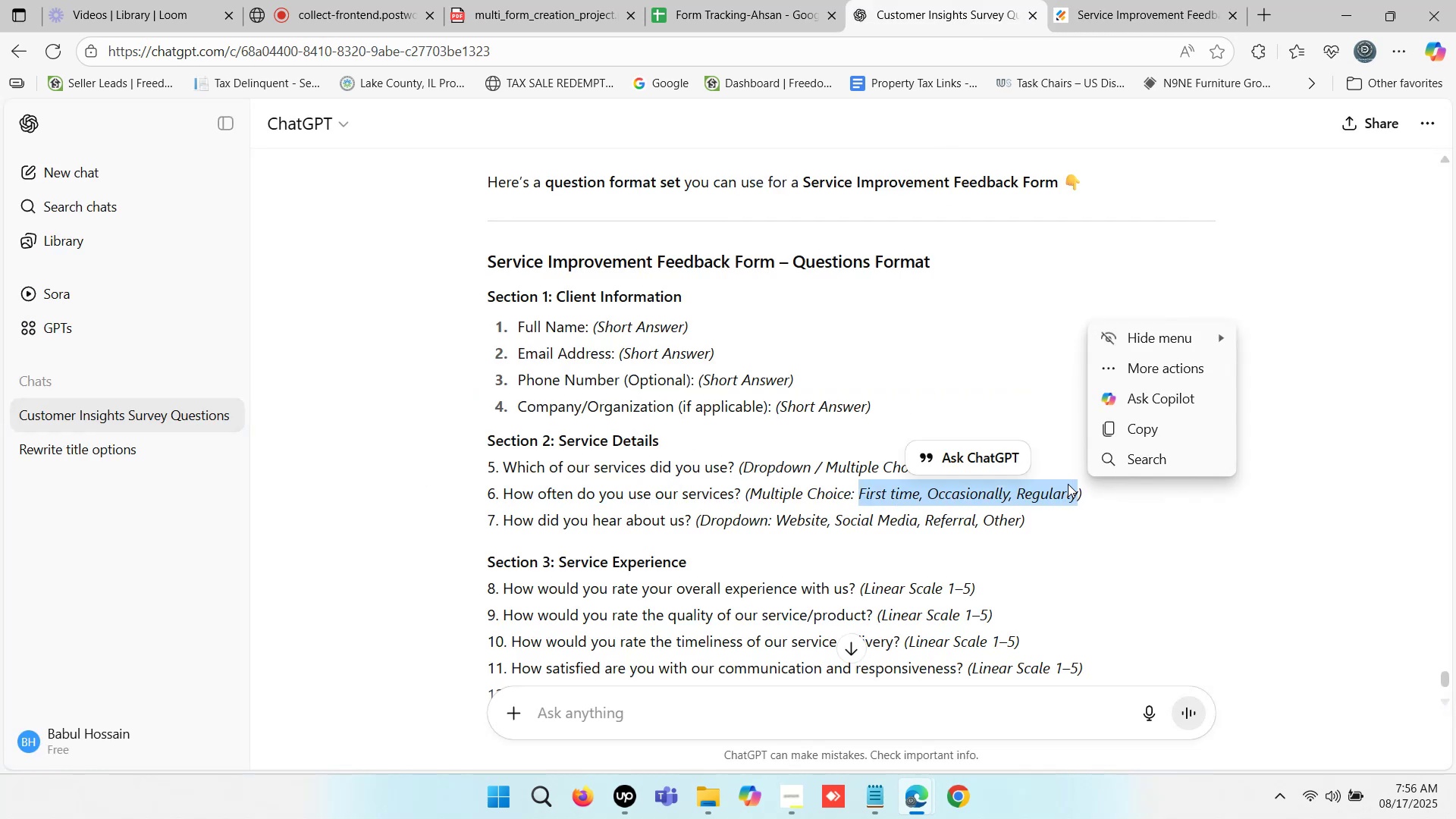 
key(Control+C)
 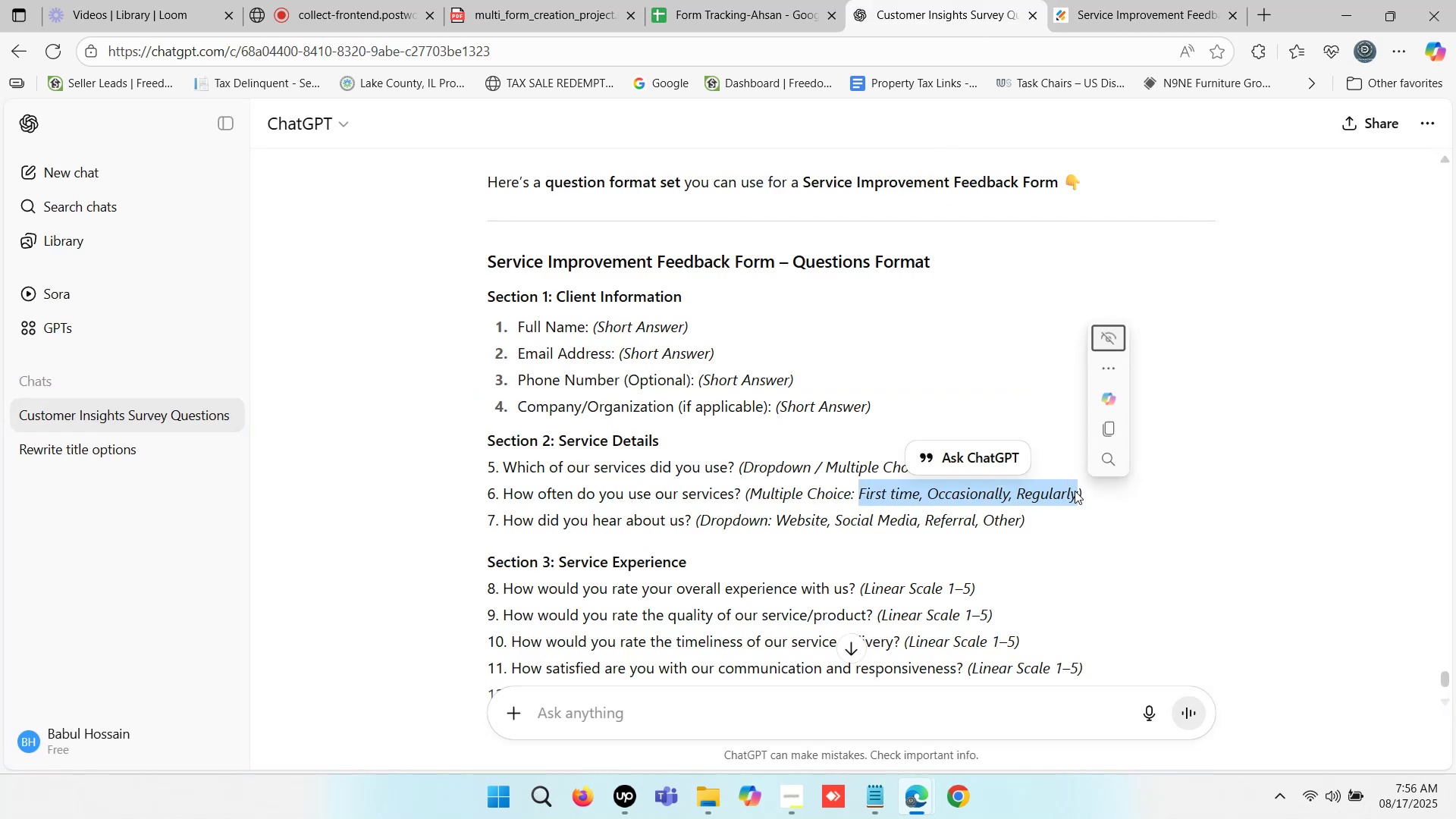 
hold_key(key=C, duration=0.33)
 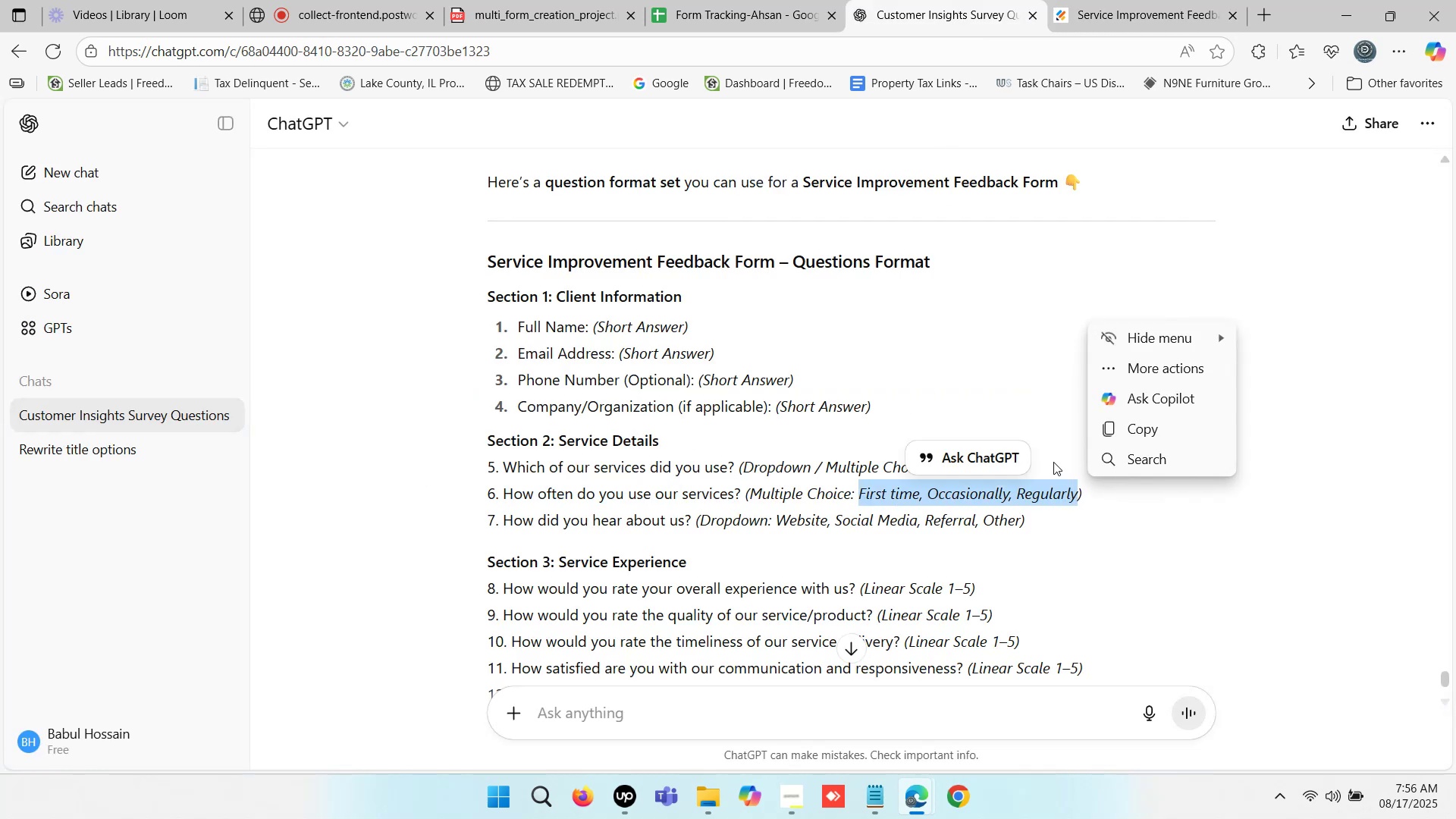 
left_click([1130, 0])
 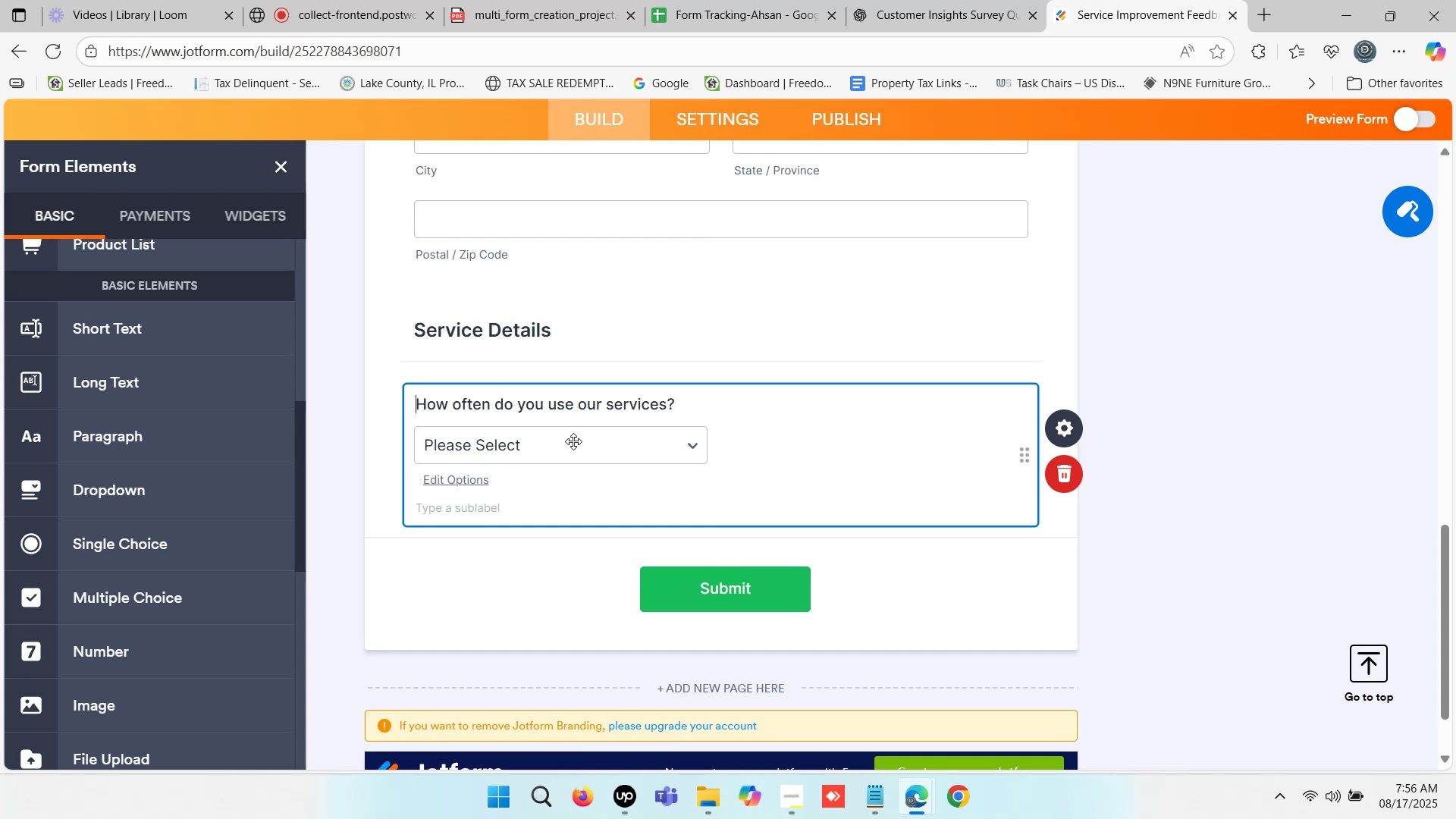 
left_click([573, 441])
 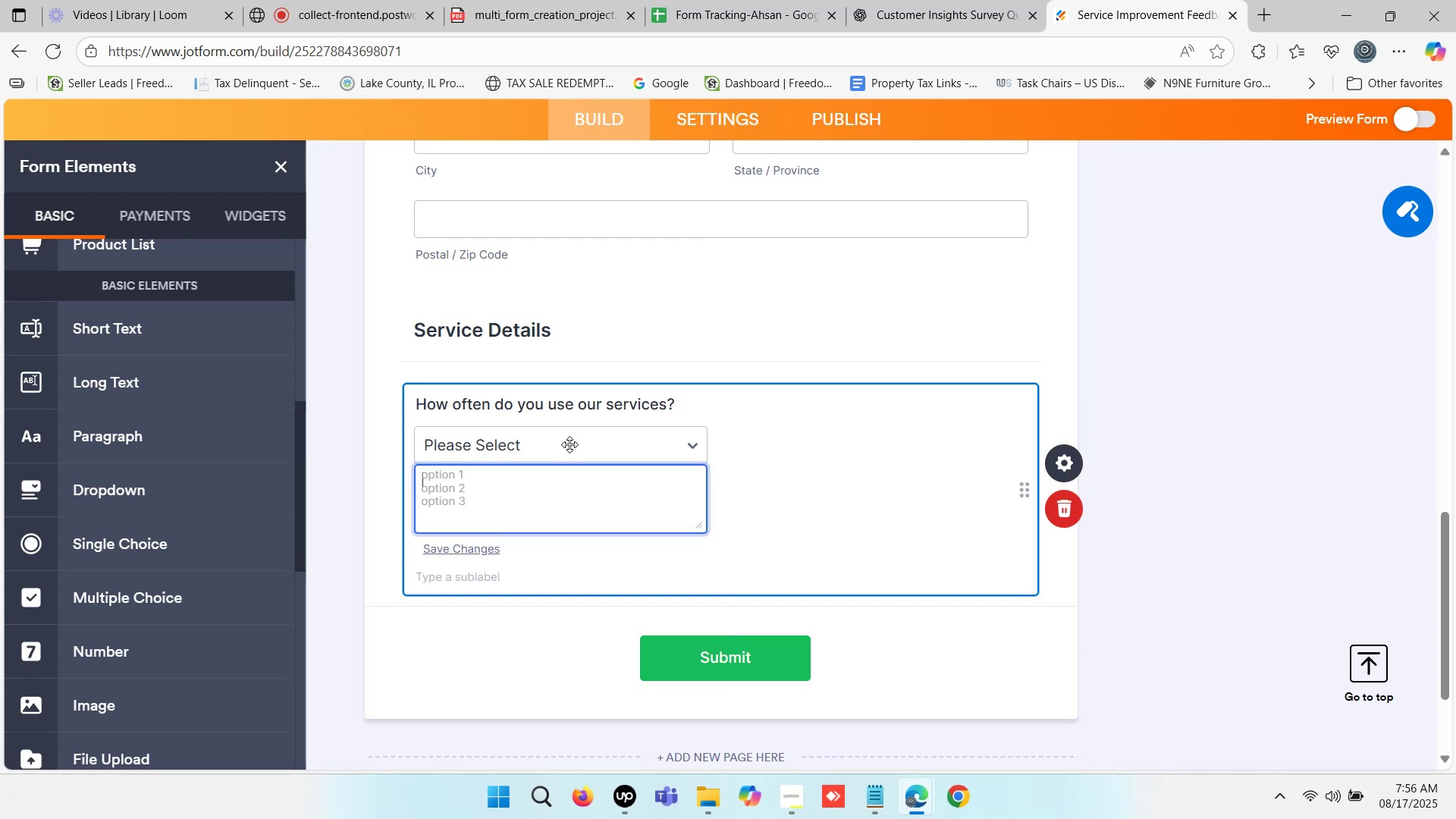 
key(Control+V)
 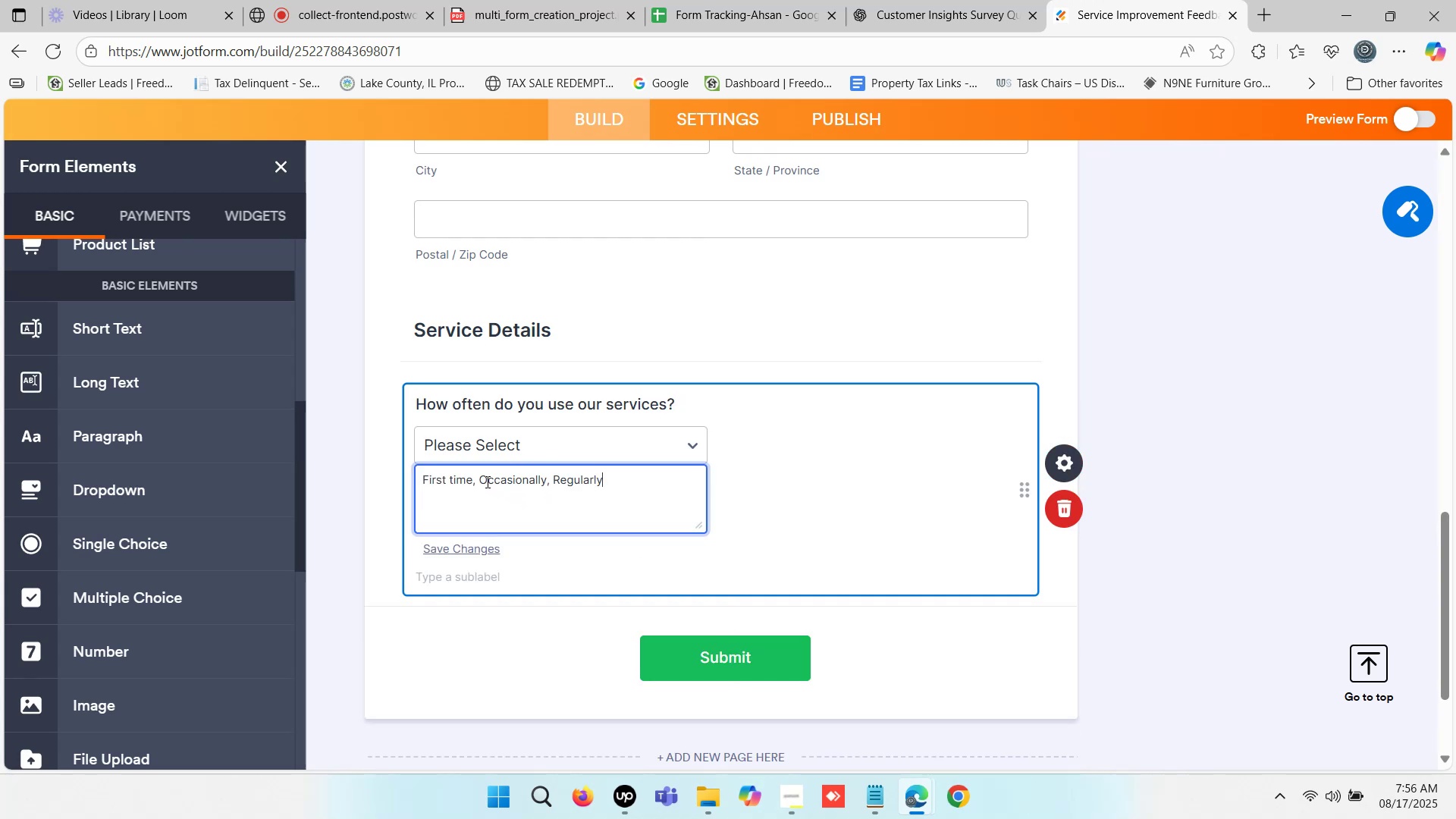 
left_click([479, 479])
 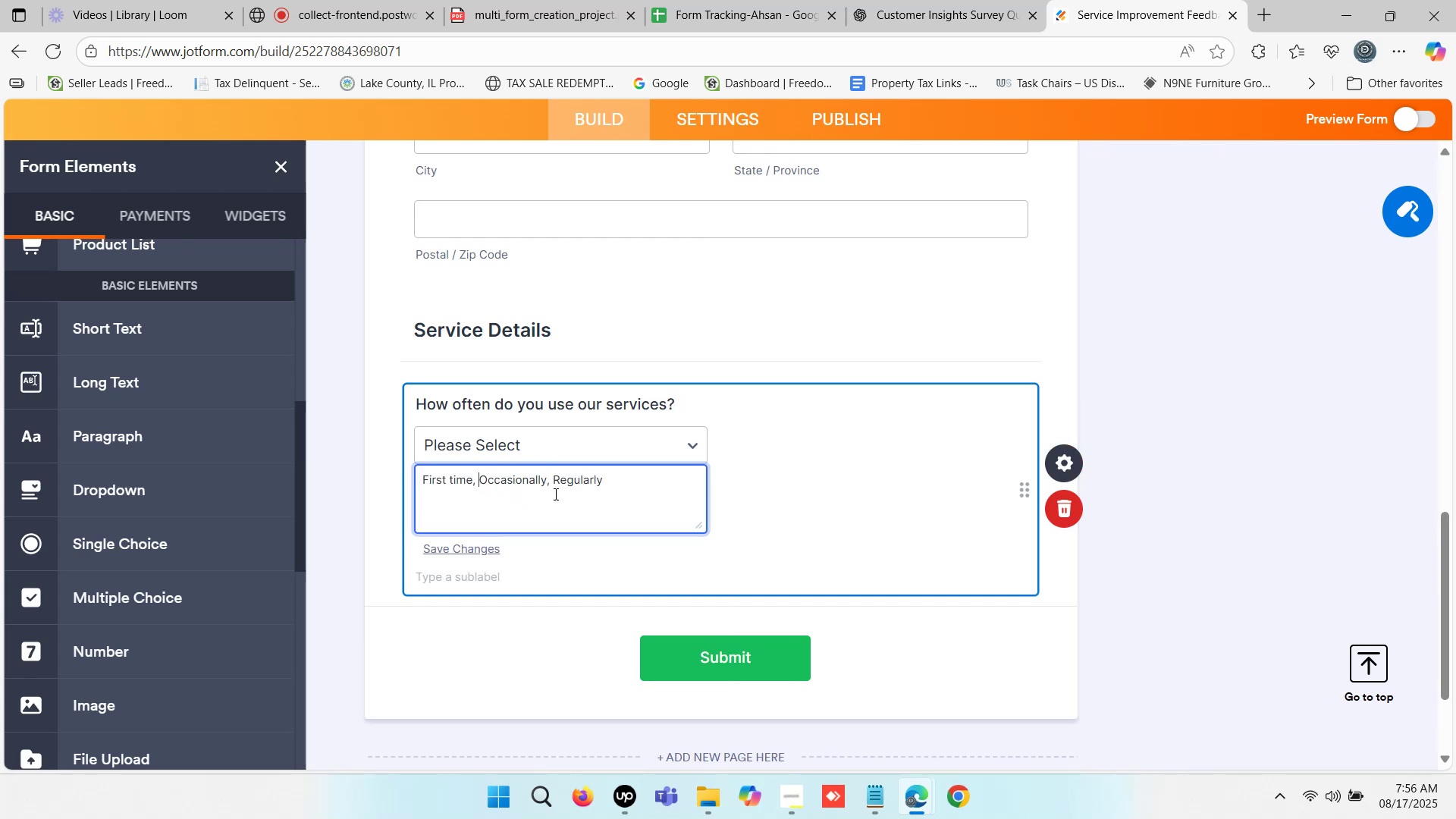 
key(Backspace)
 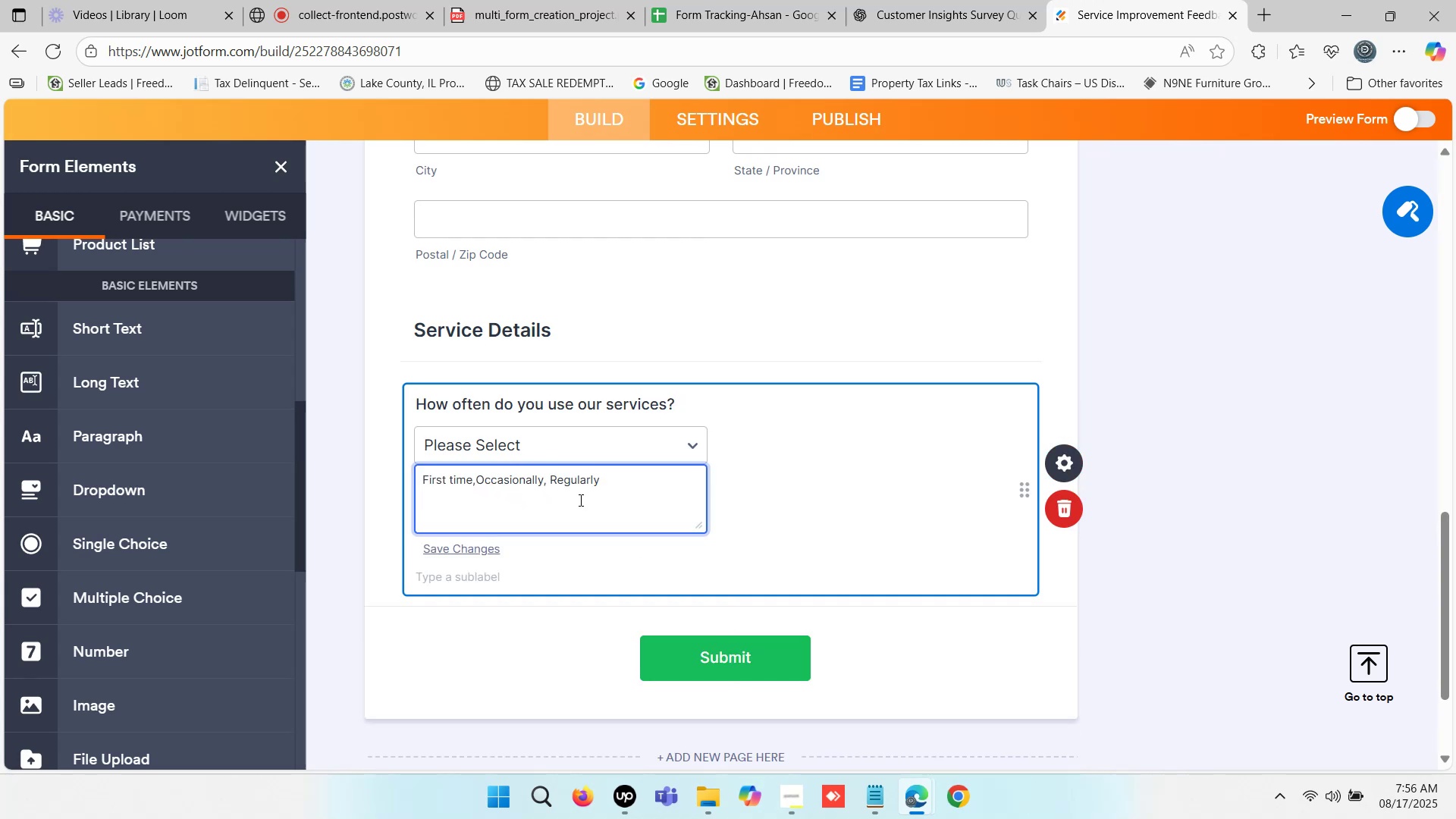 
key(Backspace)
 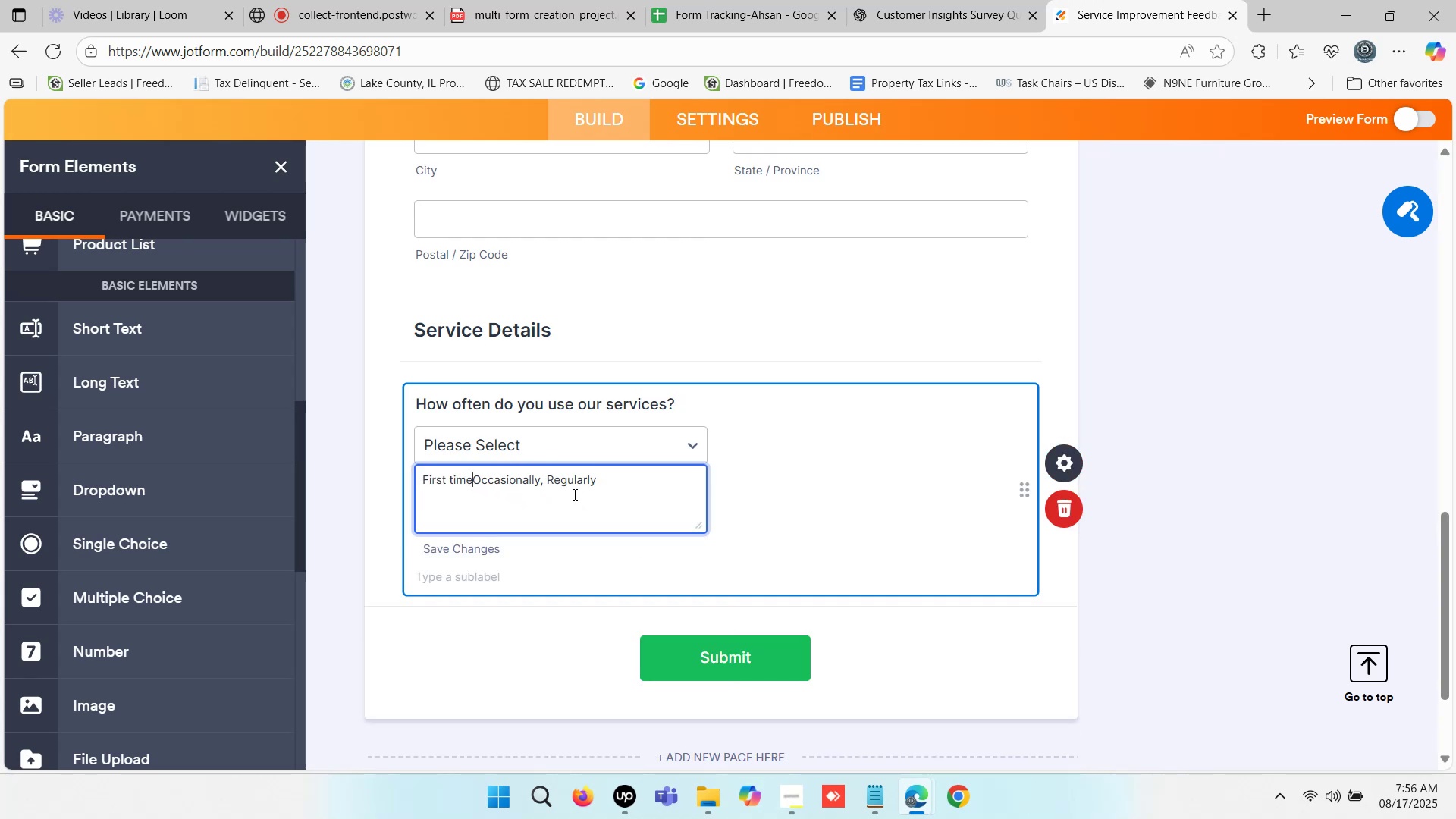 
key(Enter)
 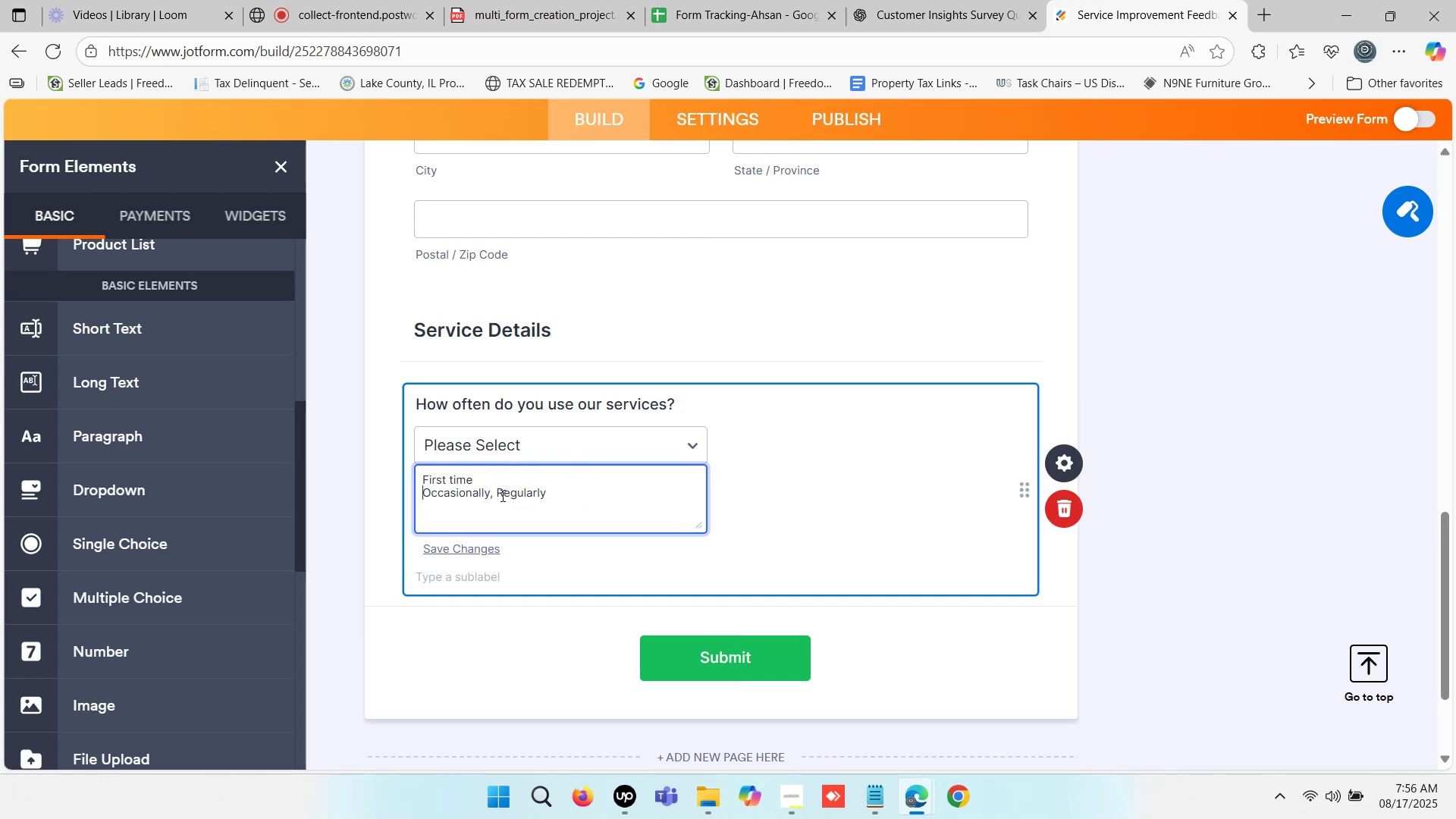 
left_click([496, 491])
 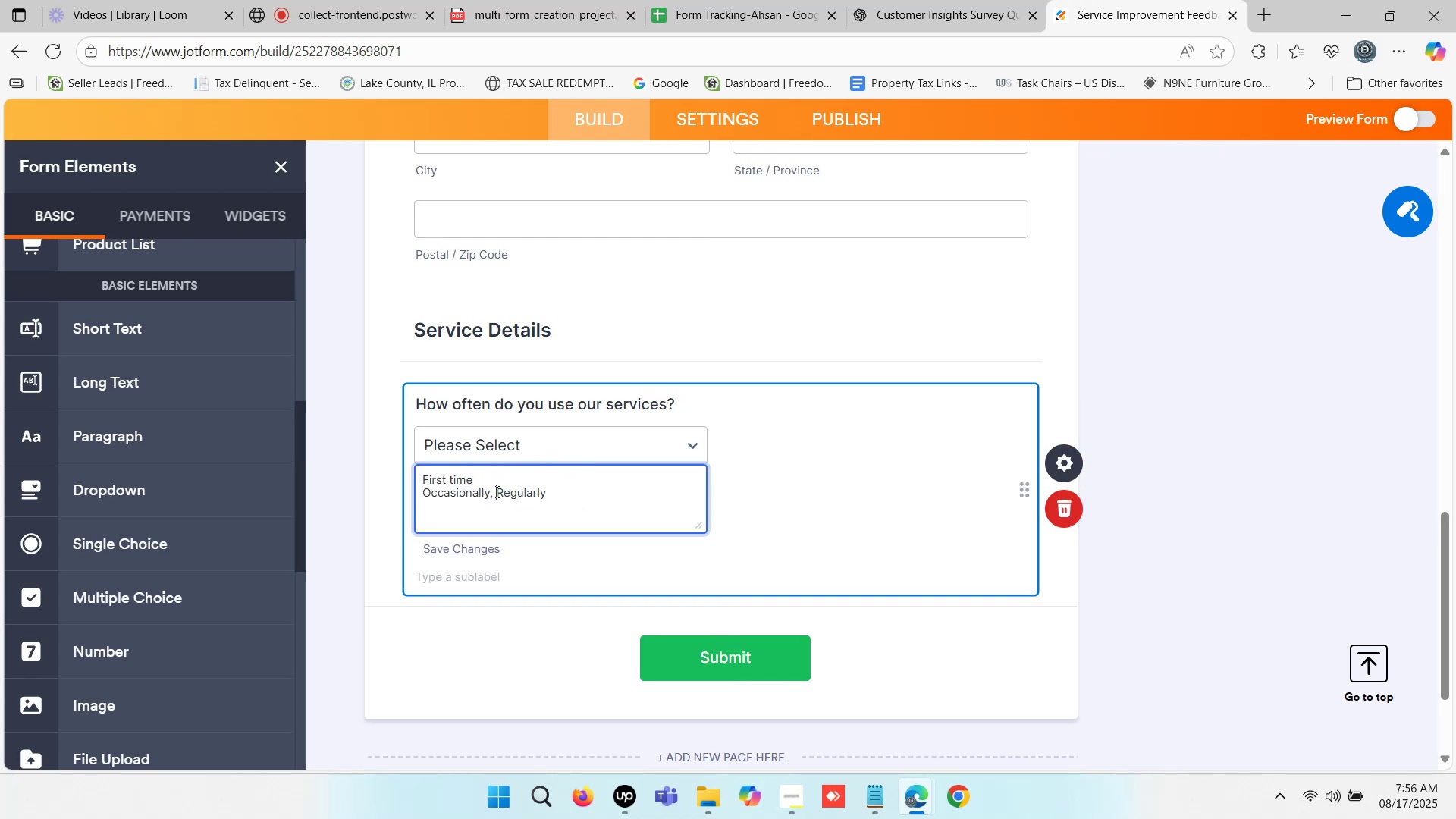 
key(Backspace)
 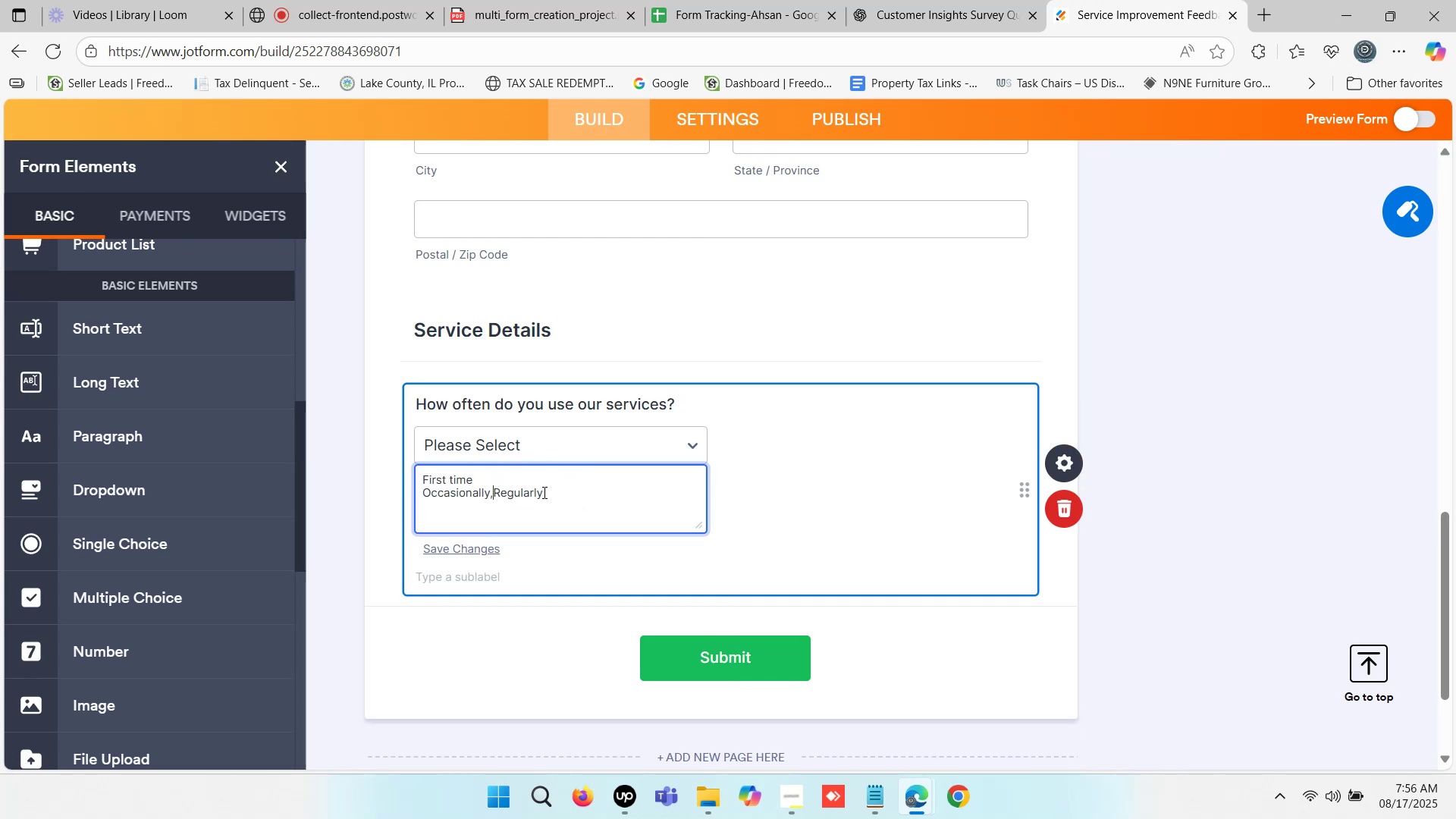 
key(Backspace)
 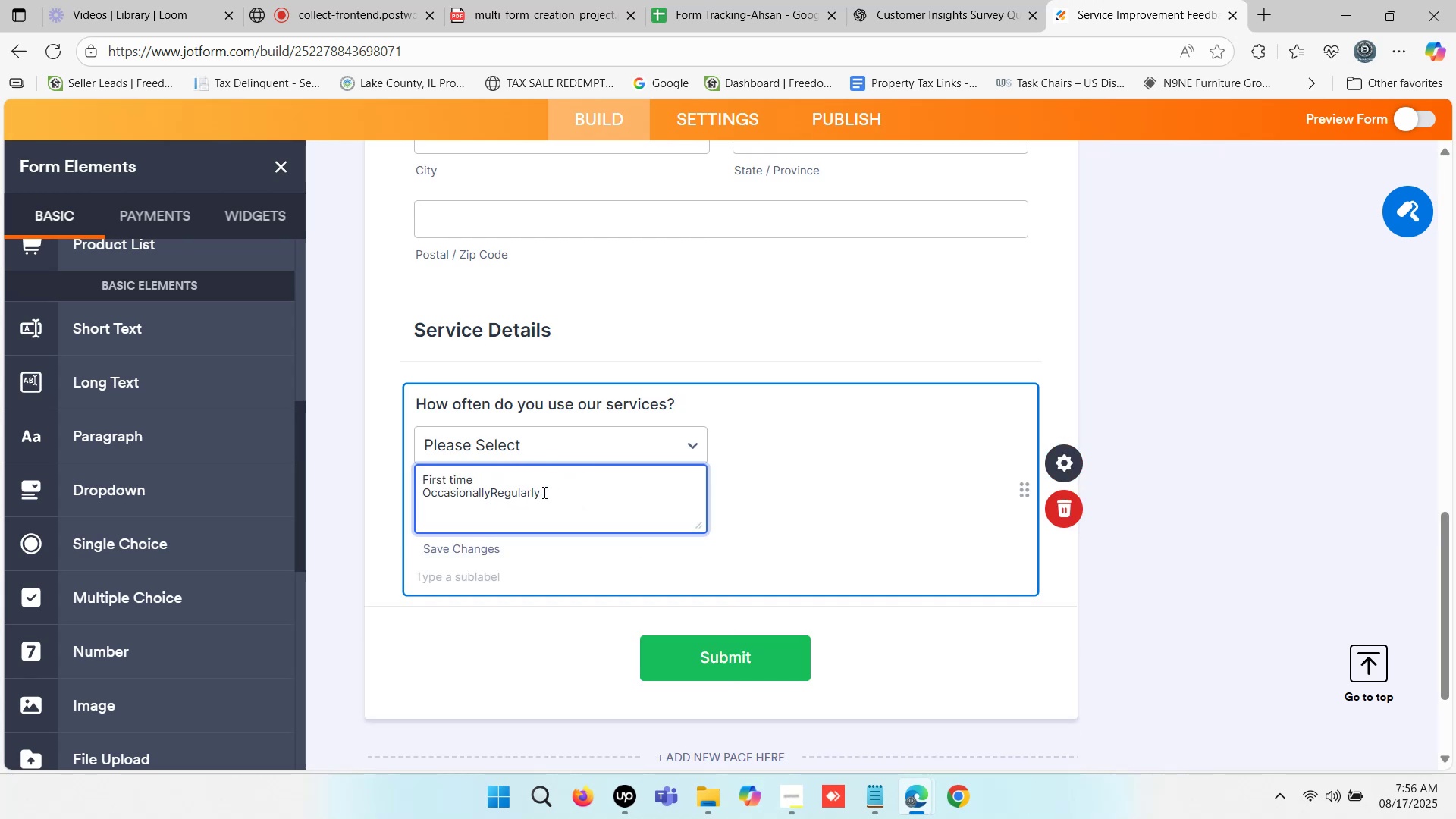 
key(Enter)
 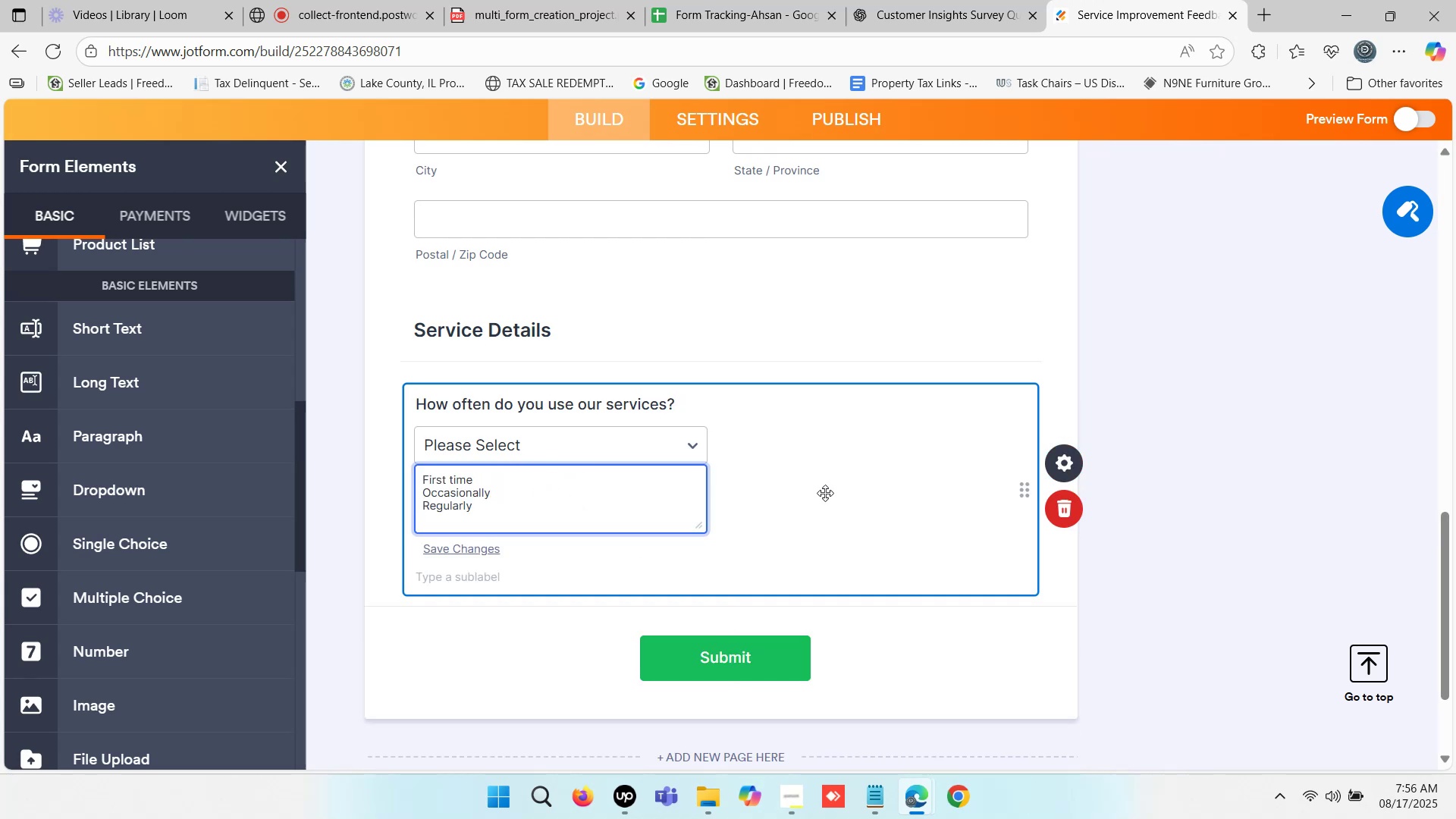 
left_click([826, 491])
 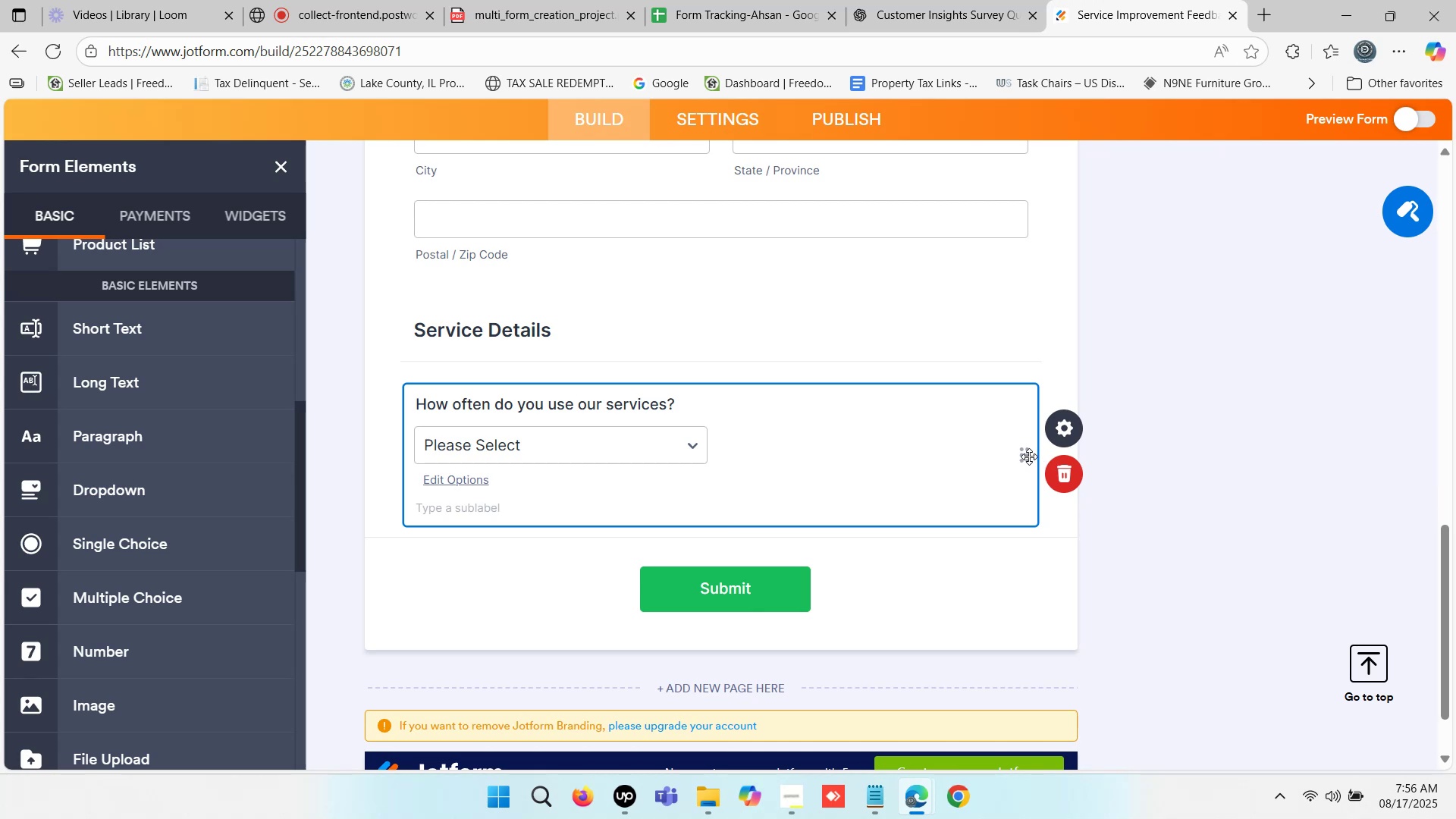 
left_click([1074, 428])
 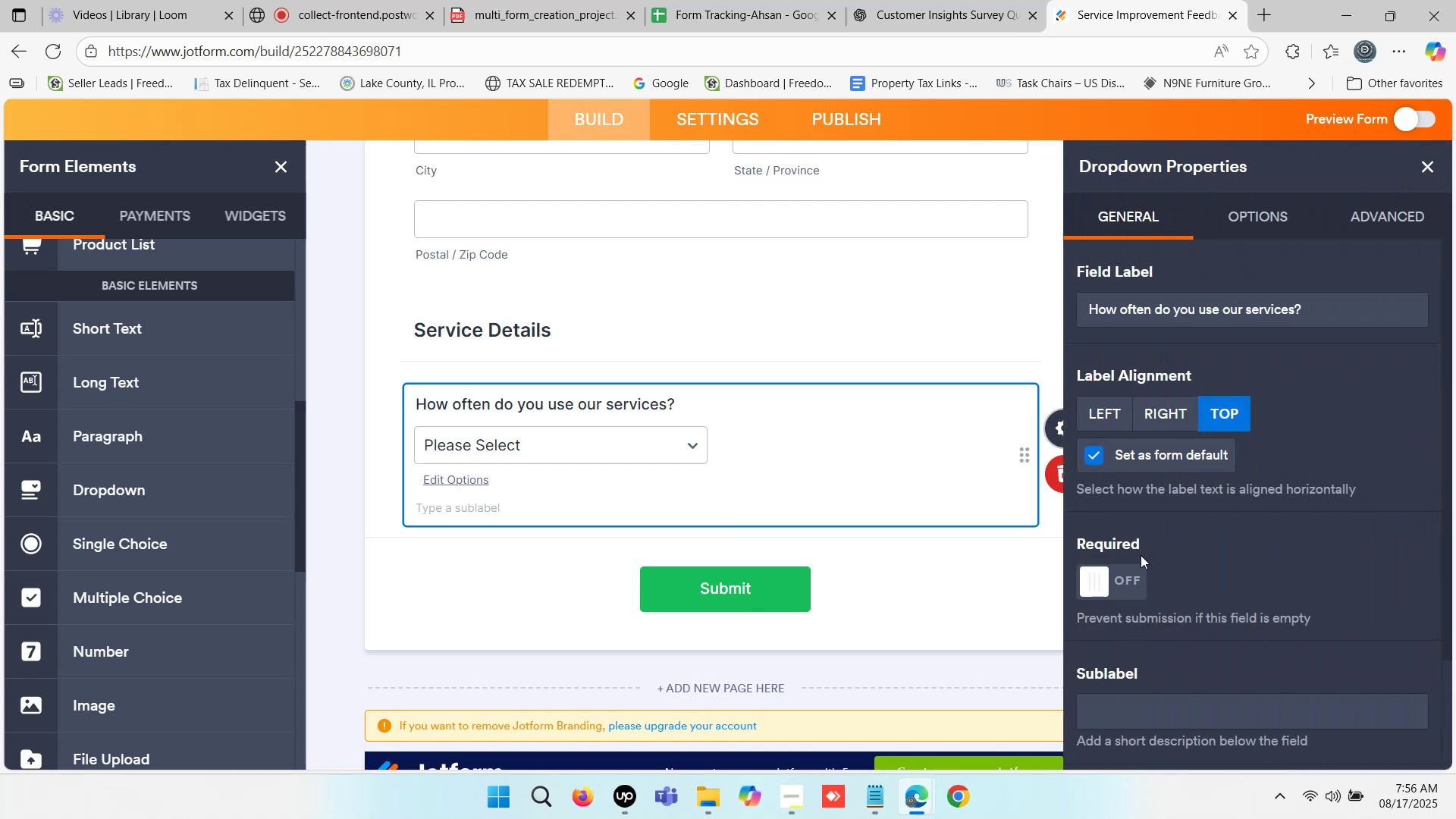 
left_click([1100, 579])
 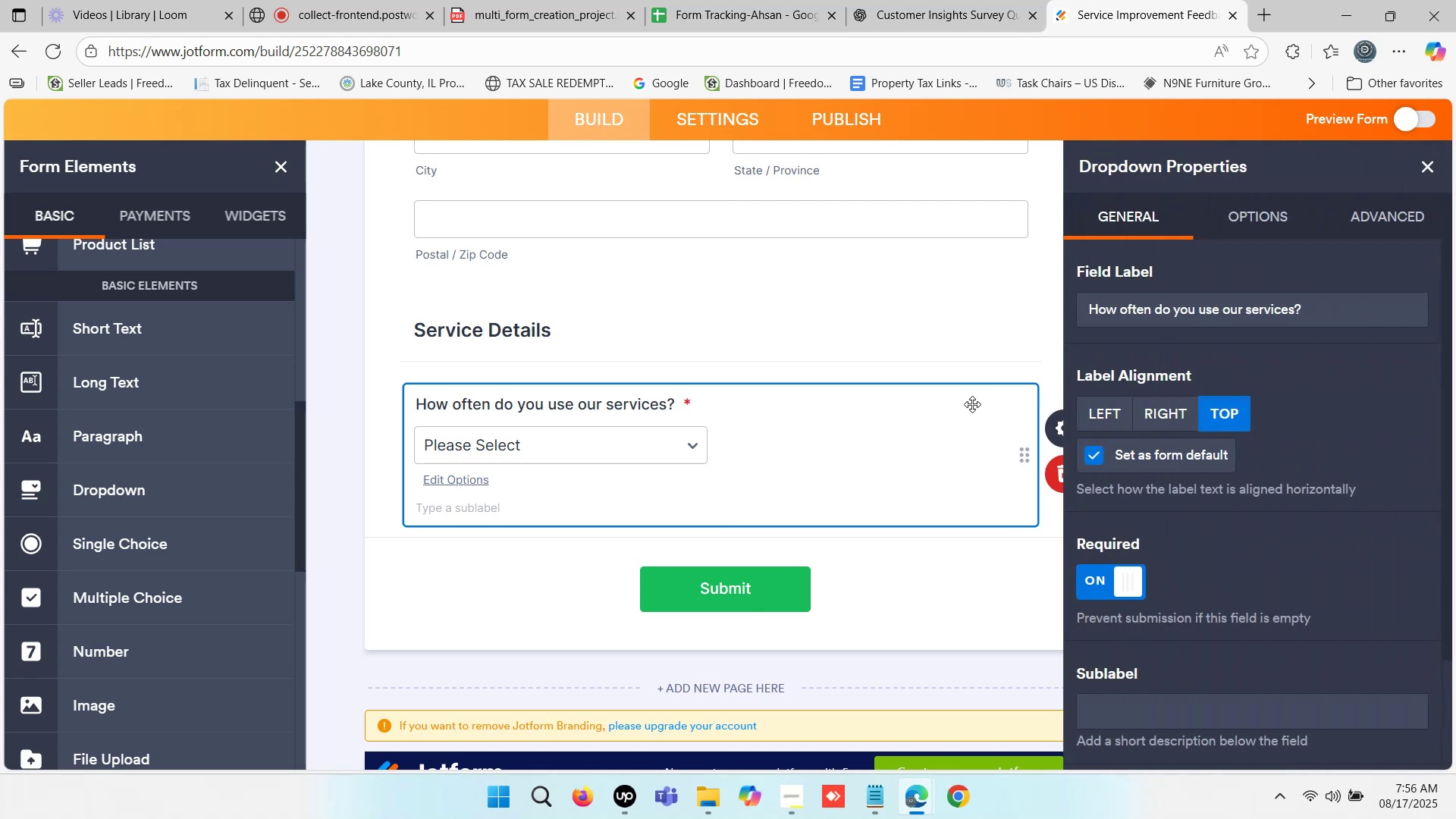 
left_click([959, 318])
 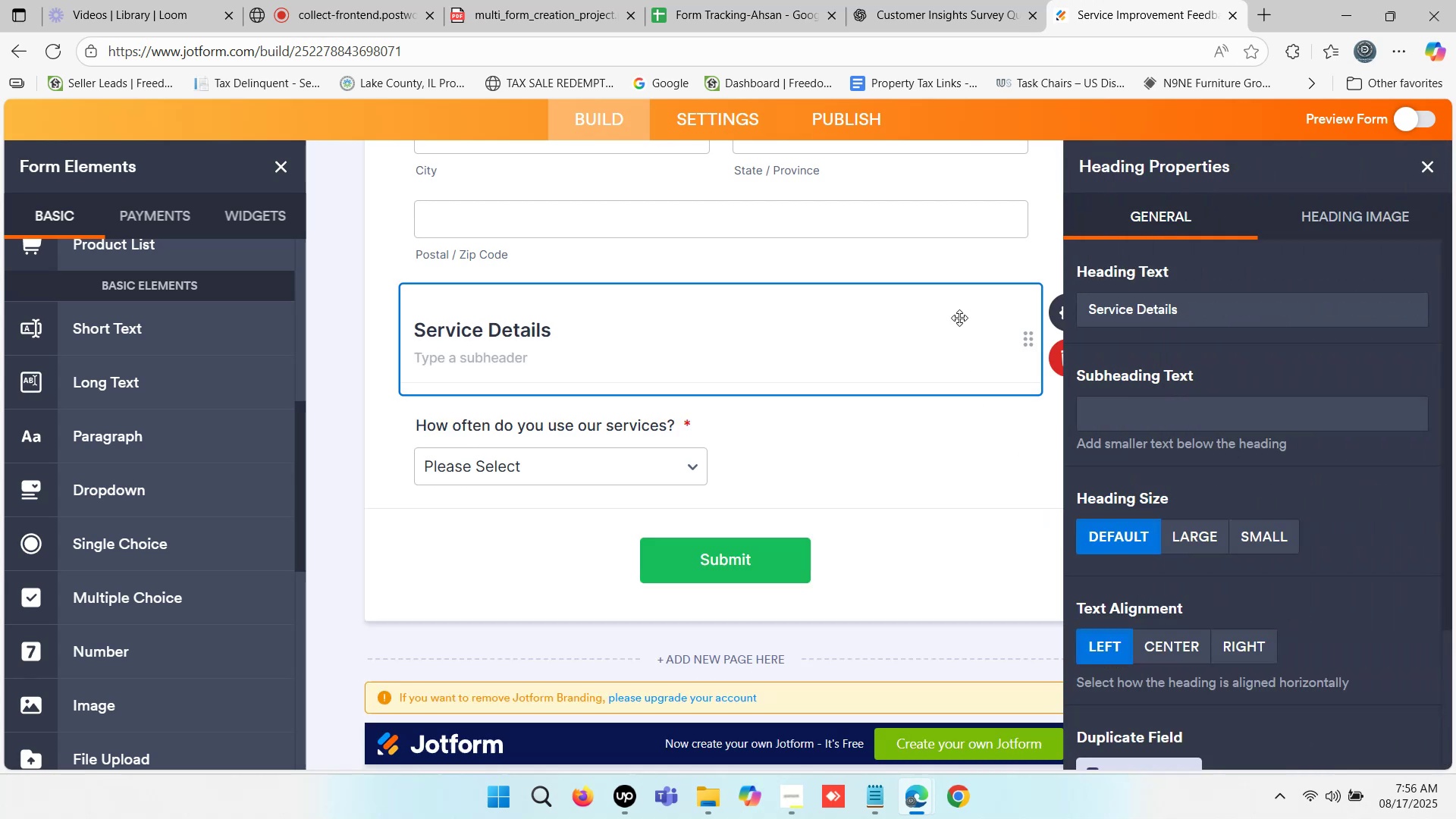 
scroll: coordinate [959, 318], scroll_direction: up, amount: 1.0
 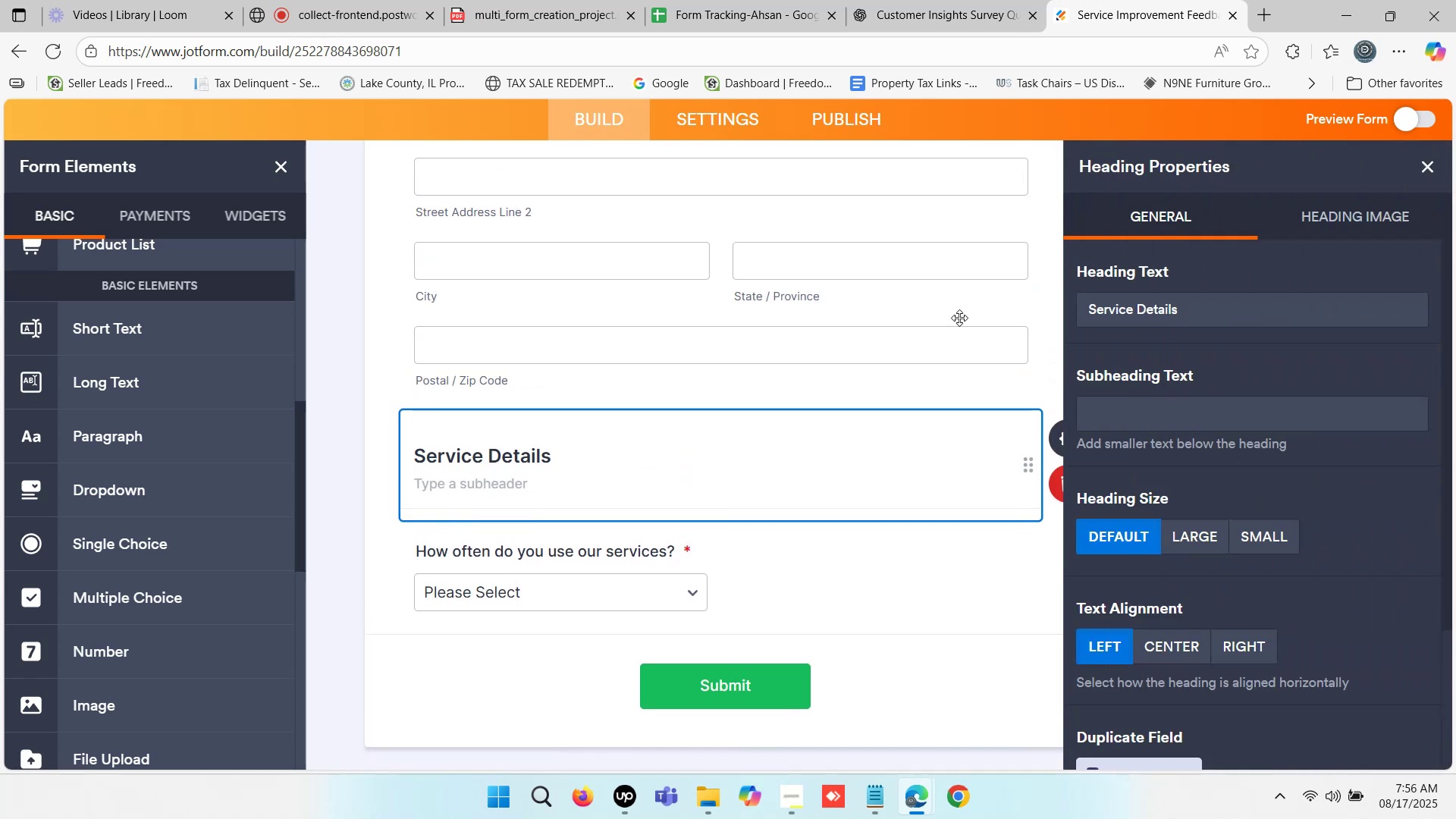 
scroll: coordinate [956, 322], scroll_direction: down, amount: 1.0
 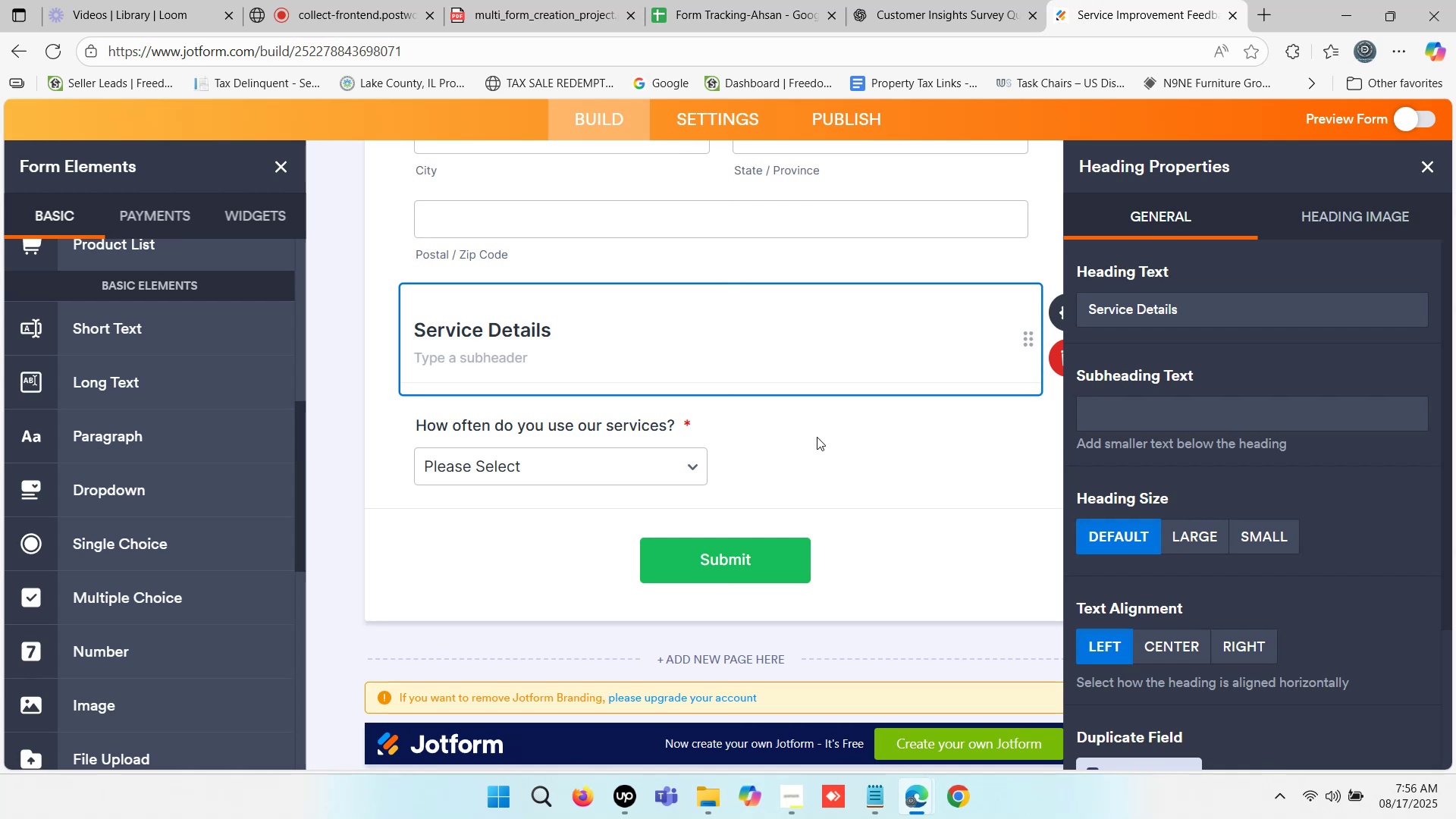 
left_click([995, 0])
 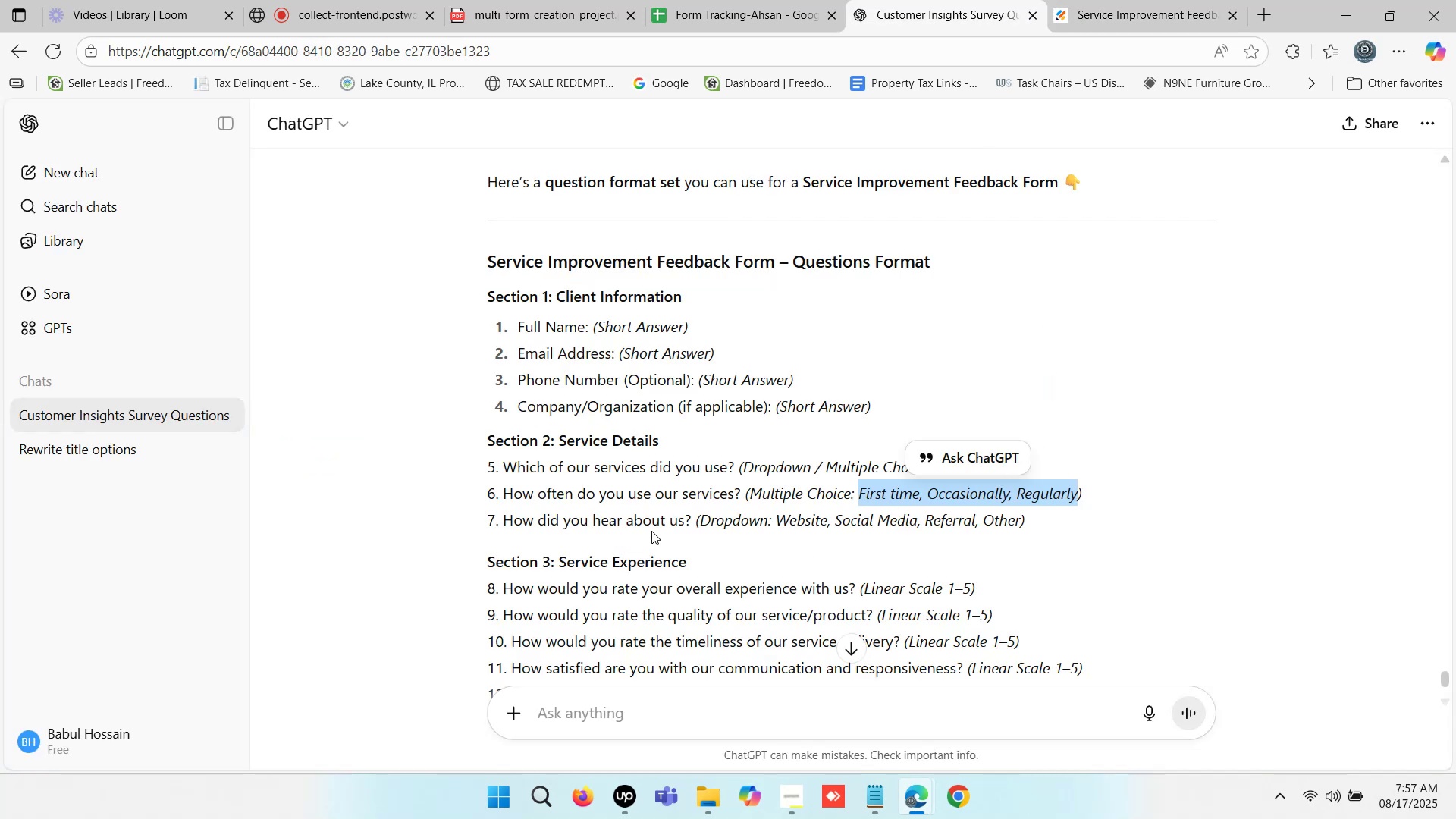 
left_click_drag(start_coordinate=[692, 518], to_coordinate=[507, 529])
 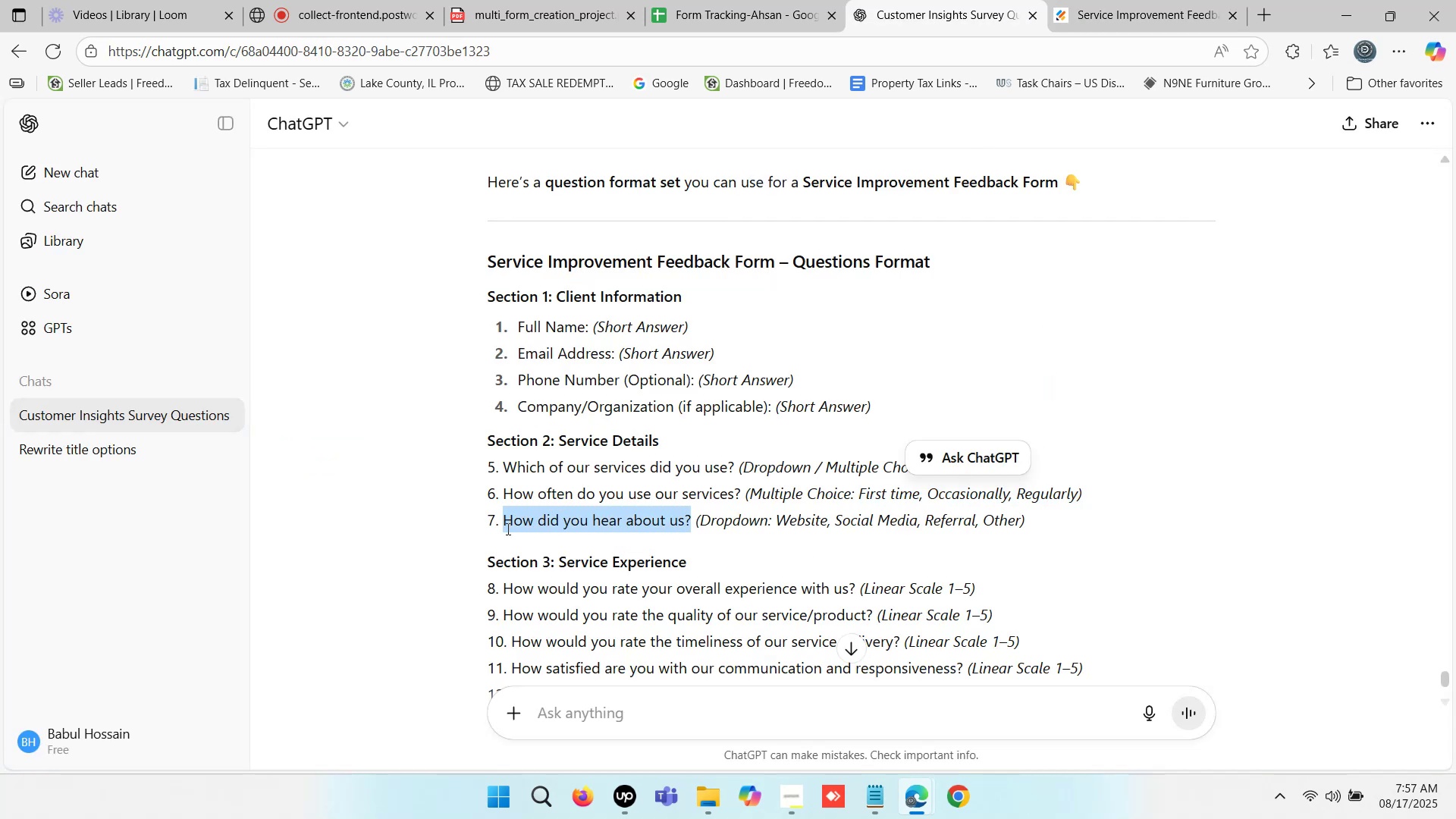 
key(Control+C)
 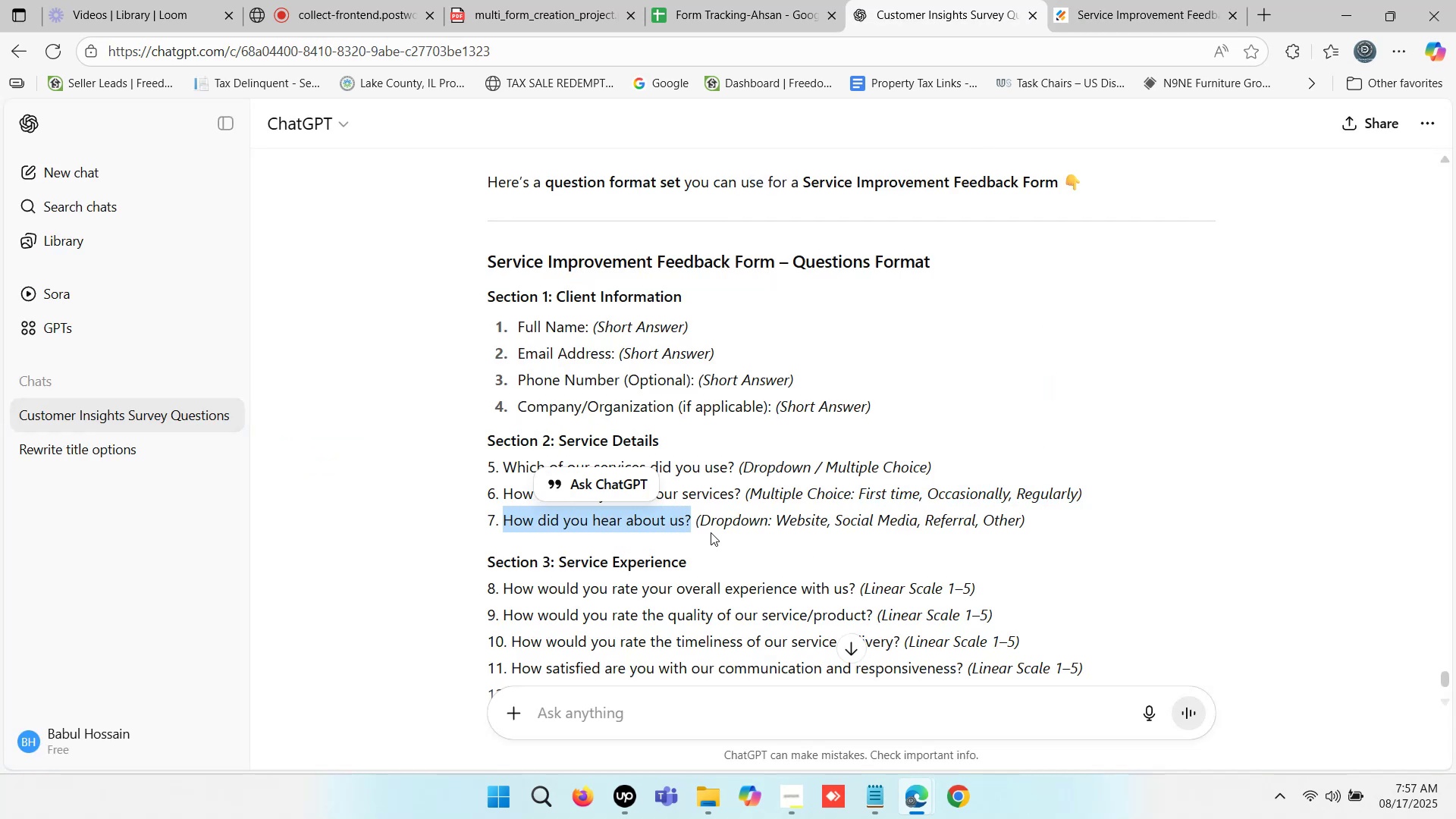 
key(Control+C)
 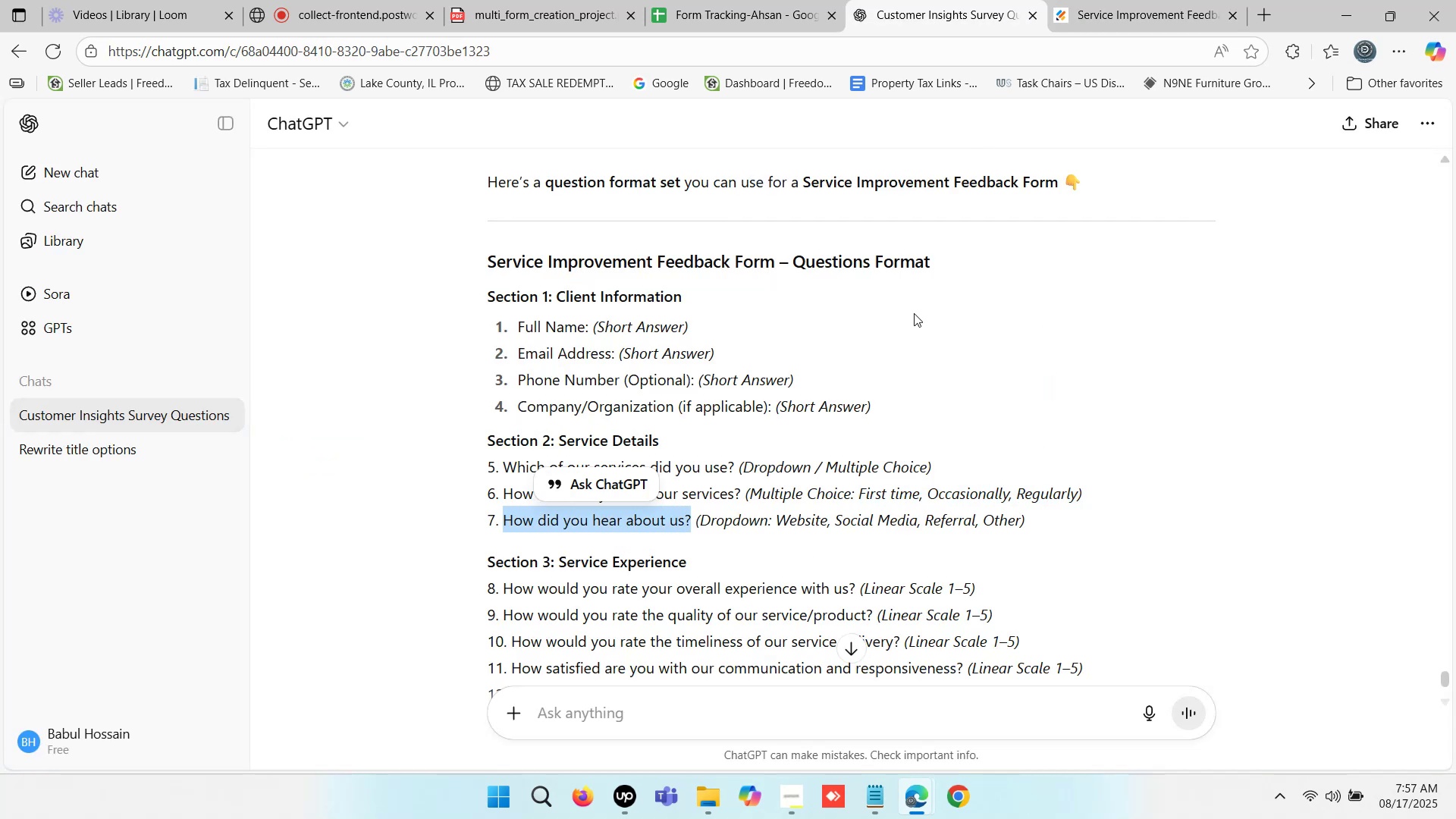 
key(Control+C)
 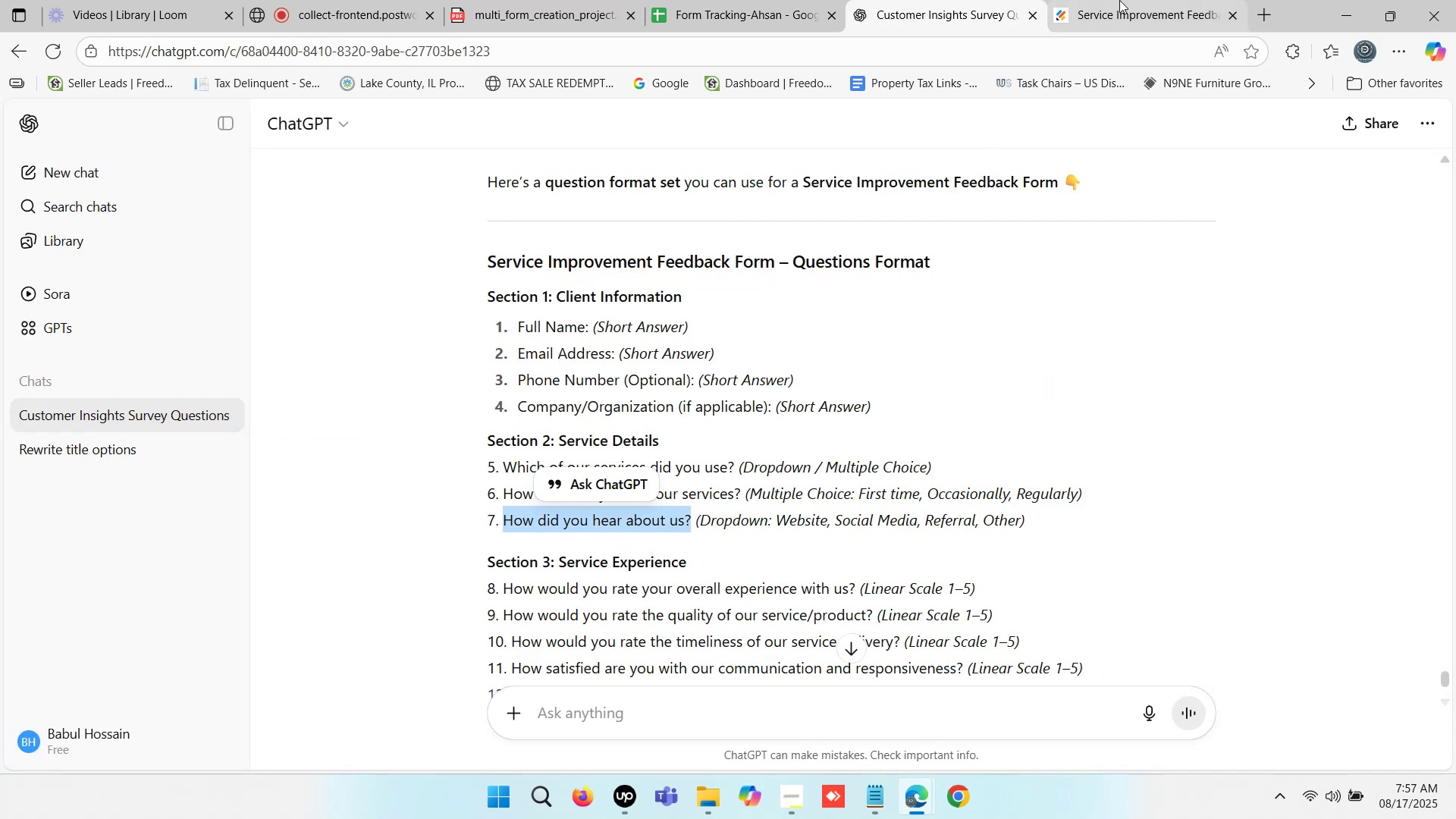 
left_click([1128, 0])
 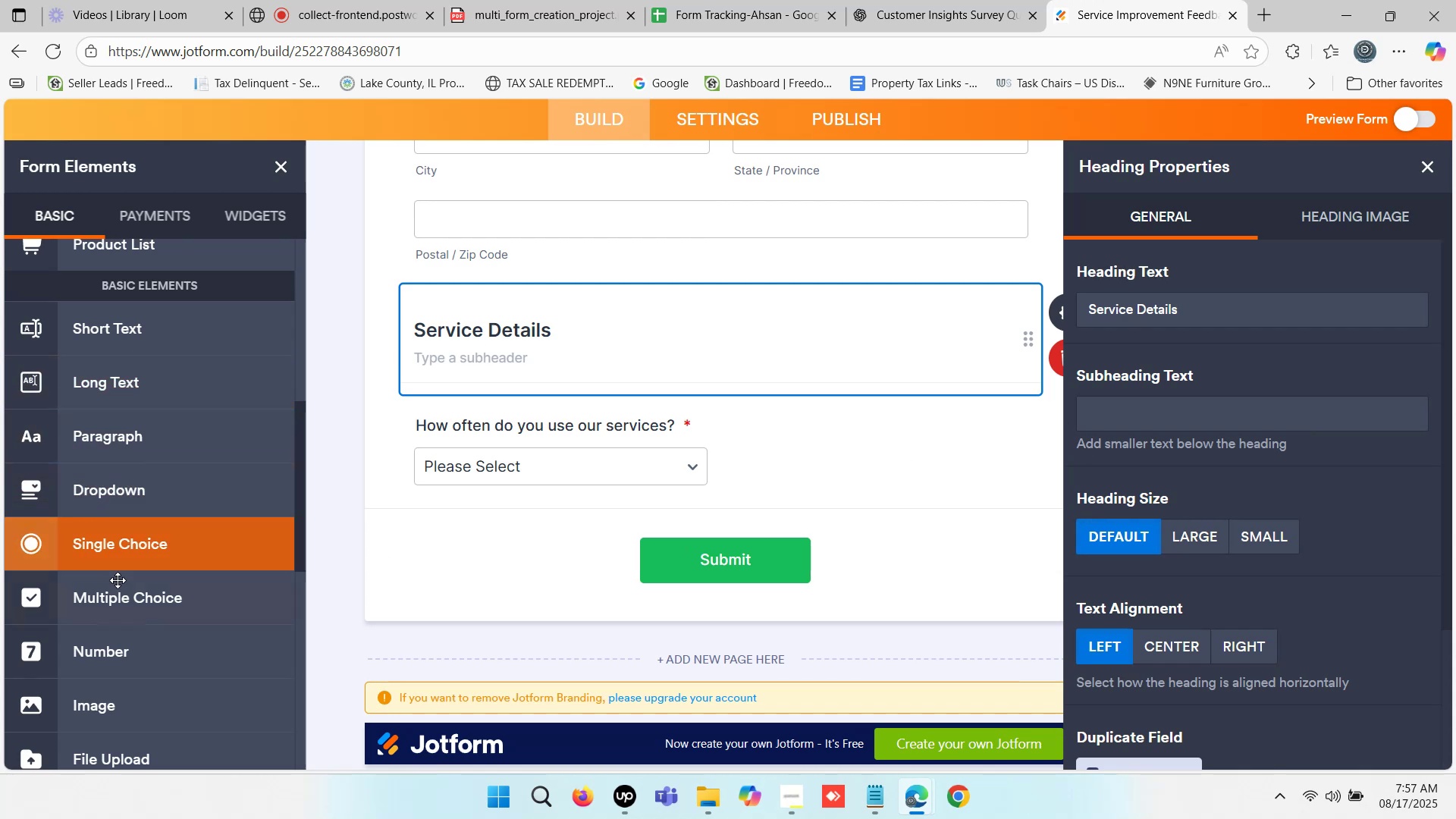 
wait(10.66)
 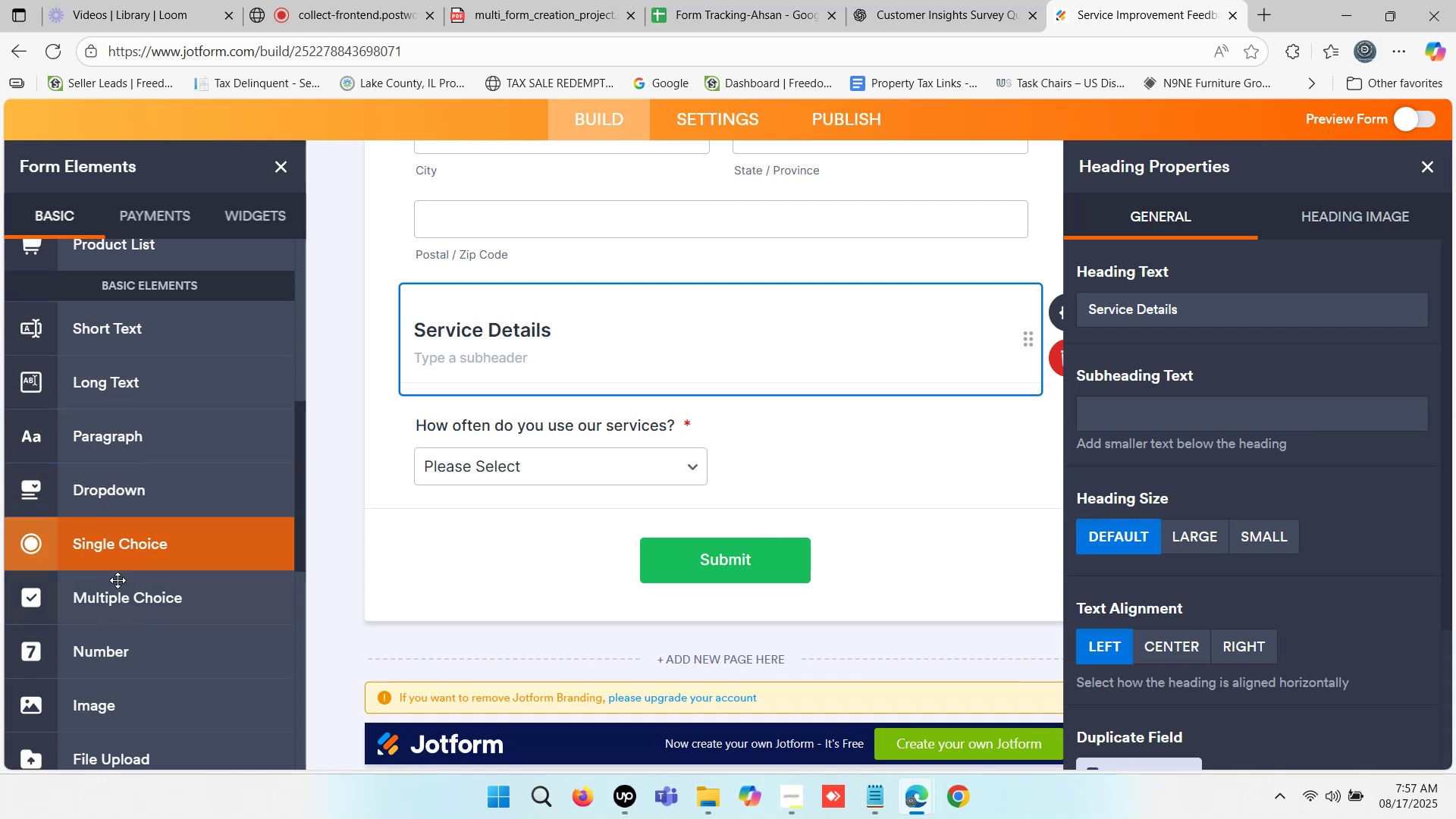 
left_click_drag(start_coordinate=[131, 598], to_coordinate=[510, 544])
 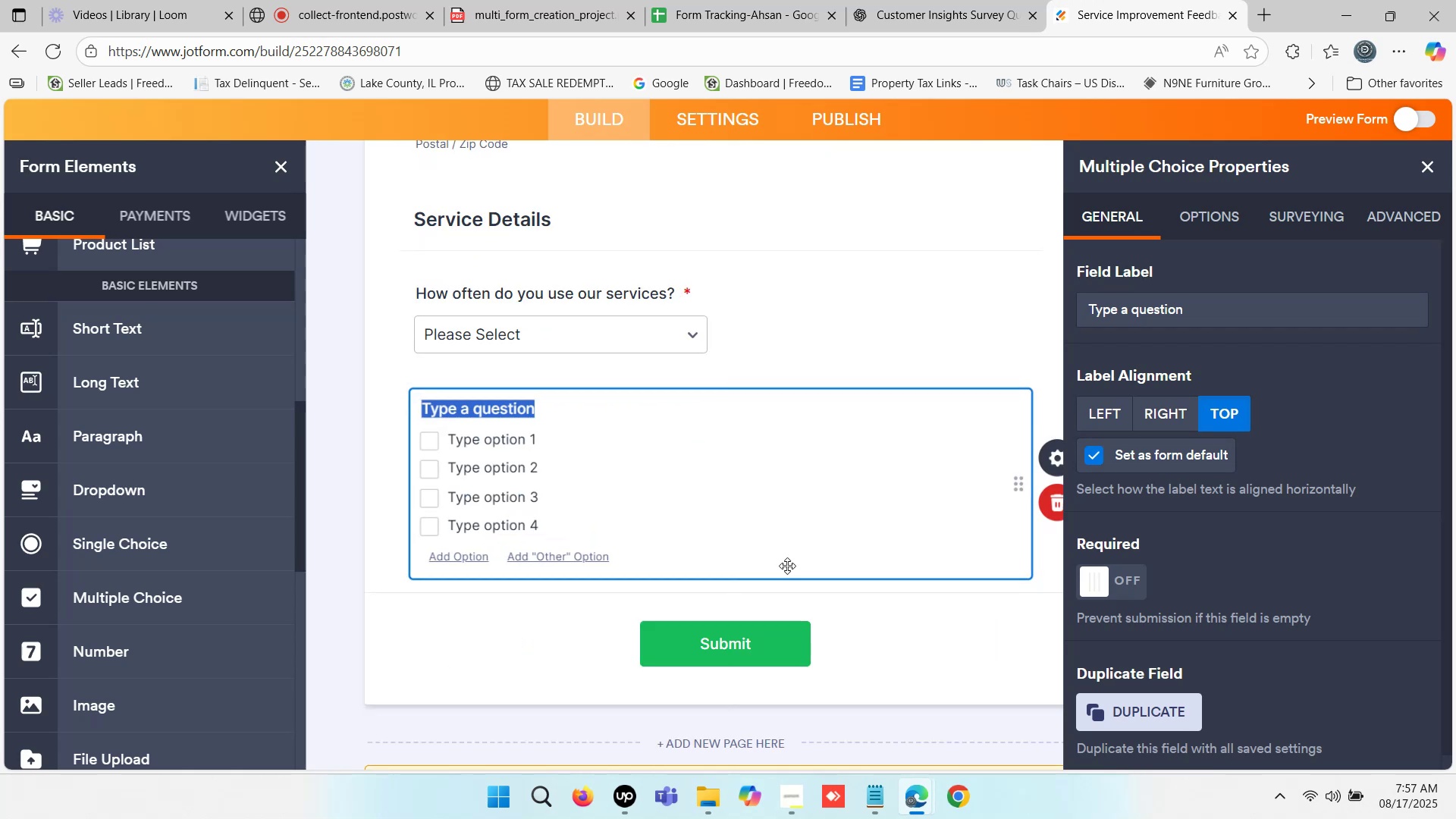 
key(Control+V)
 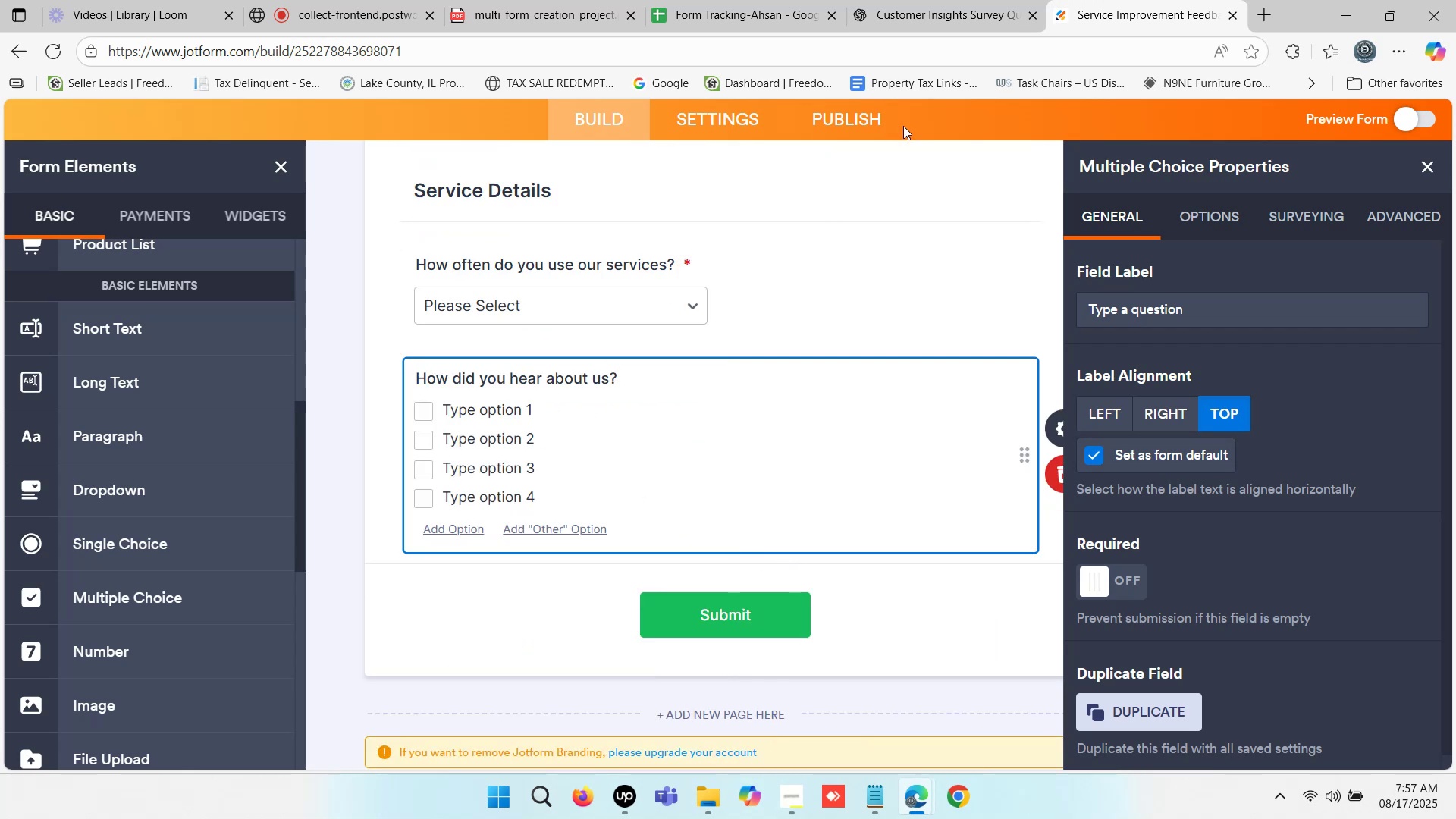 
left_click([962, 0])
 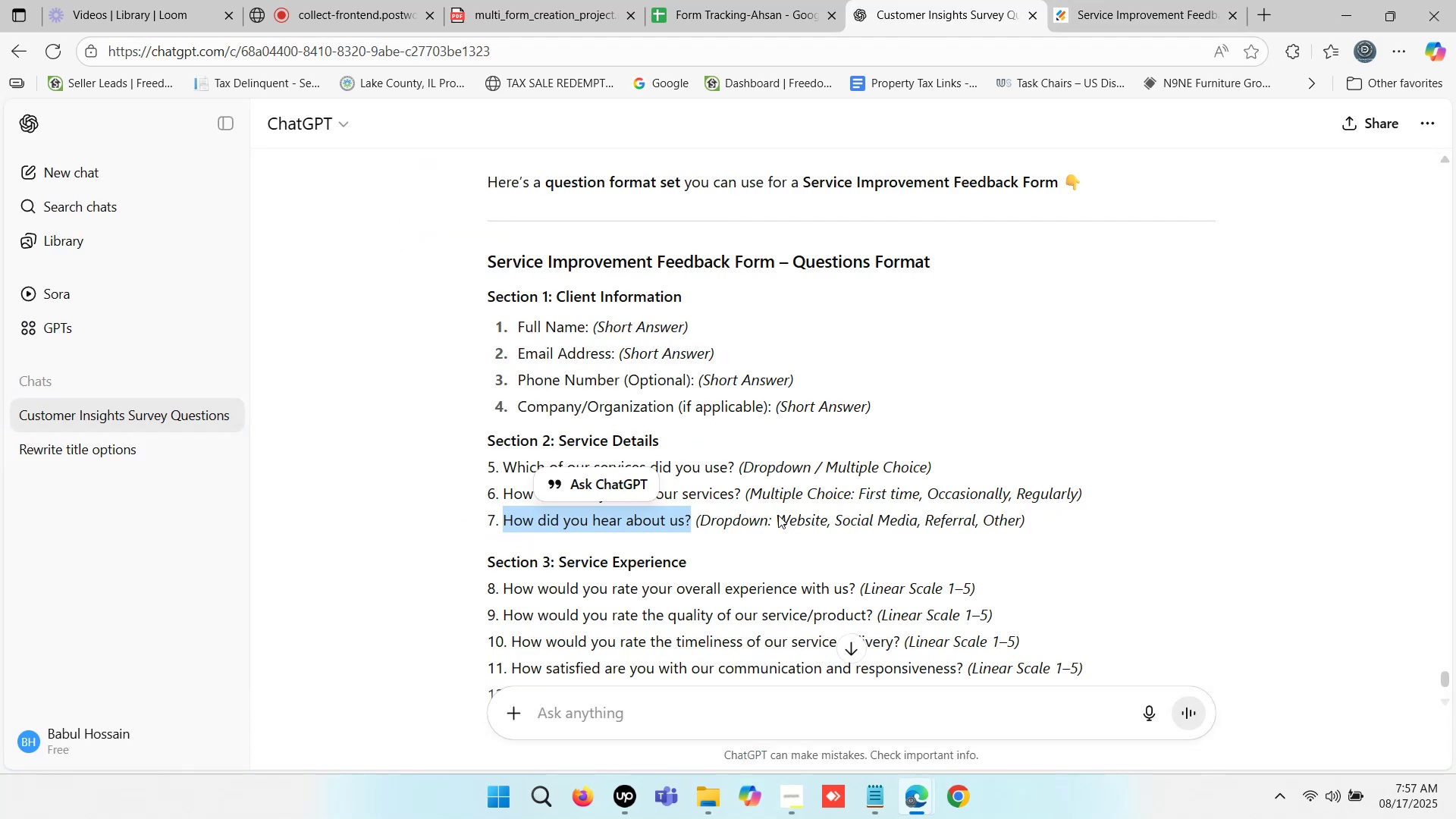 
left_click_drag(start_coordinate=[781, 515], to_coordinate=[1018, 510])
 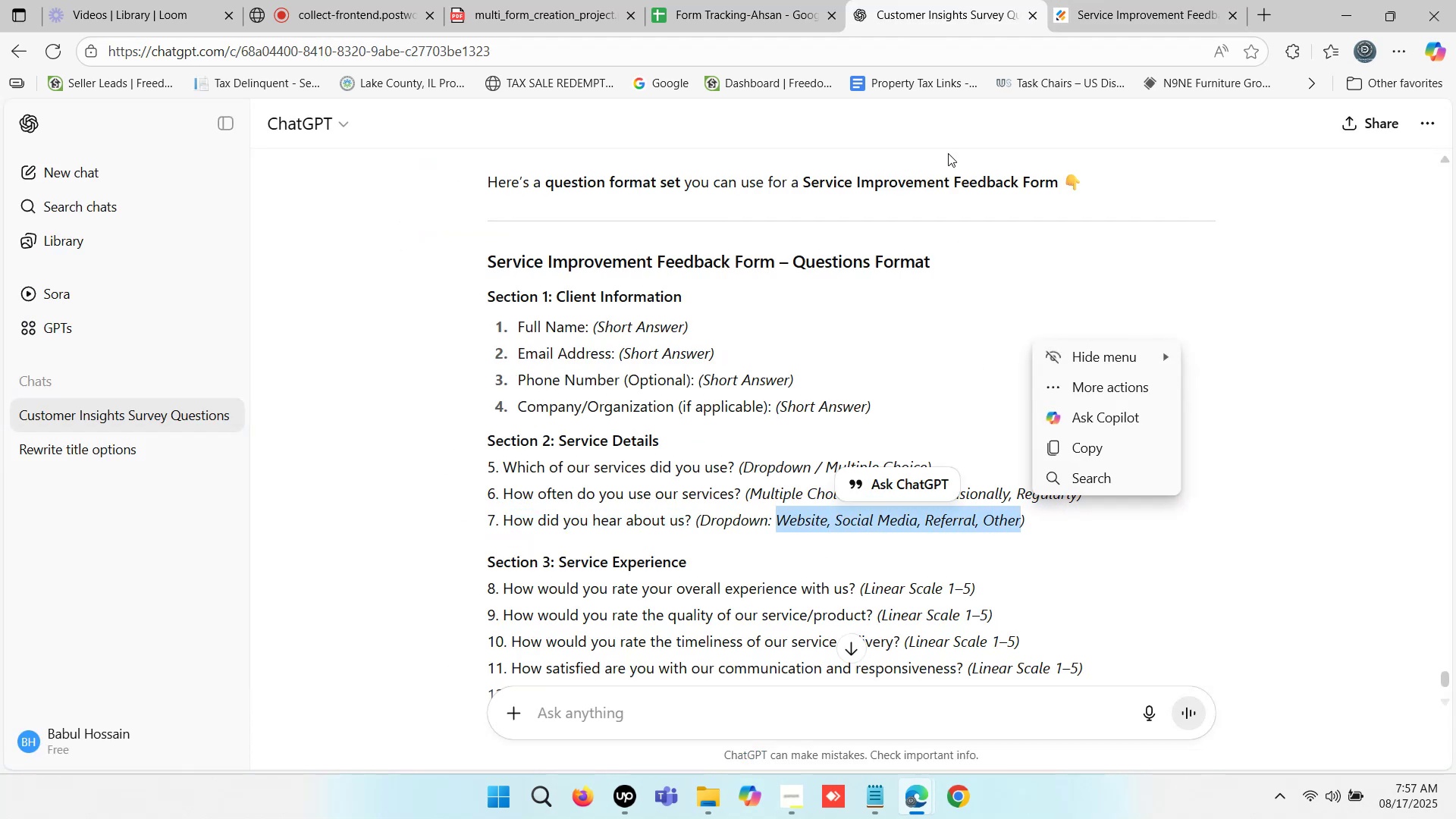 
key(Control+C)
 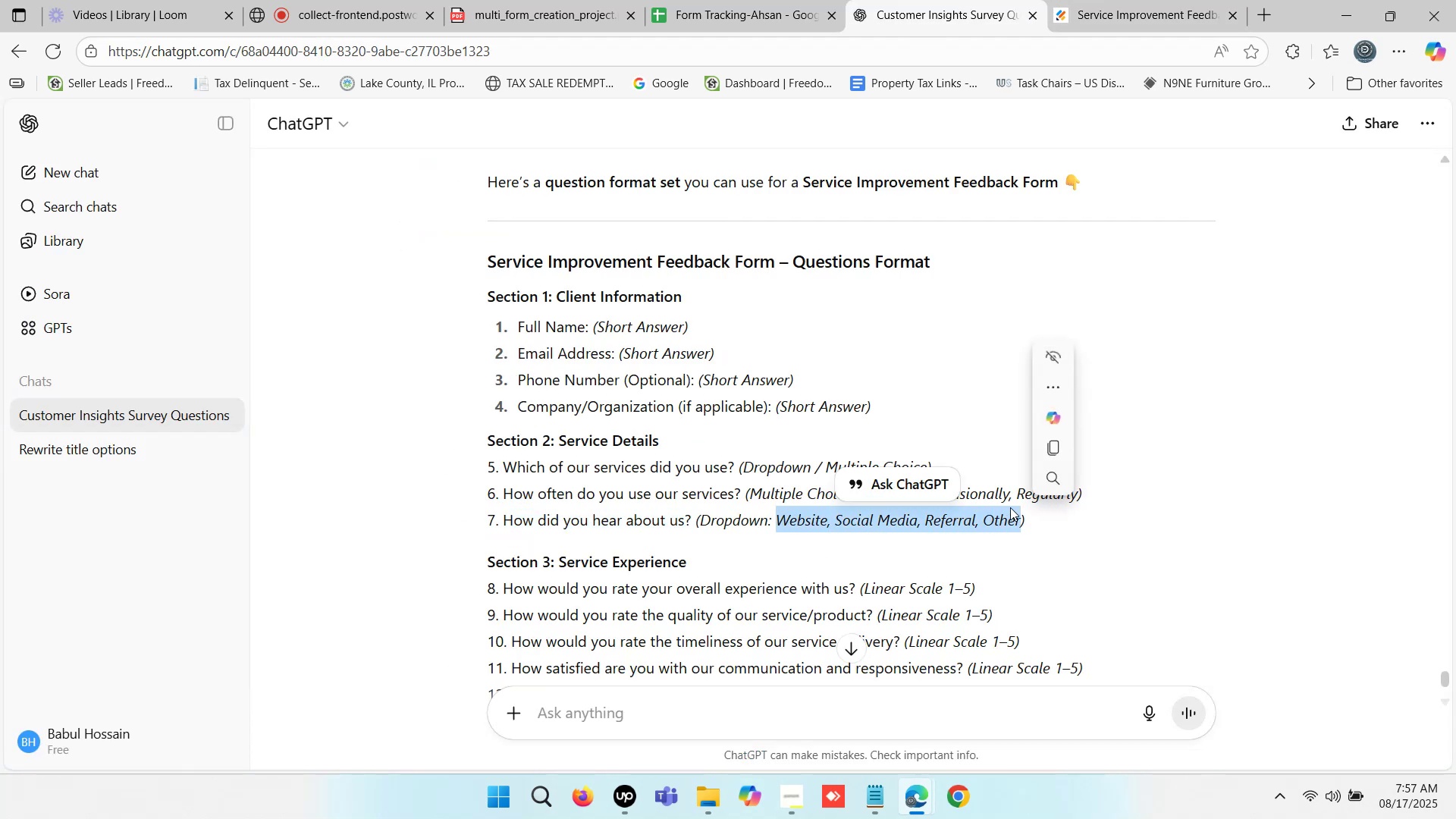 
key(Control+C)
 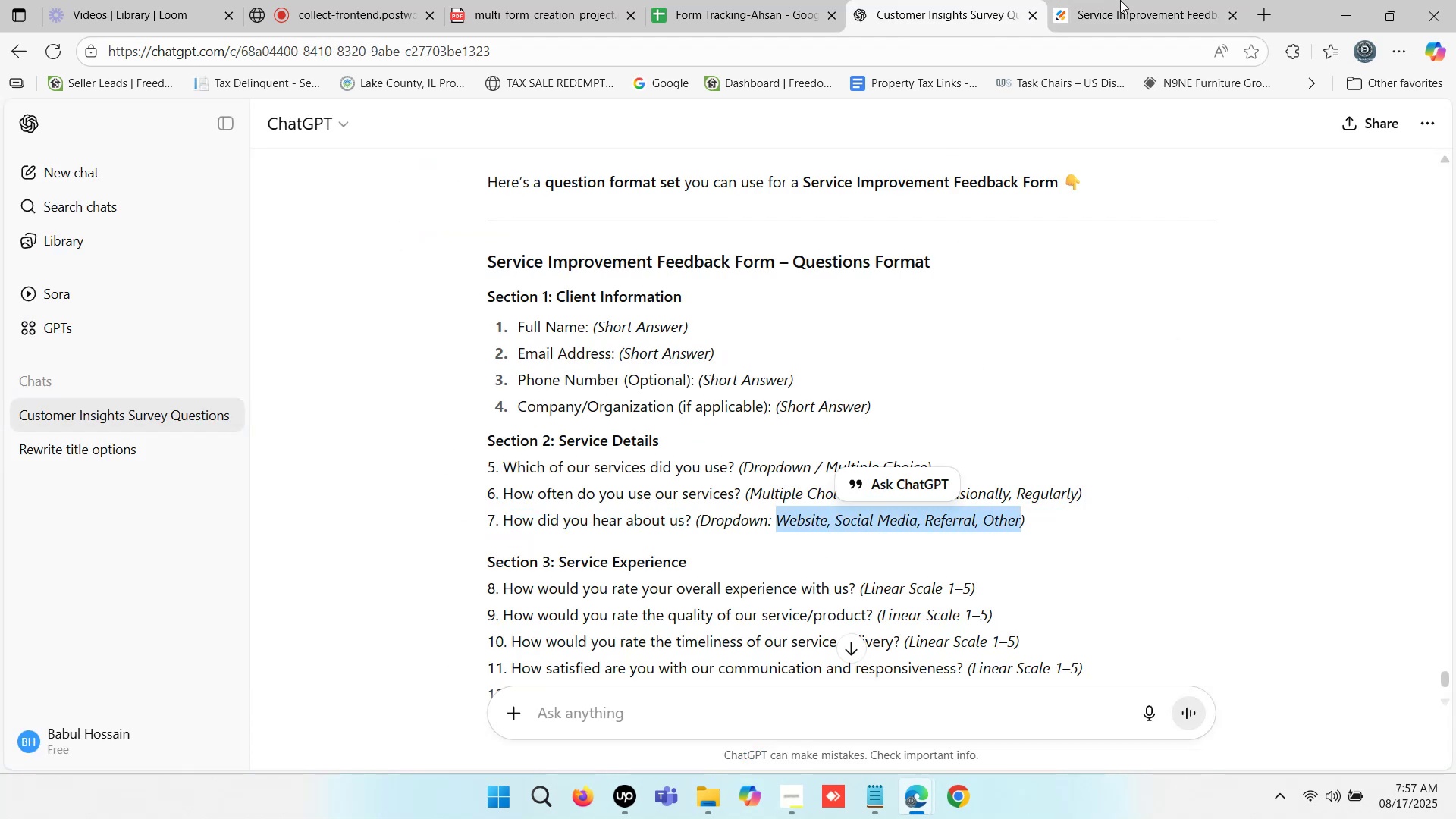 
left_click([1127, 0])
 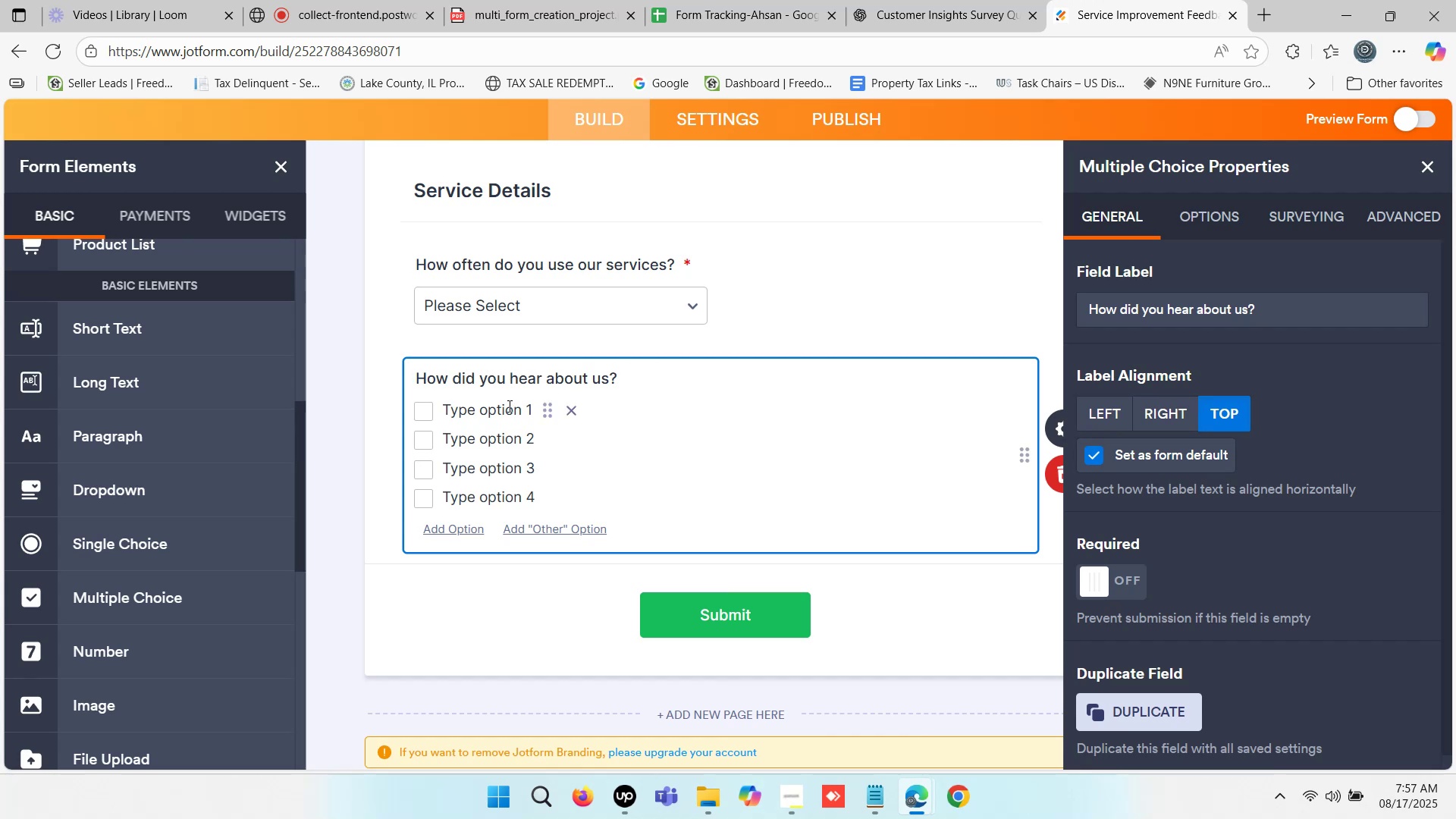 
key(Control+V)
 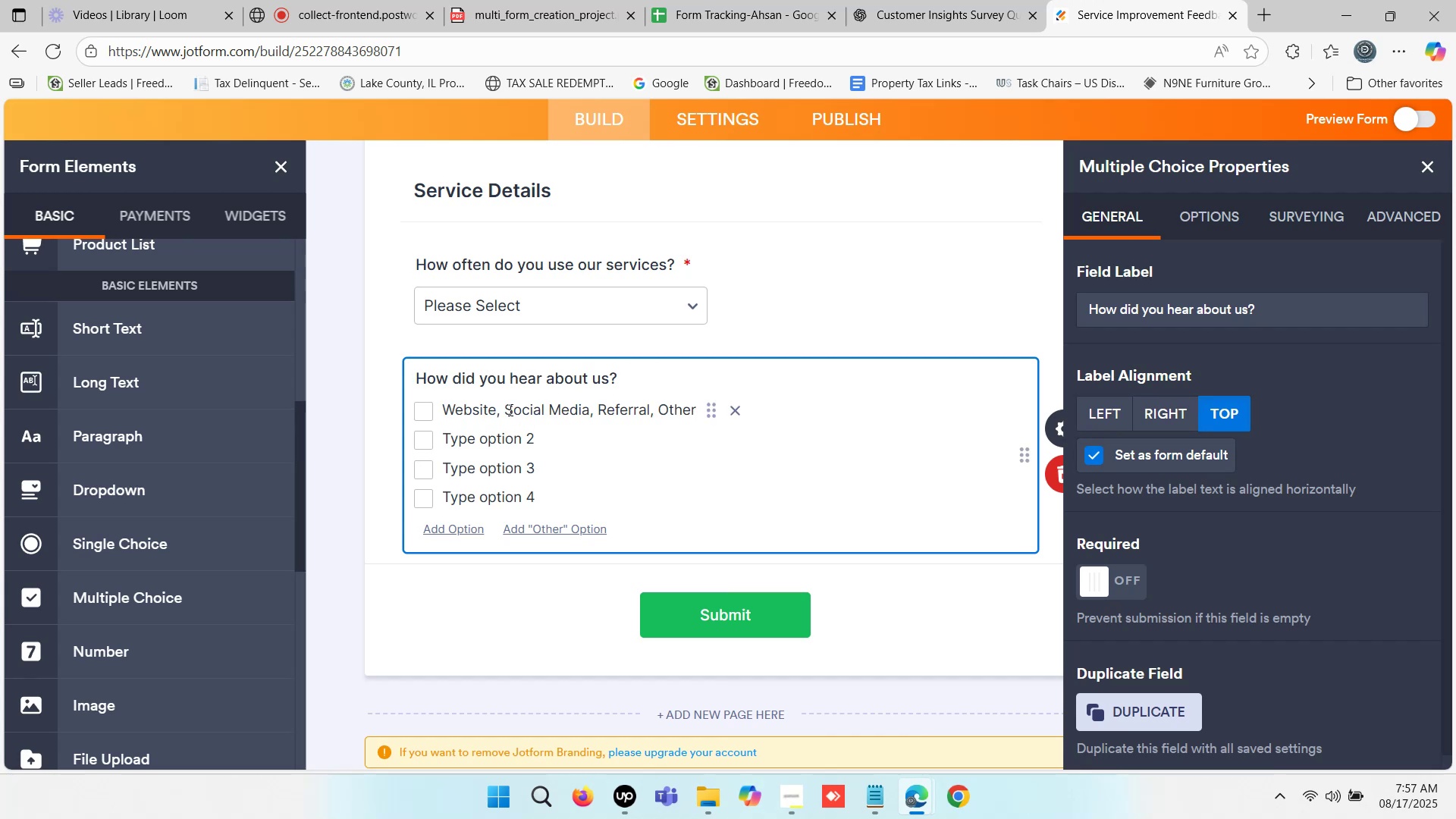 
left_click_drag(start_coordinate=[507, 405], to_coordinate=[864, 399])
 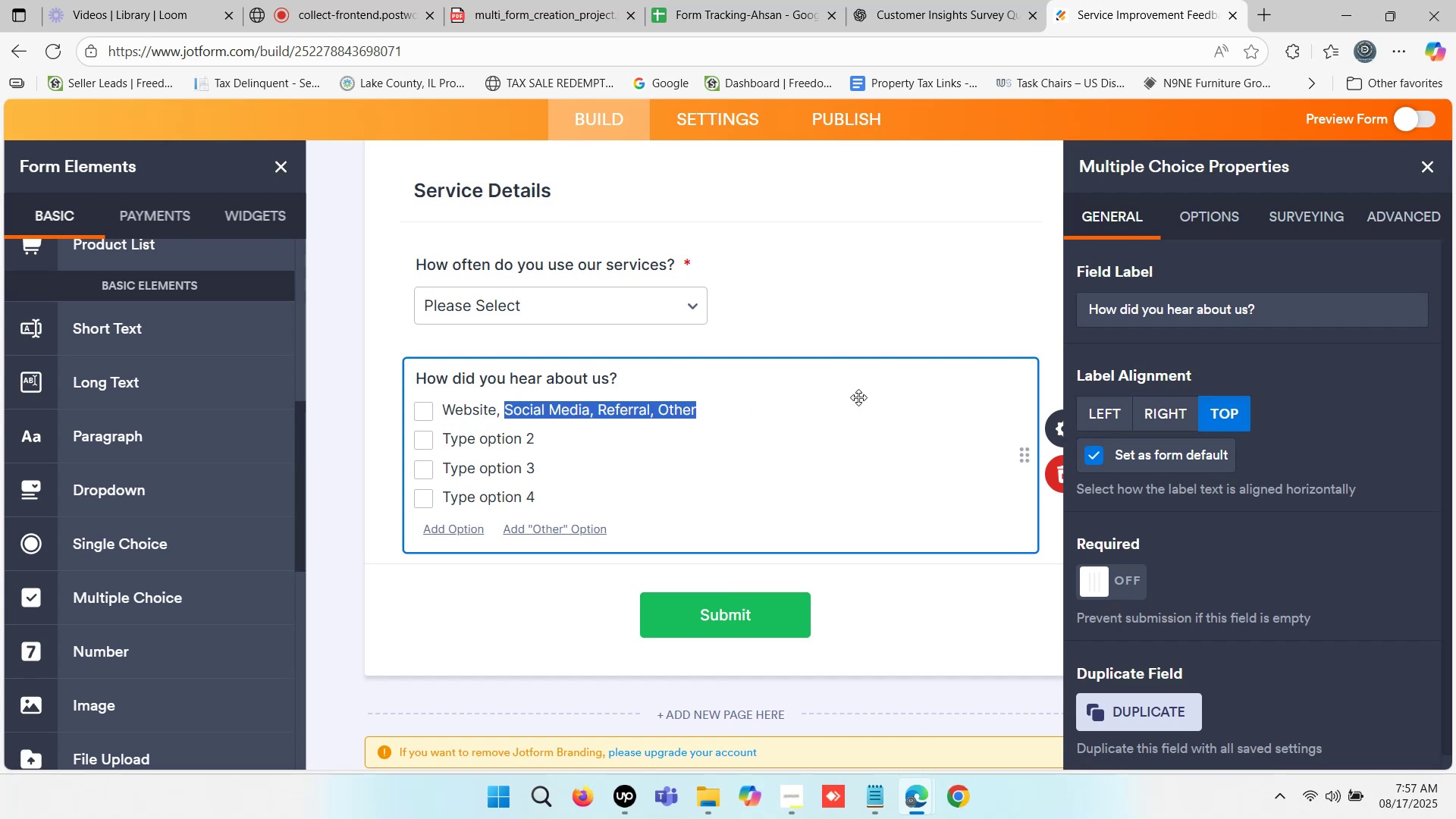 
key(Control+ControlLeft)
 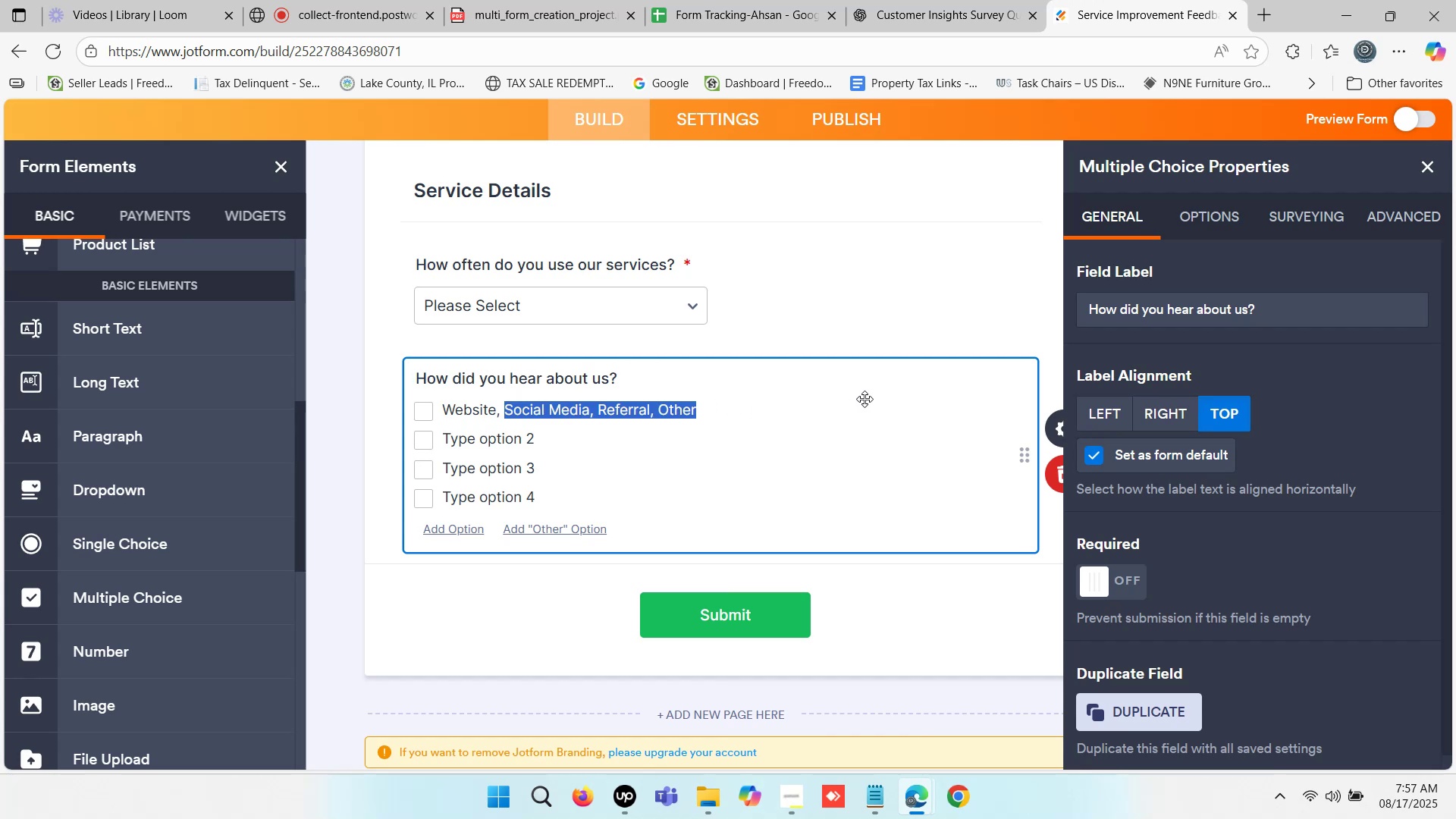 
key(Control+X)
 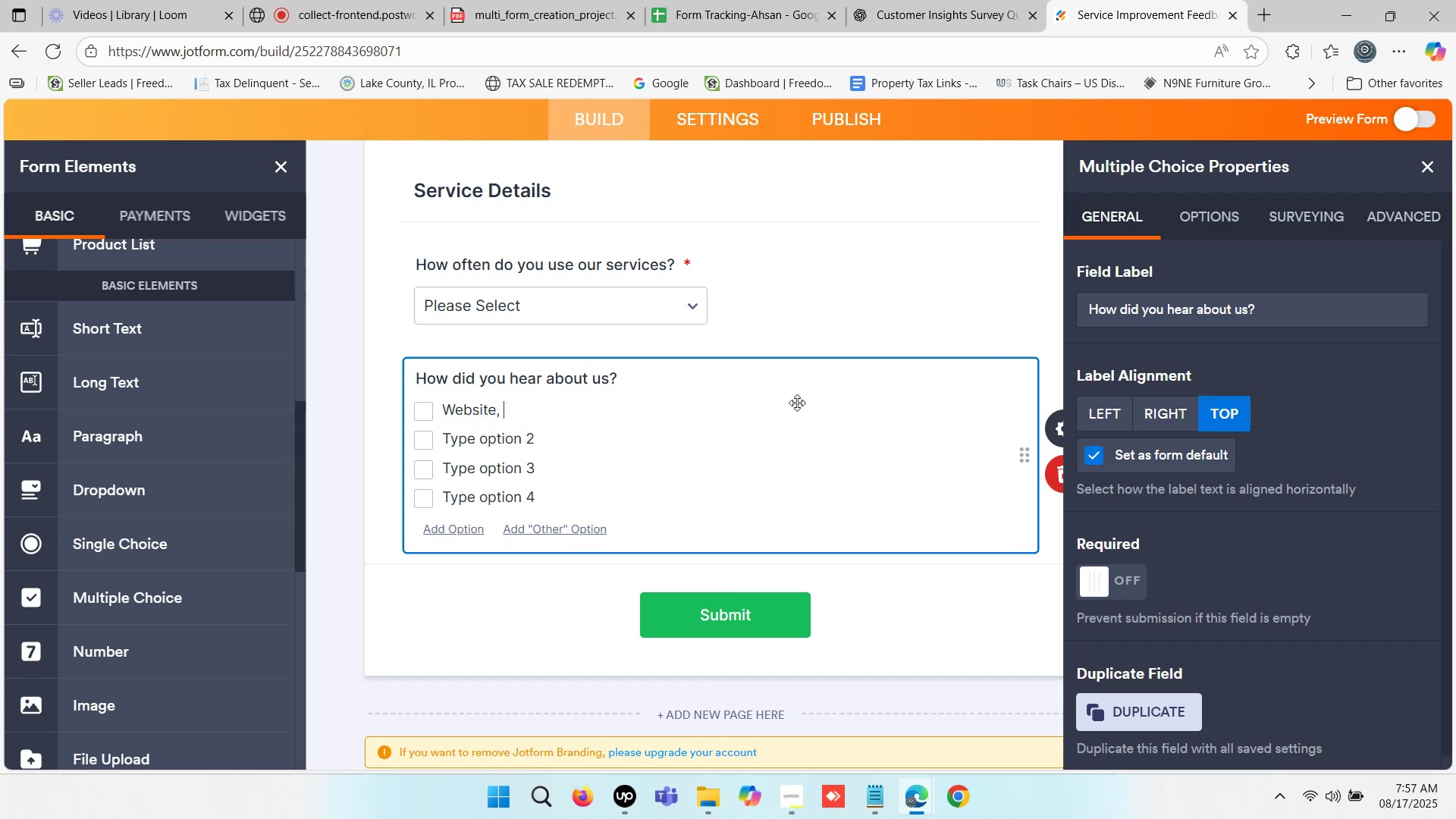 
key(Backspace)
 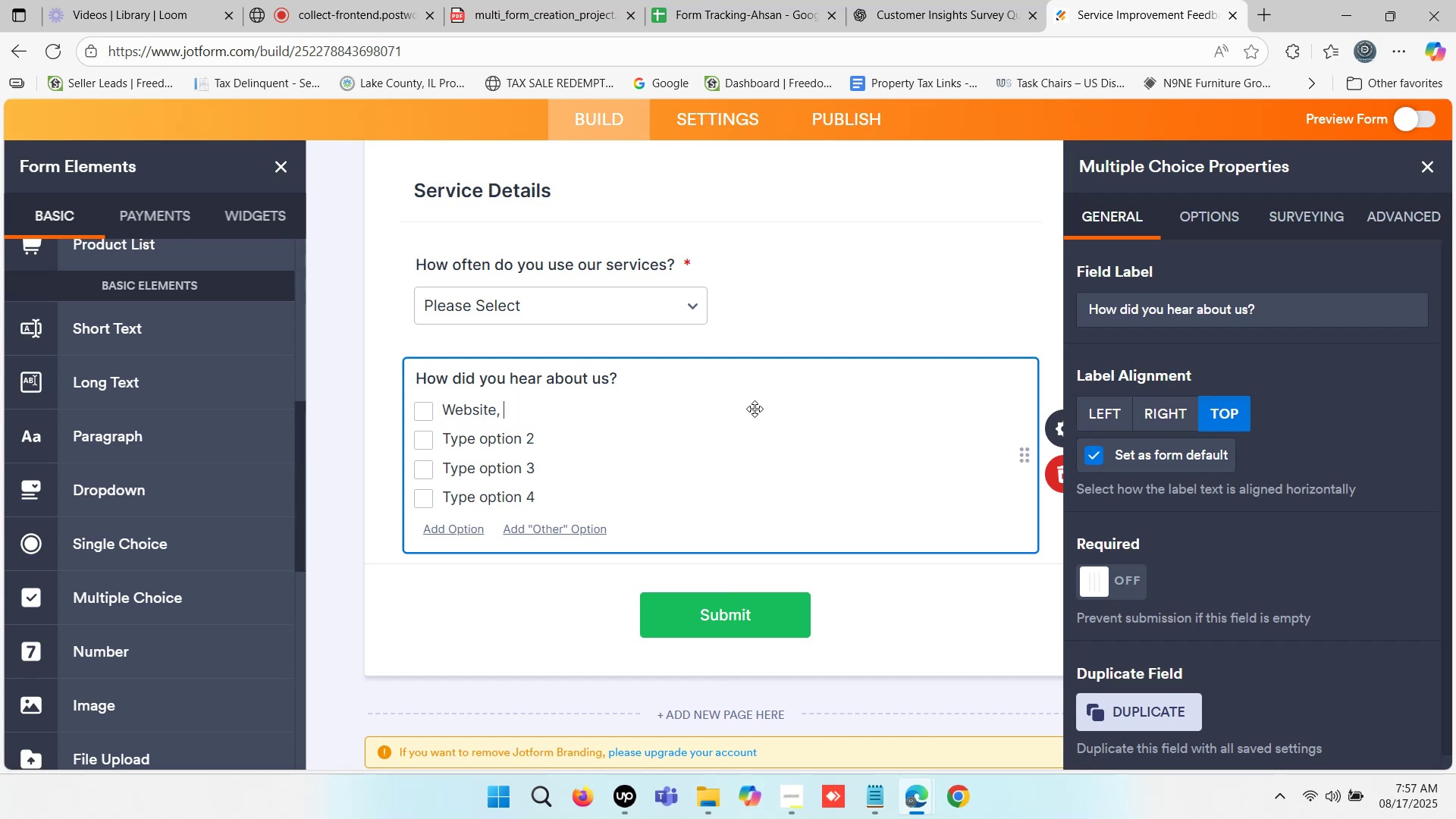 
key(Backspace)
 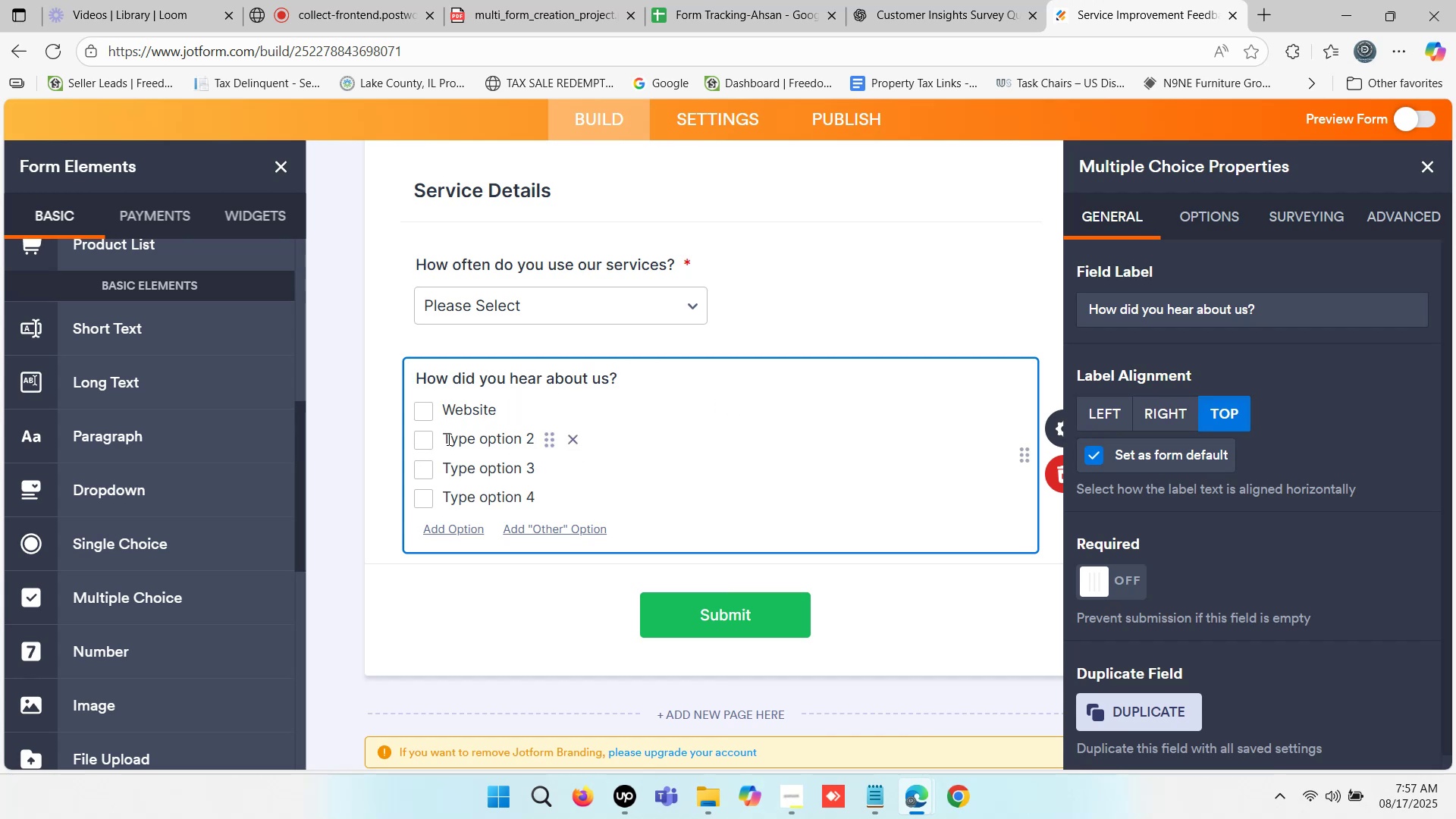 
left_click_drag(start_coordinate=[442, 434], to_coordinate=[610, 438])
 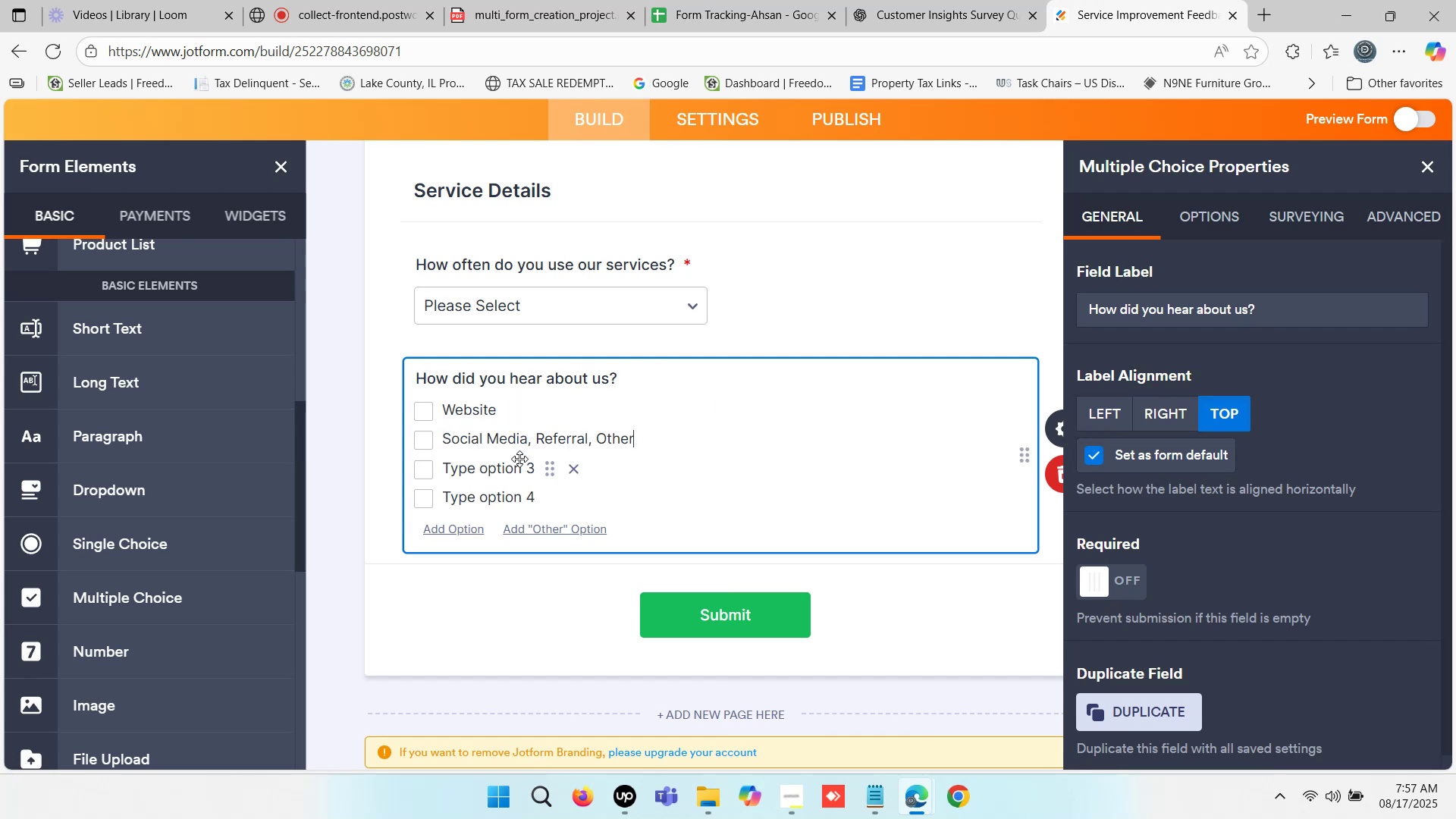 
key(Control+V)
 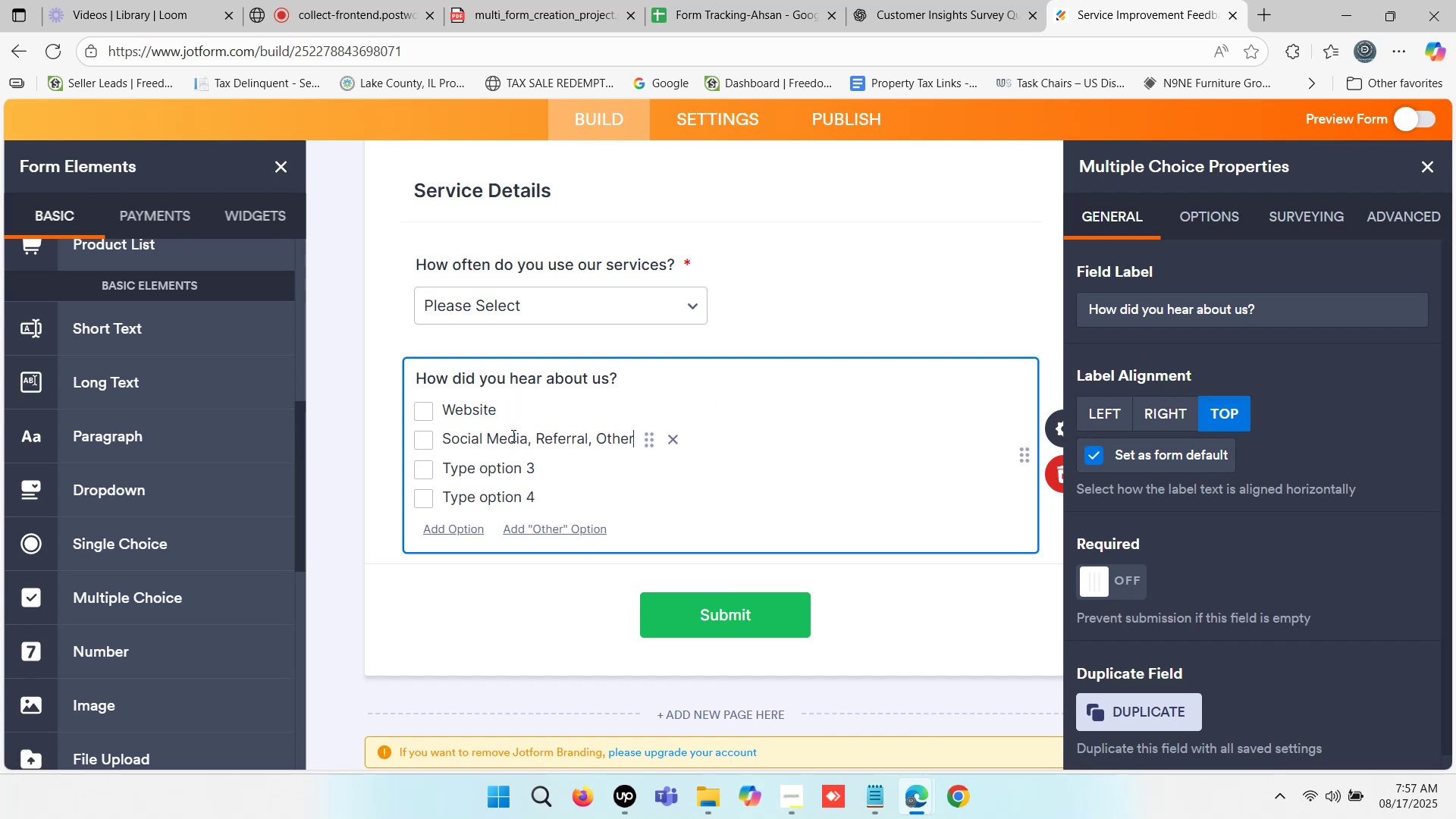 
left_click_drag(start_coordinate=[538, 435], to_coordinate=[884, 418])
 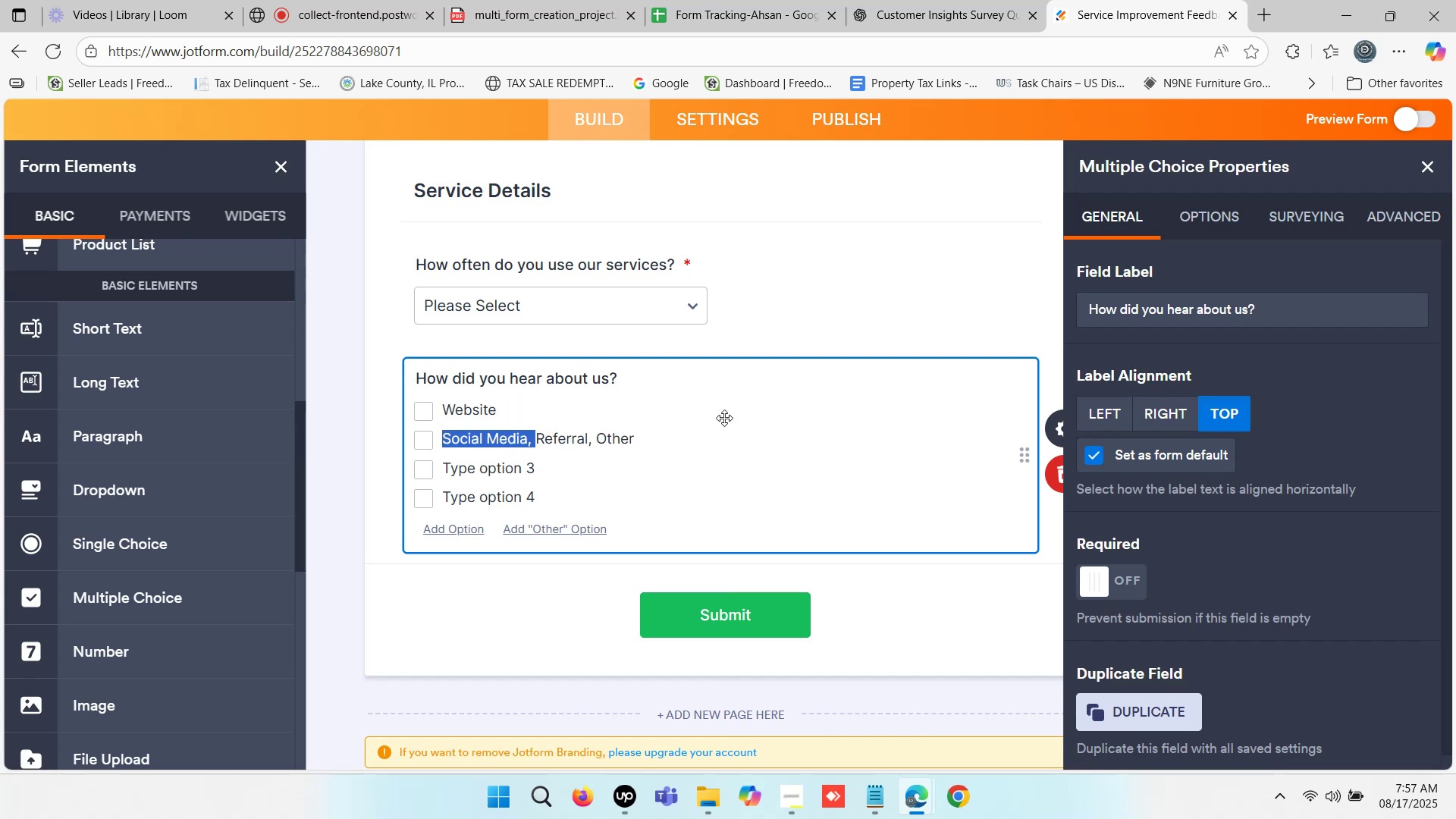 
key(Control+ControlLeft)
 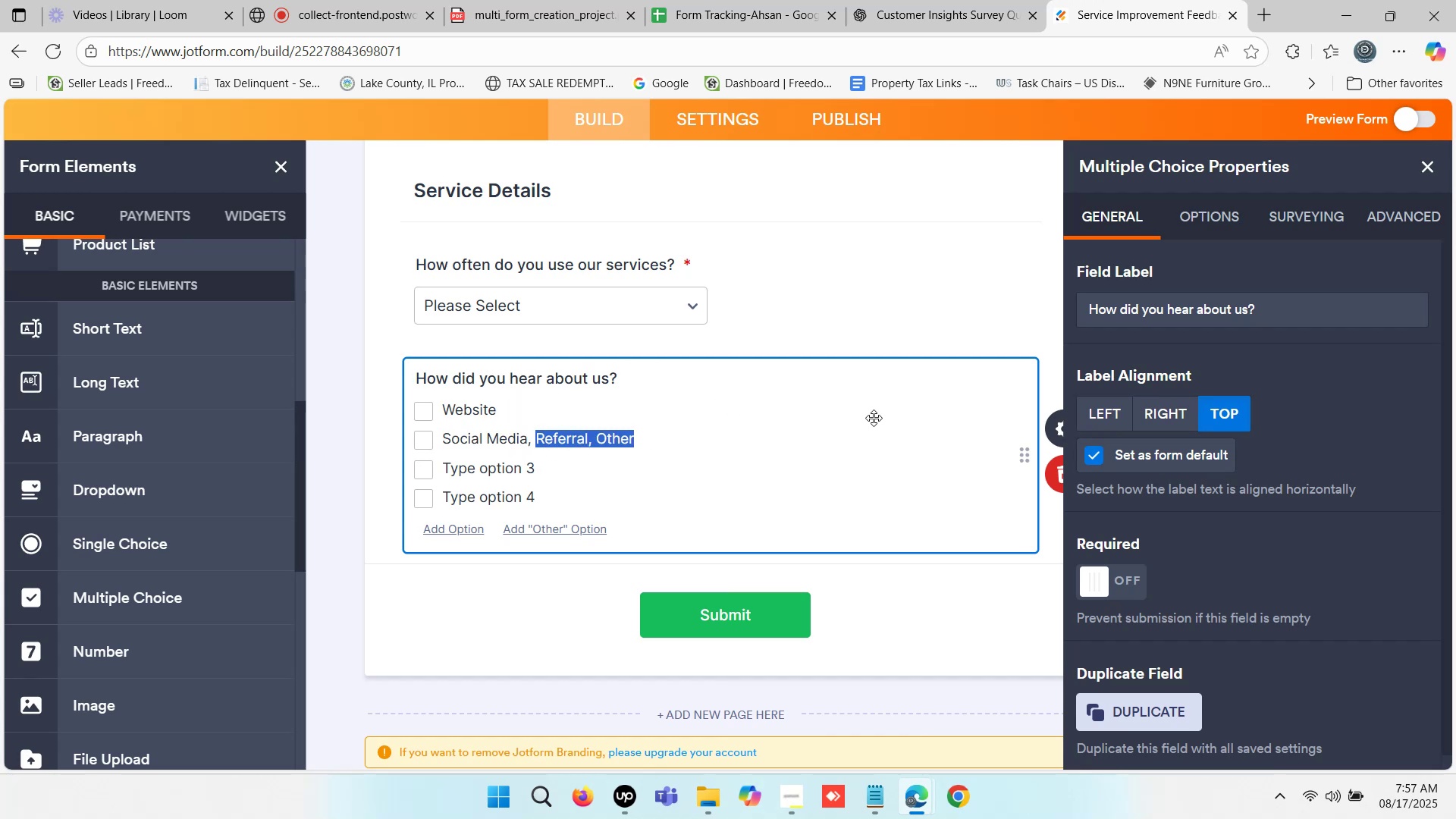 
key(Control+X)
 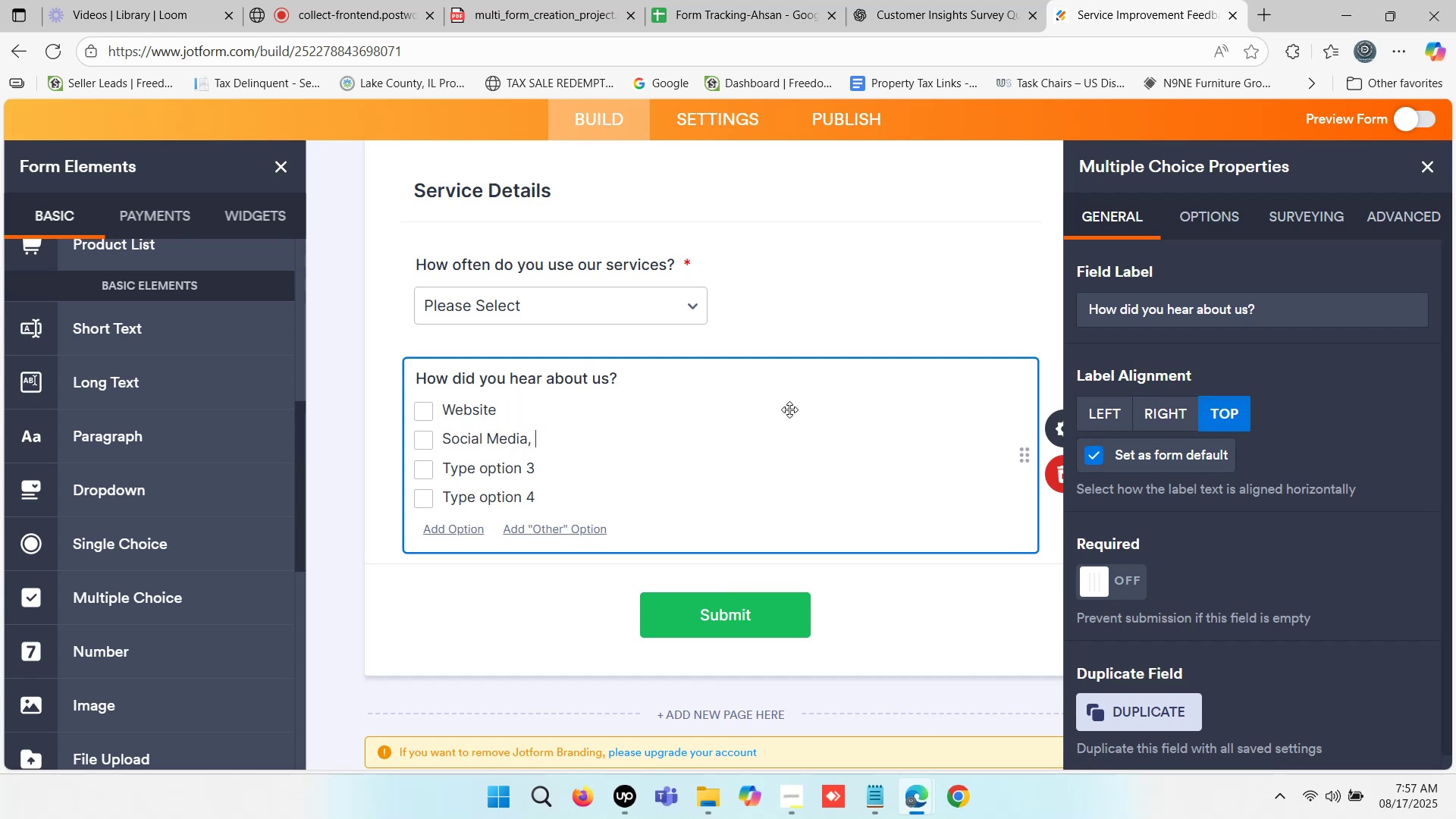 
key(Backspace)
 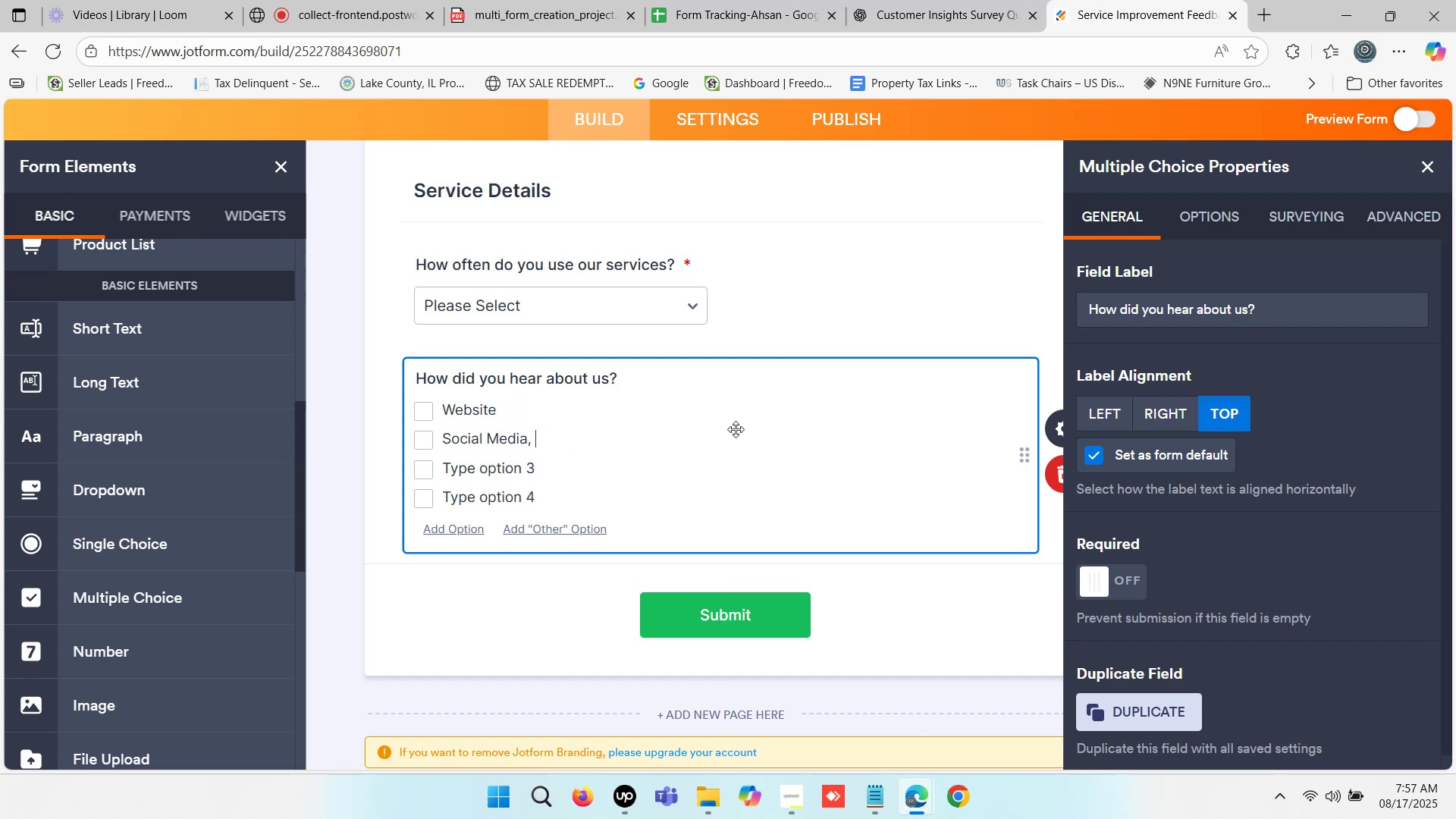 
key(Backspace)
 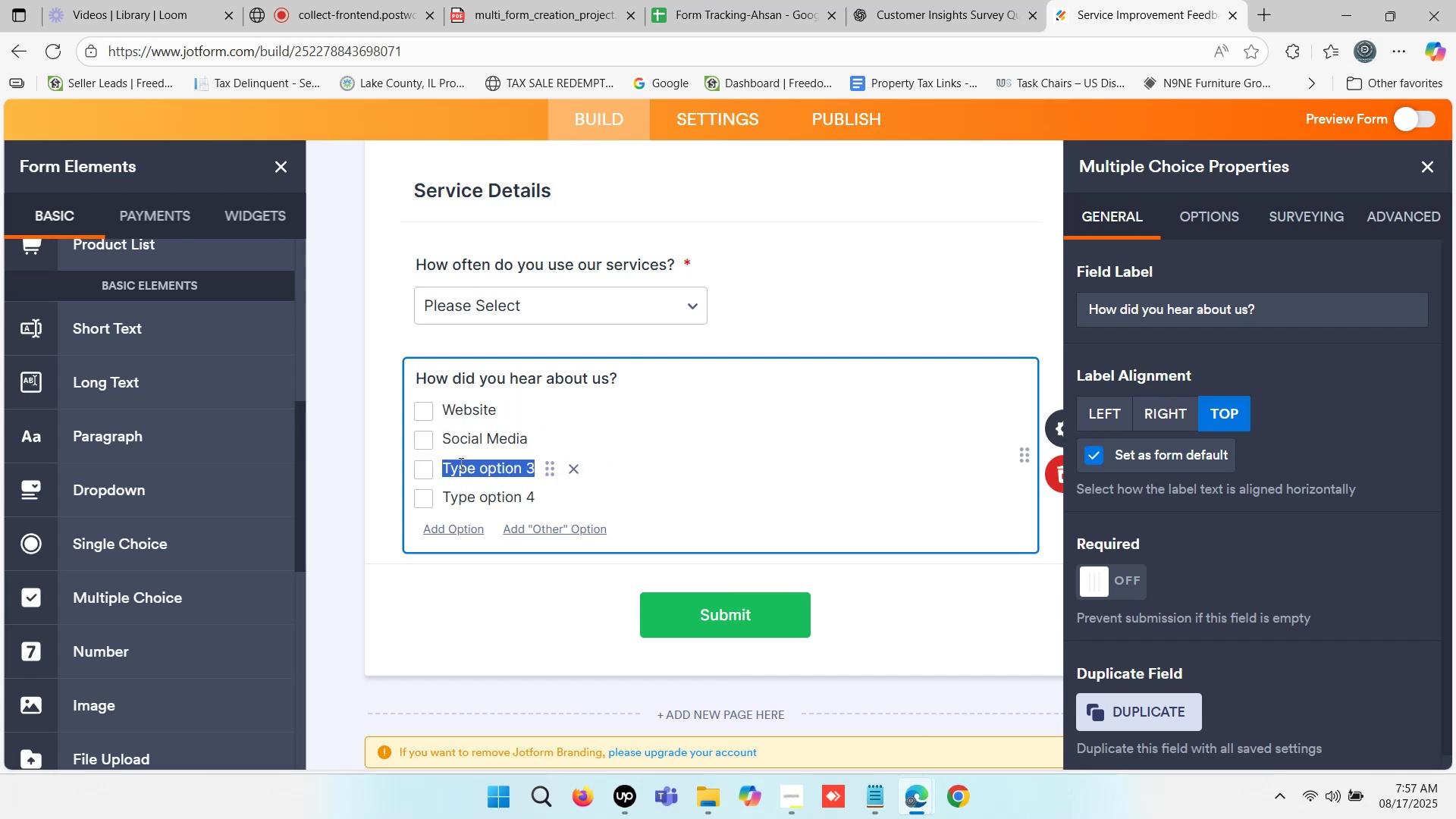 
key(Control+ControlLeft)
 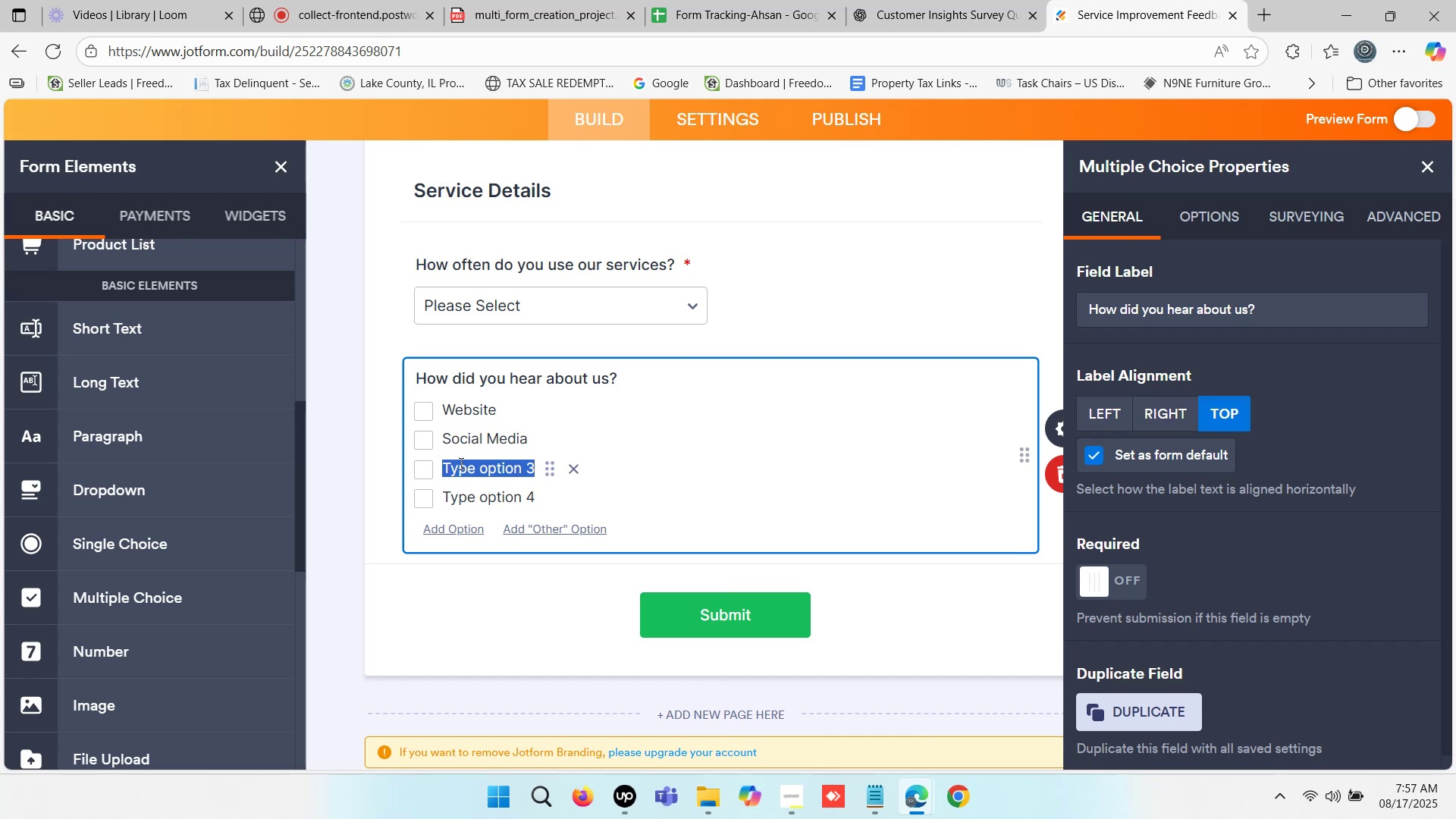 
double_click([460, 463])
 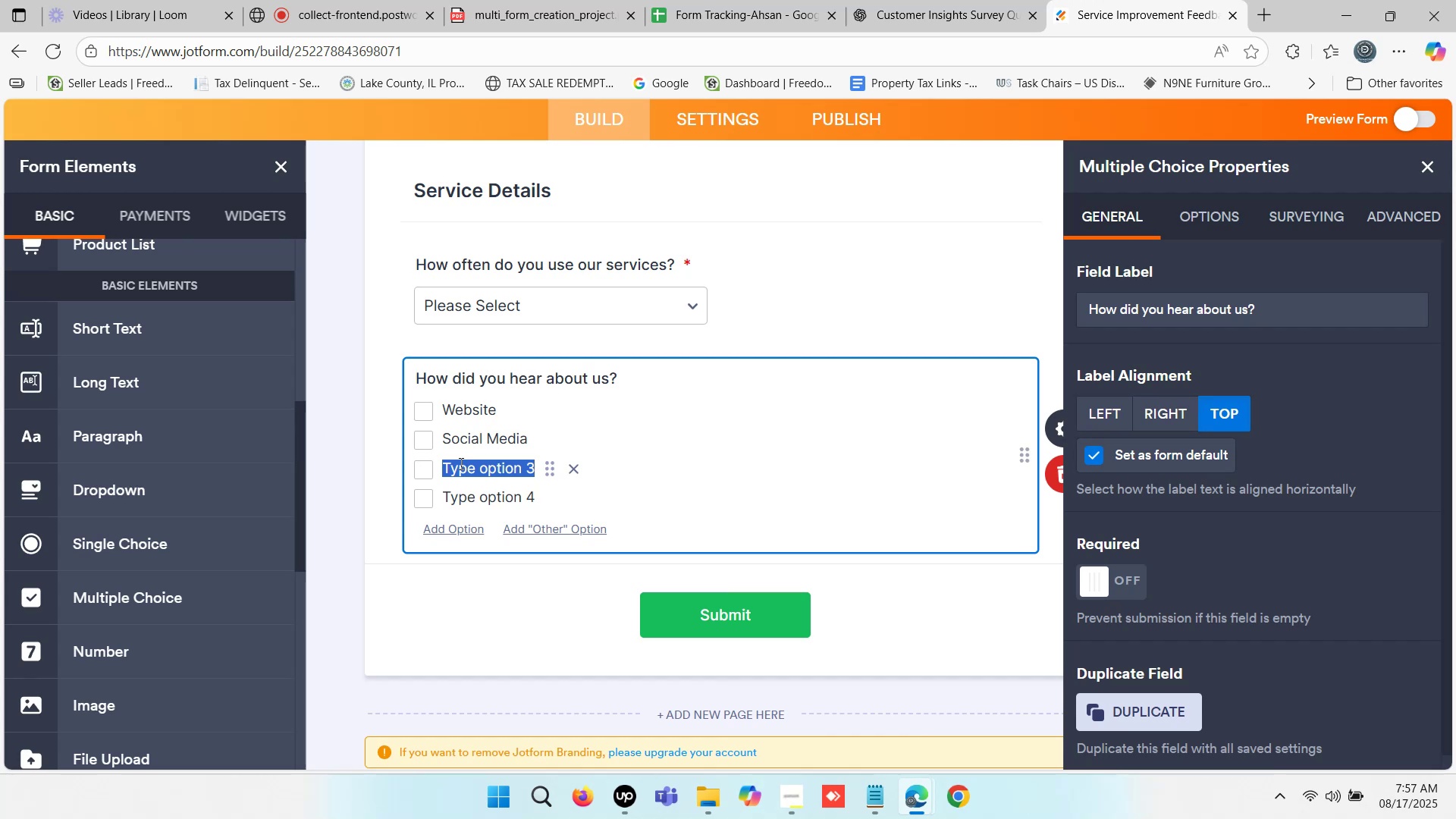 
key(Control+V)
 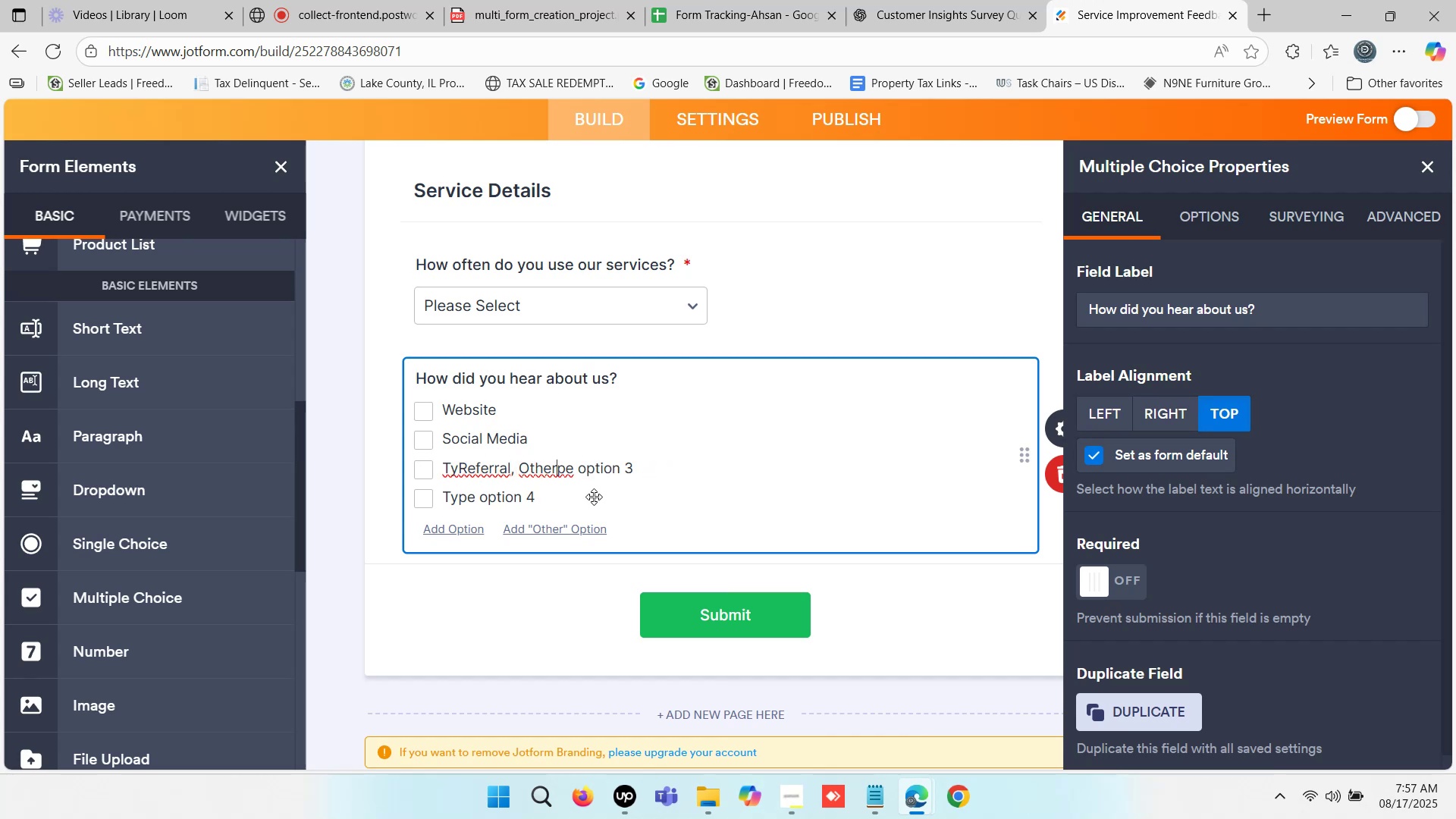 
left_click_drag(start_coordinate=[632, 467], to_coordinate=[442, 469])
 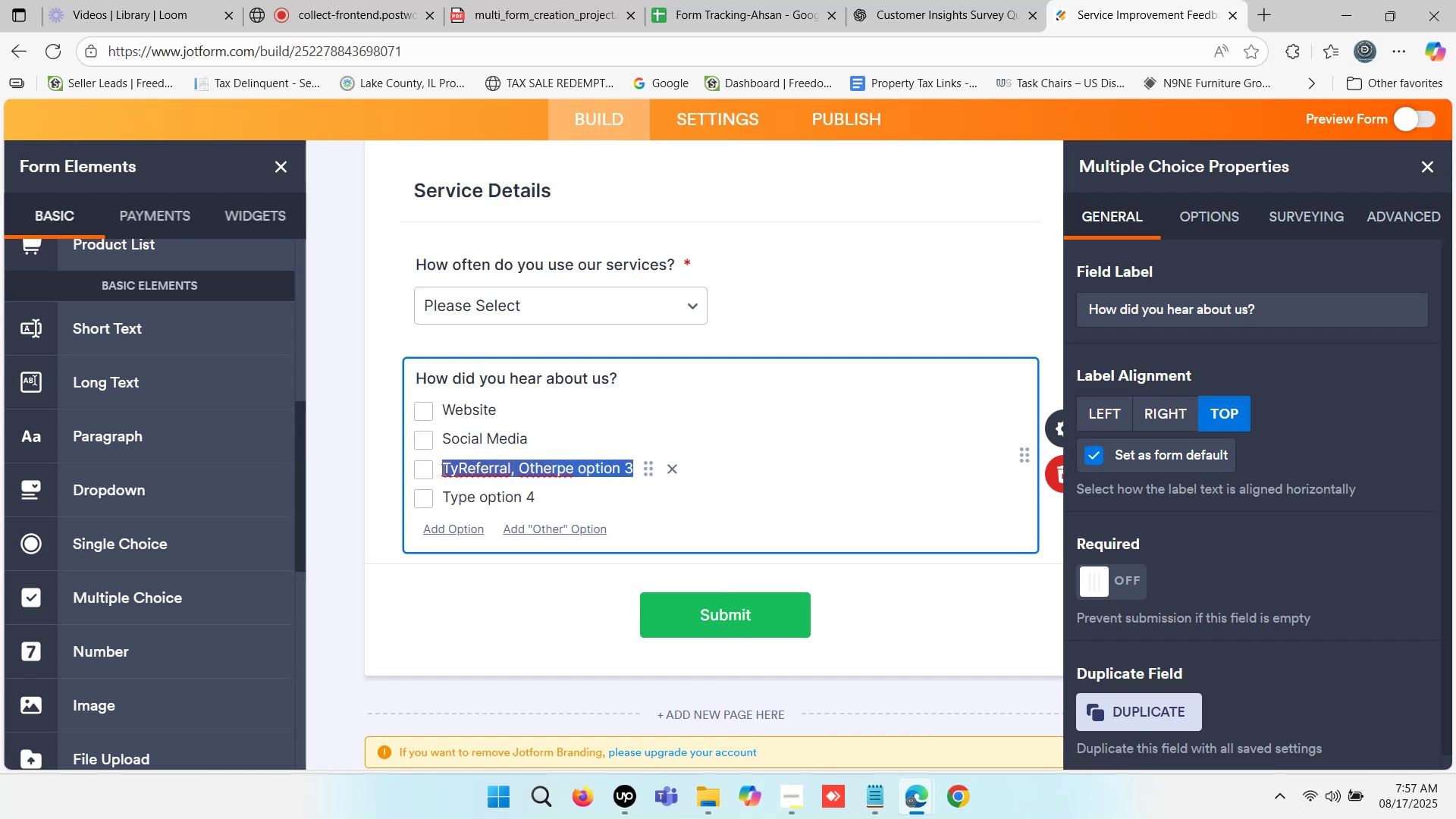 
key(Control+V)
 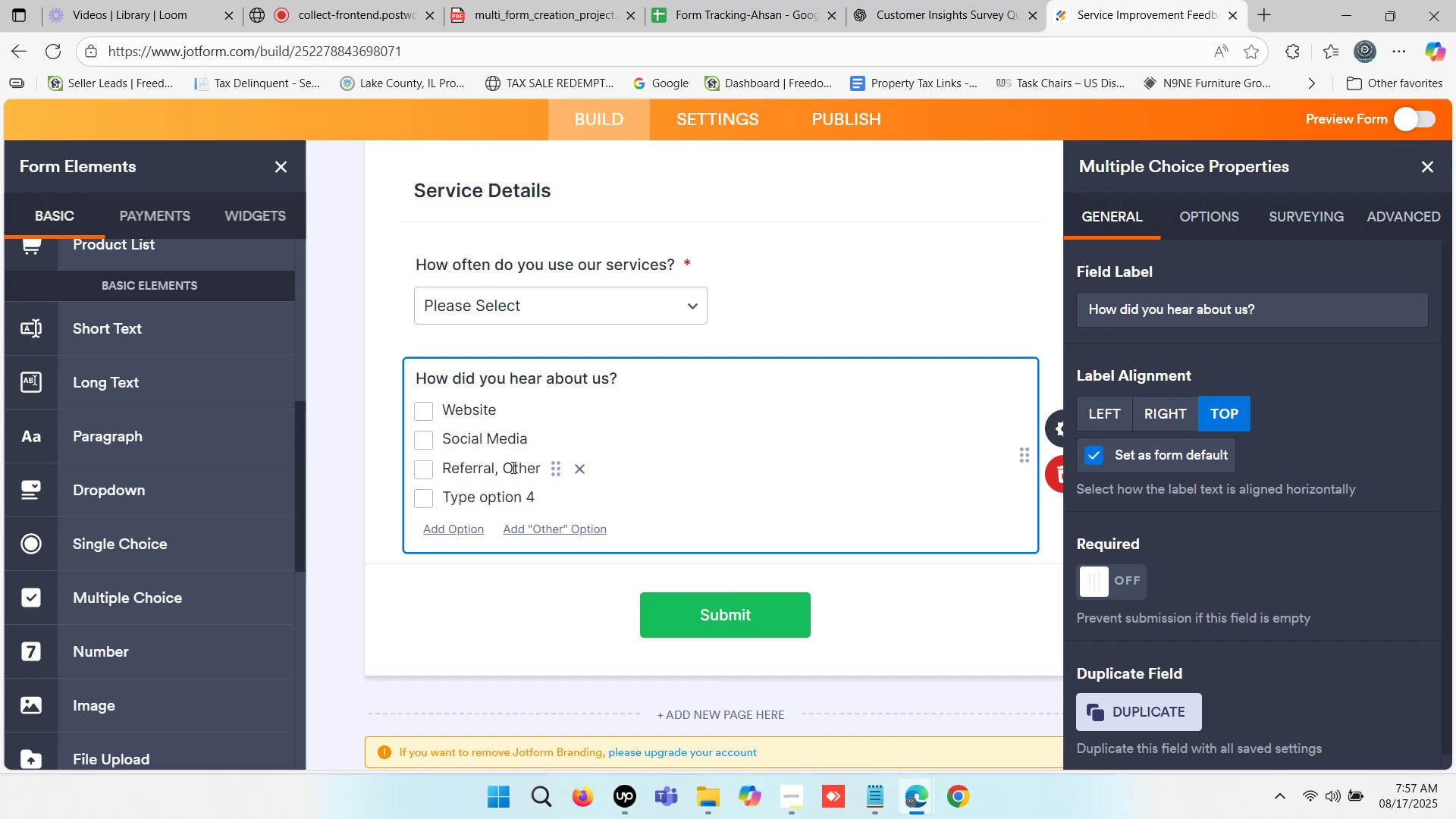 
double_click([519, 467])
 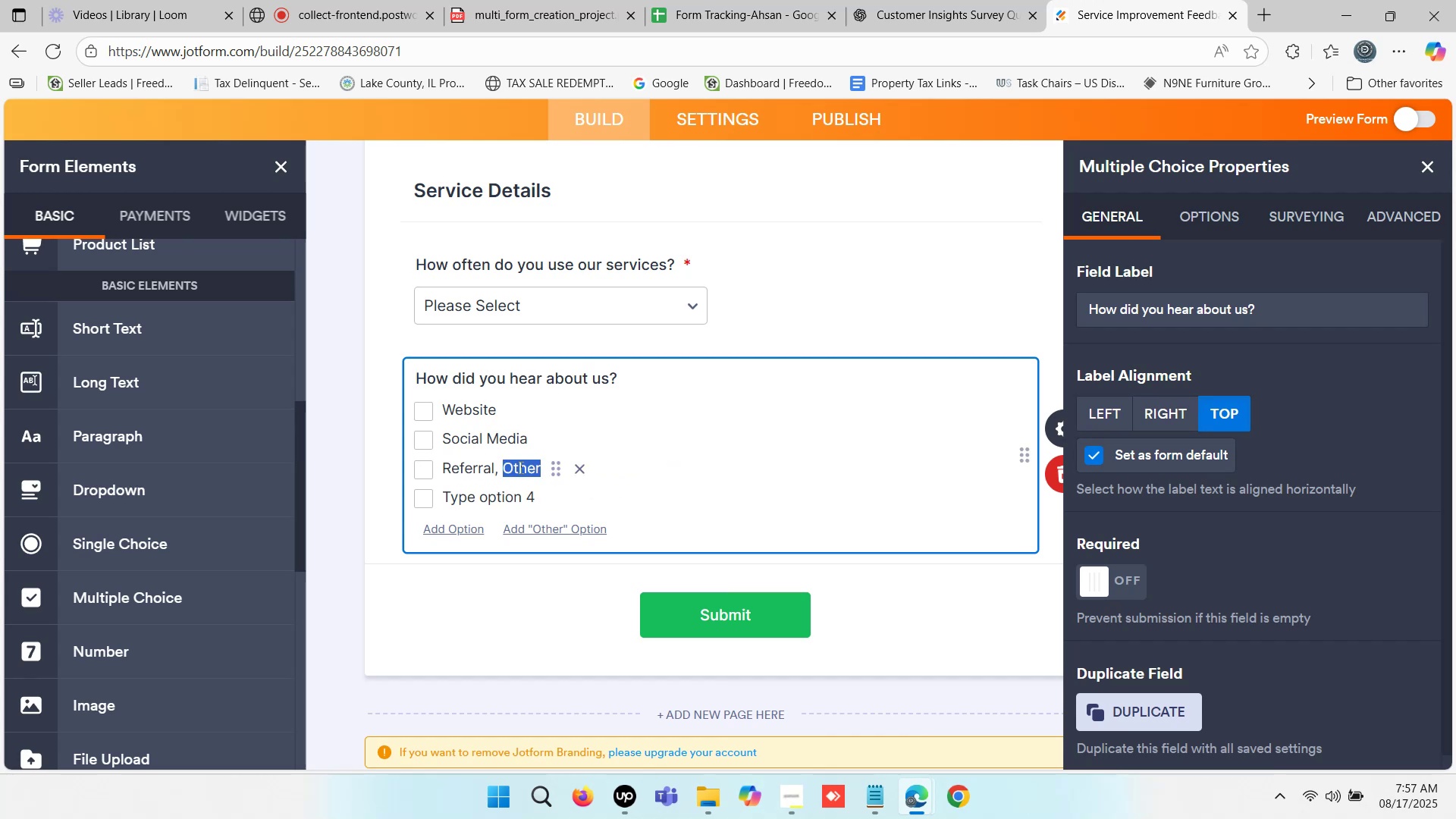 
key(Control+ControlLeft)
 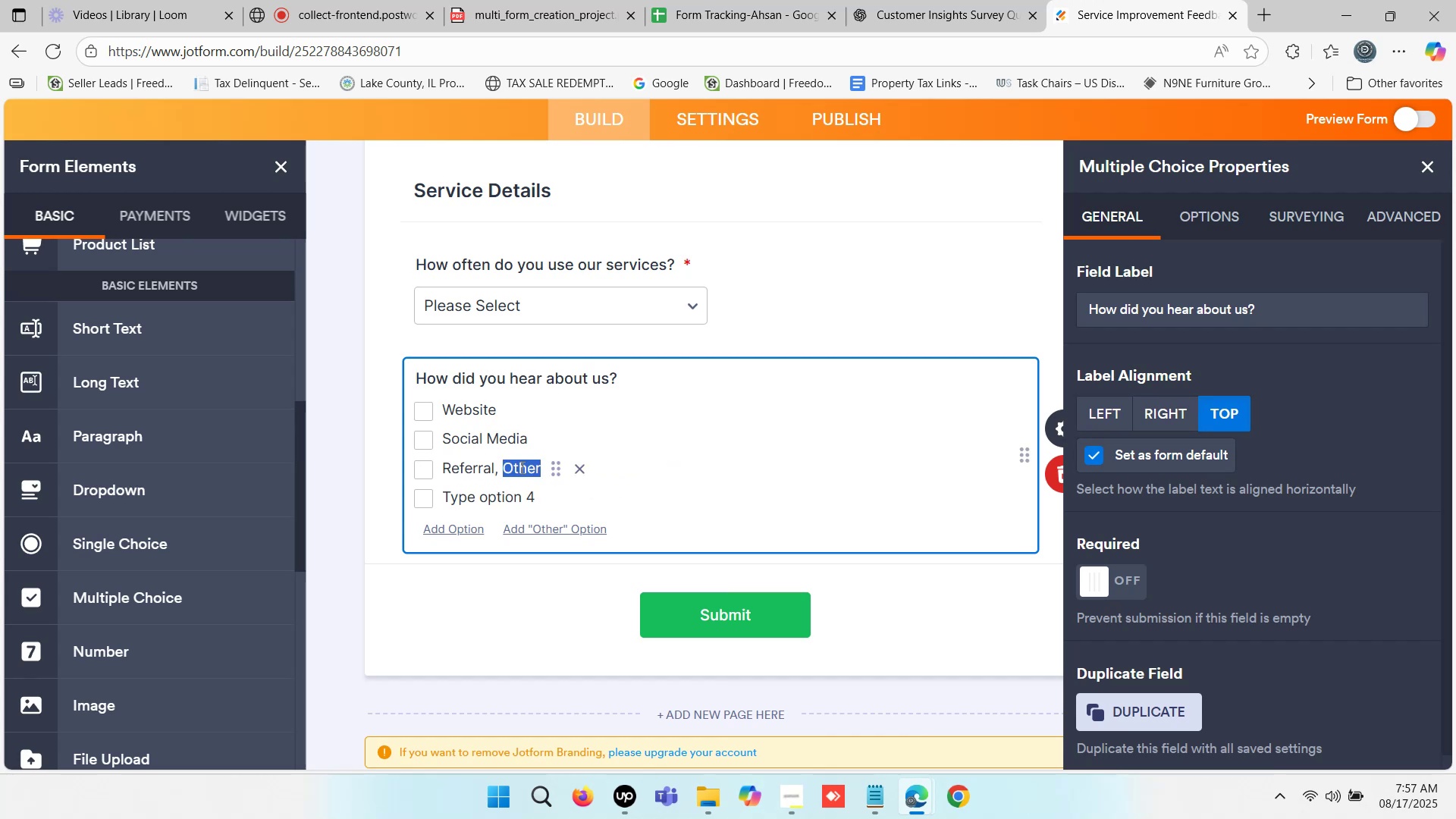 
key(Control+X)
 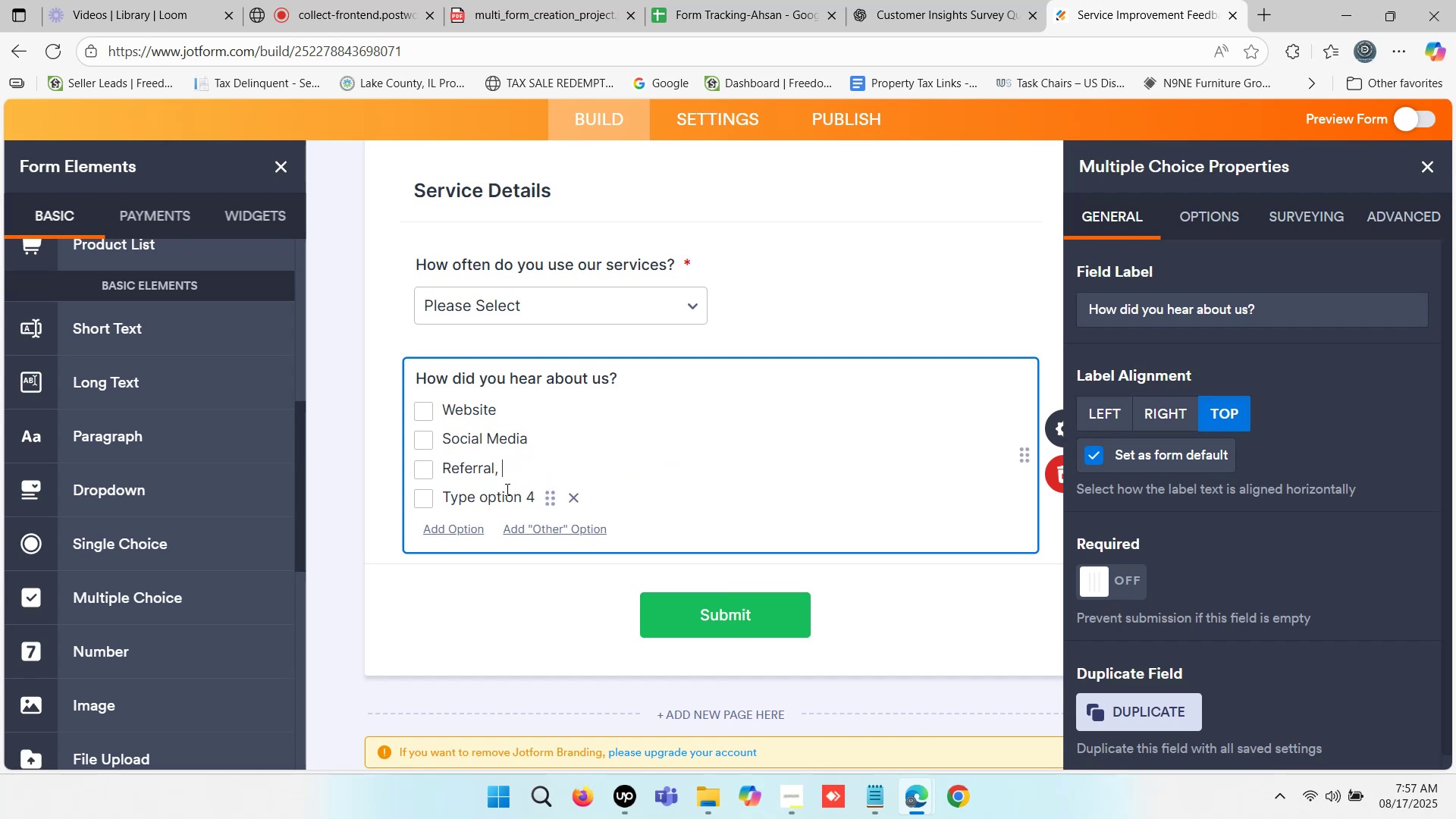 
key(Backspace)
 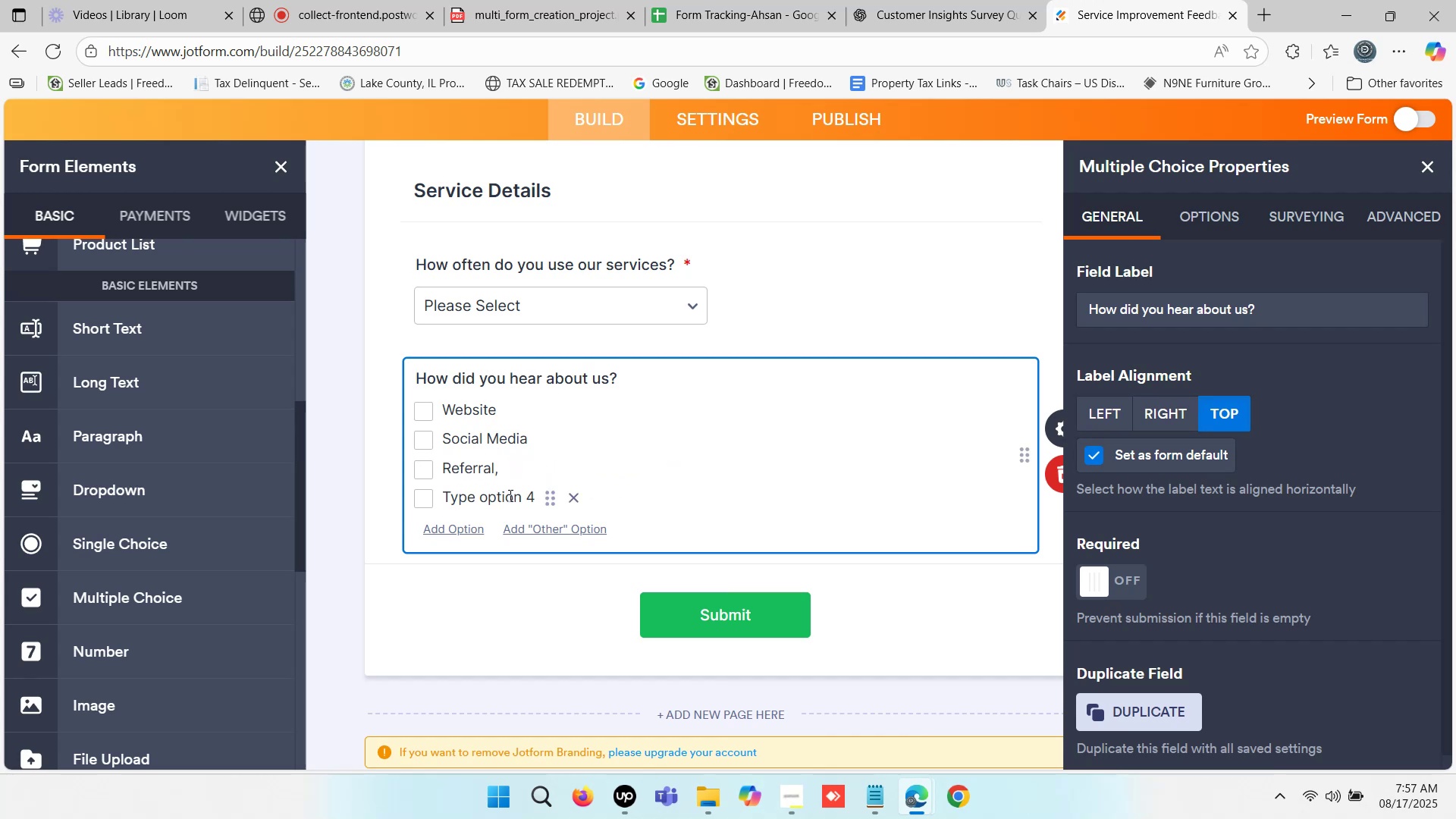 
key(Backspace)
 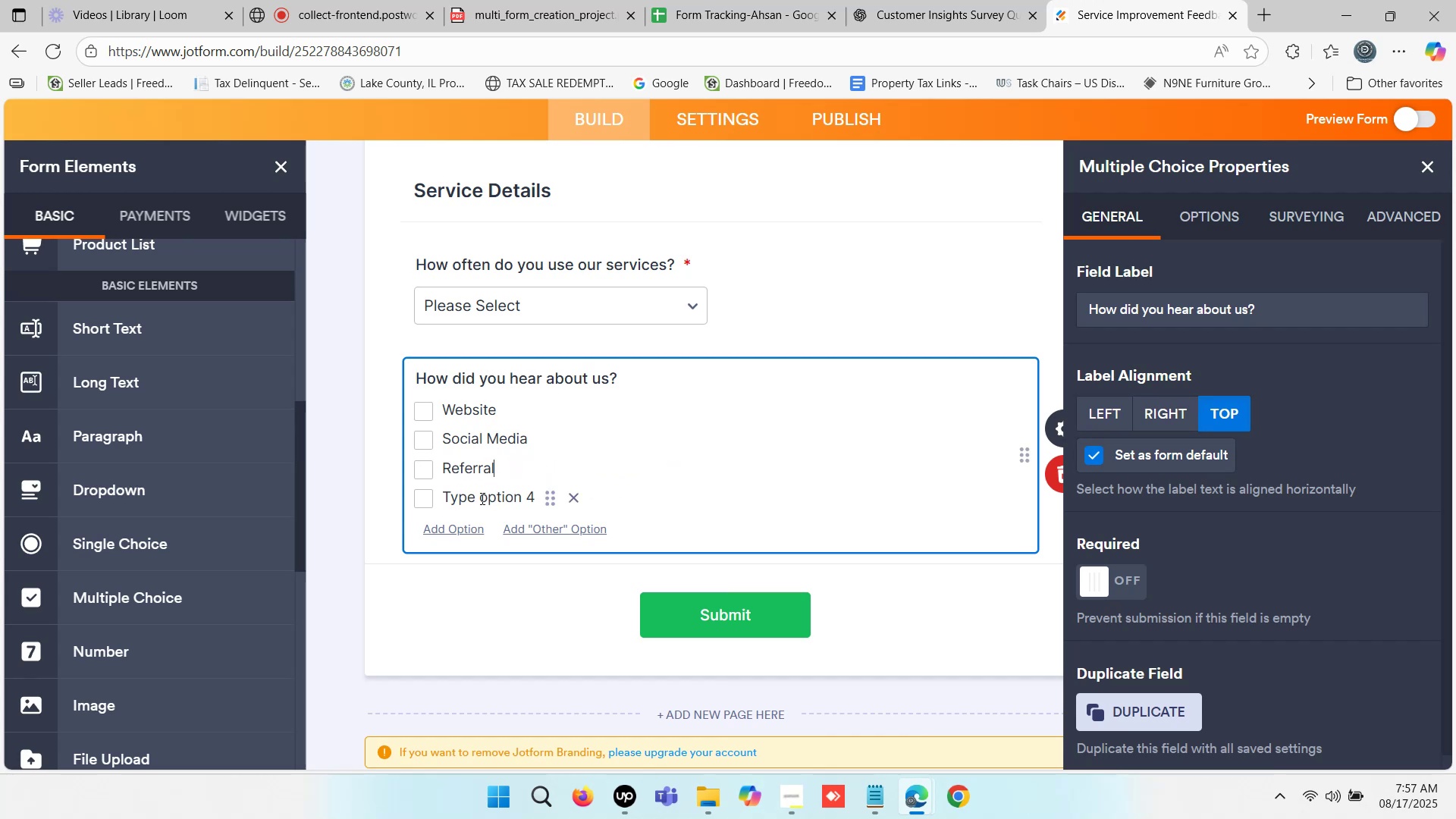 
double_click([481, 498])
 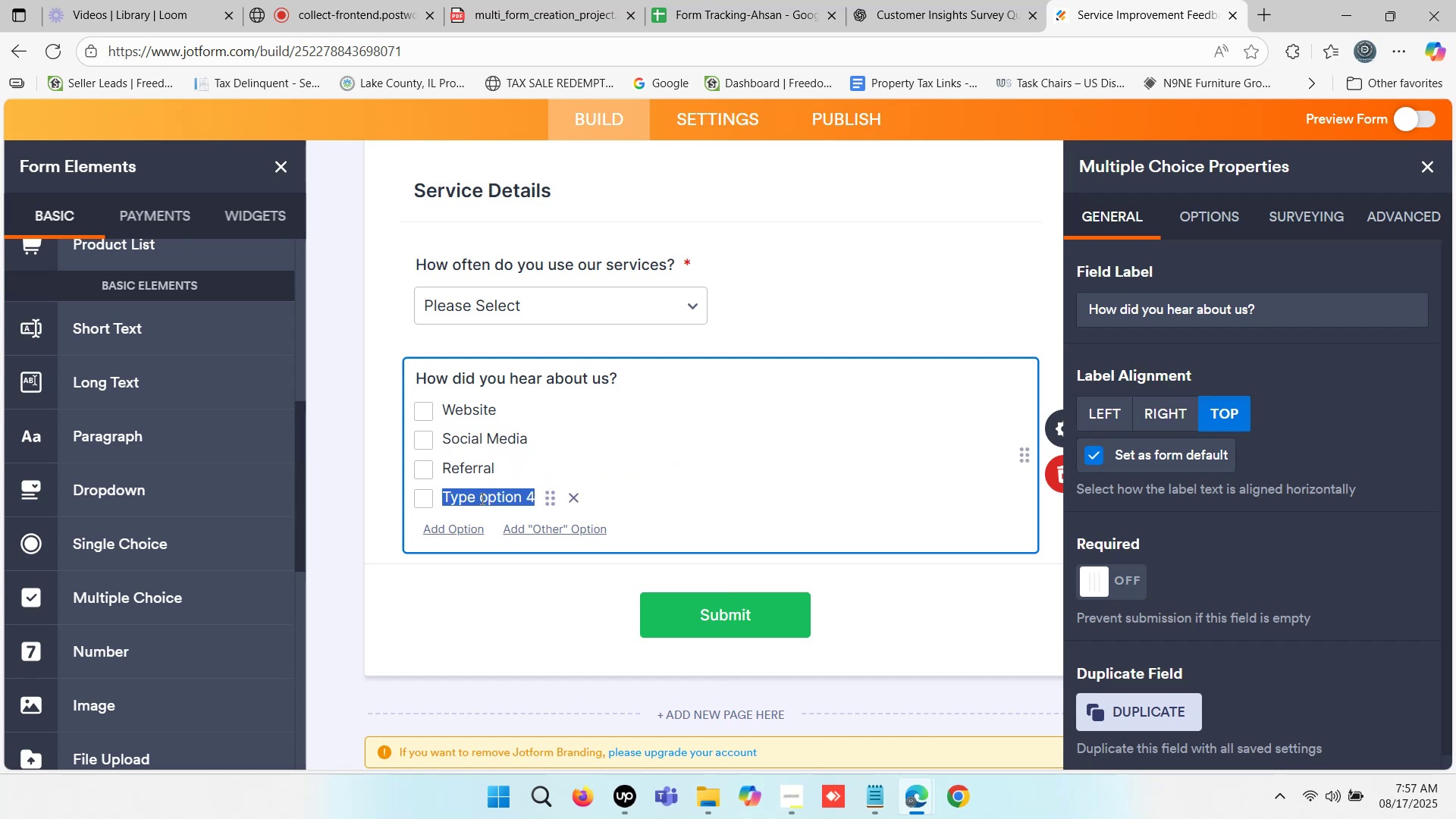 
key(Control+V)
 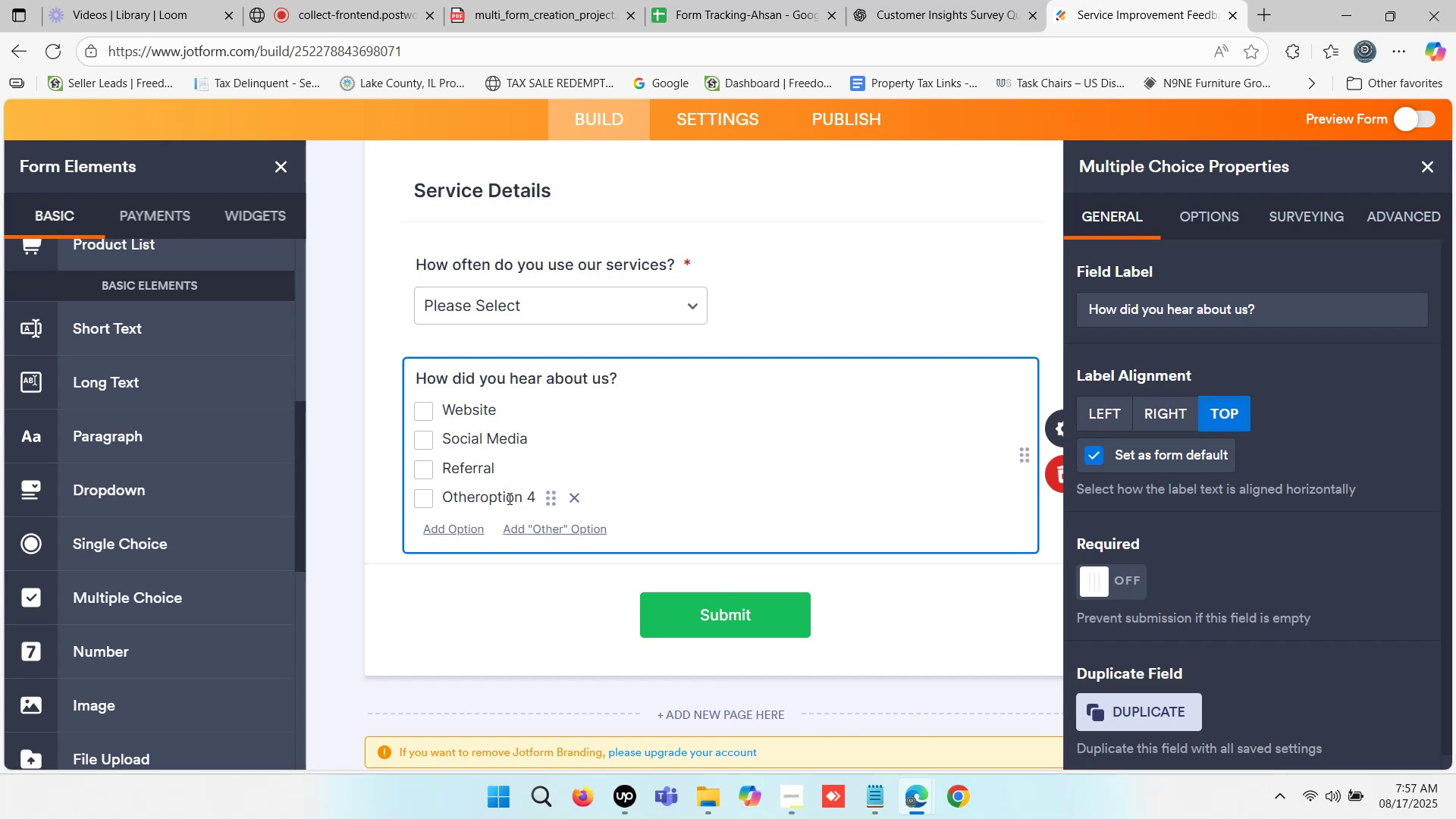 
double_click([508, 498])
 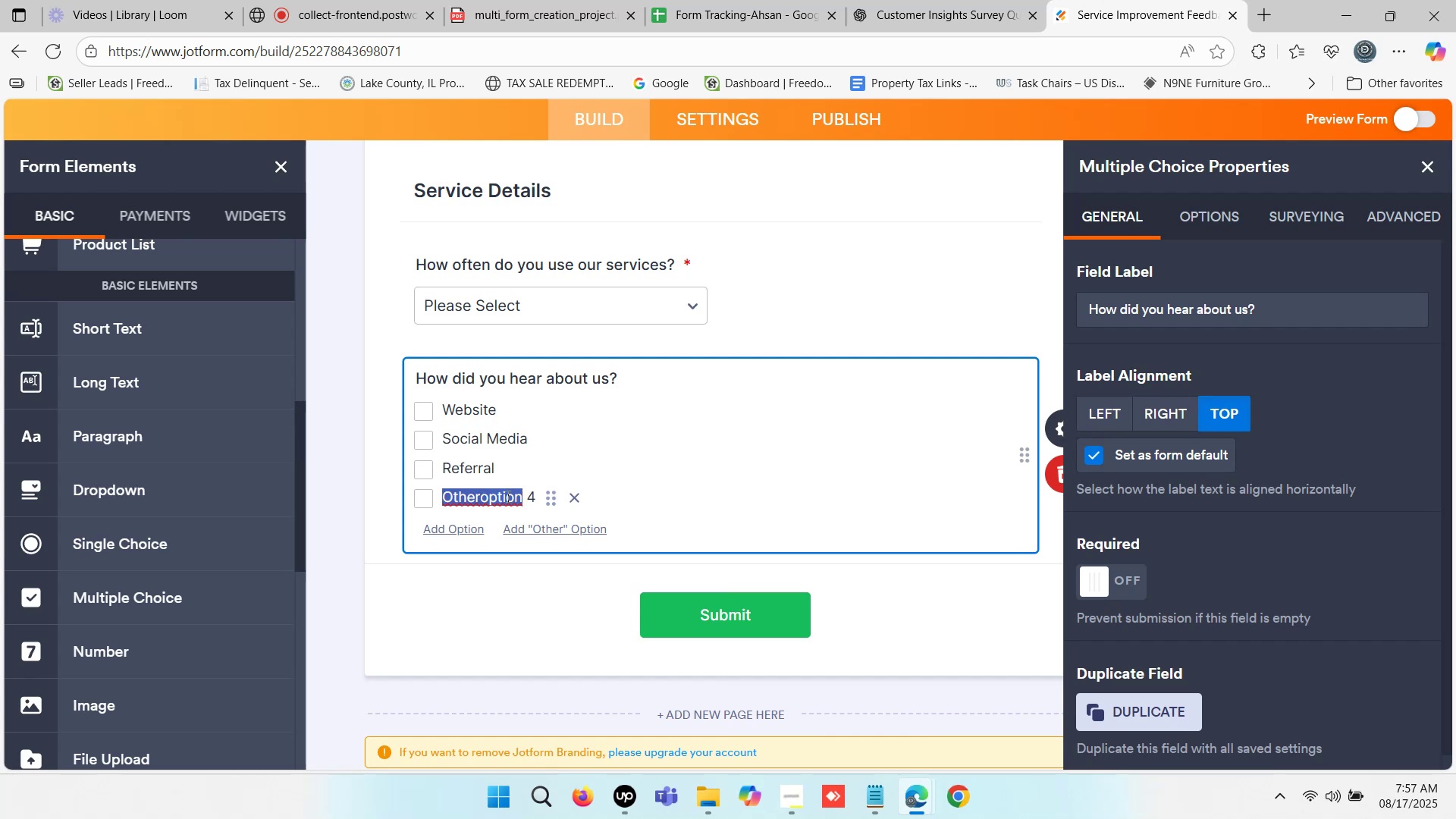 
key(Backspace)
 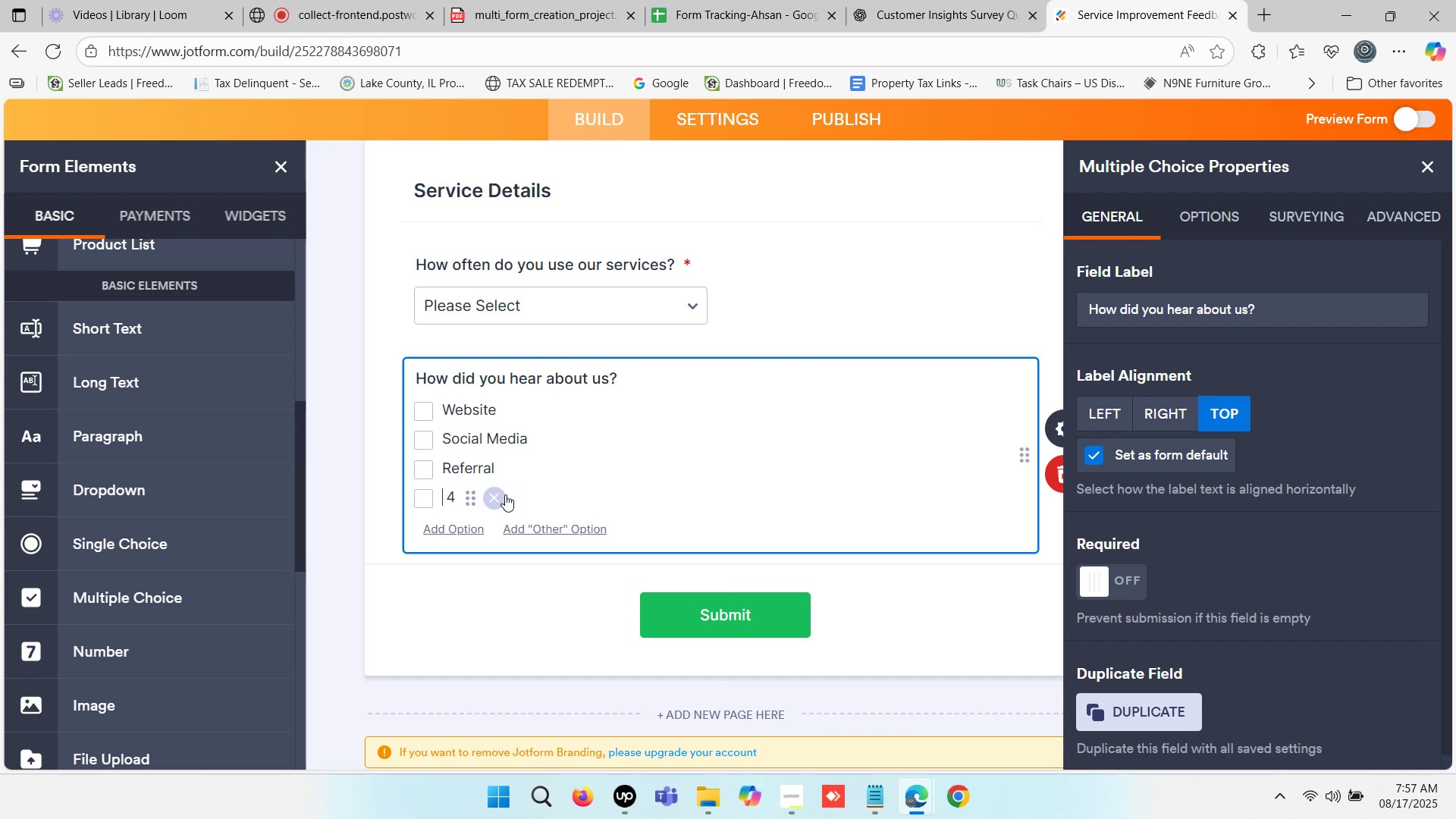 
key(ArrowRight)
 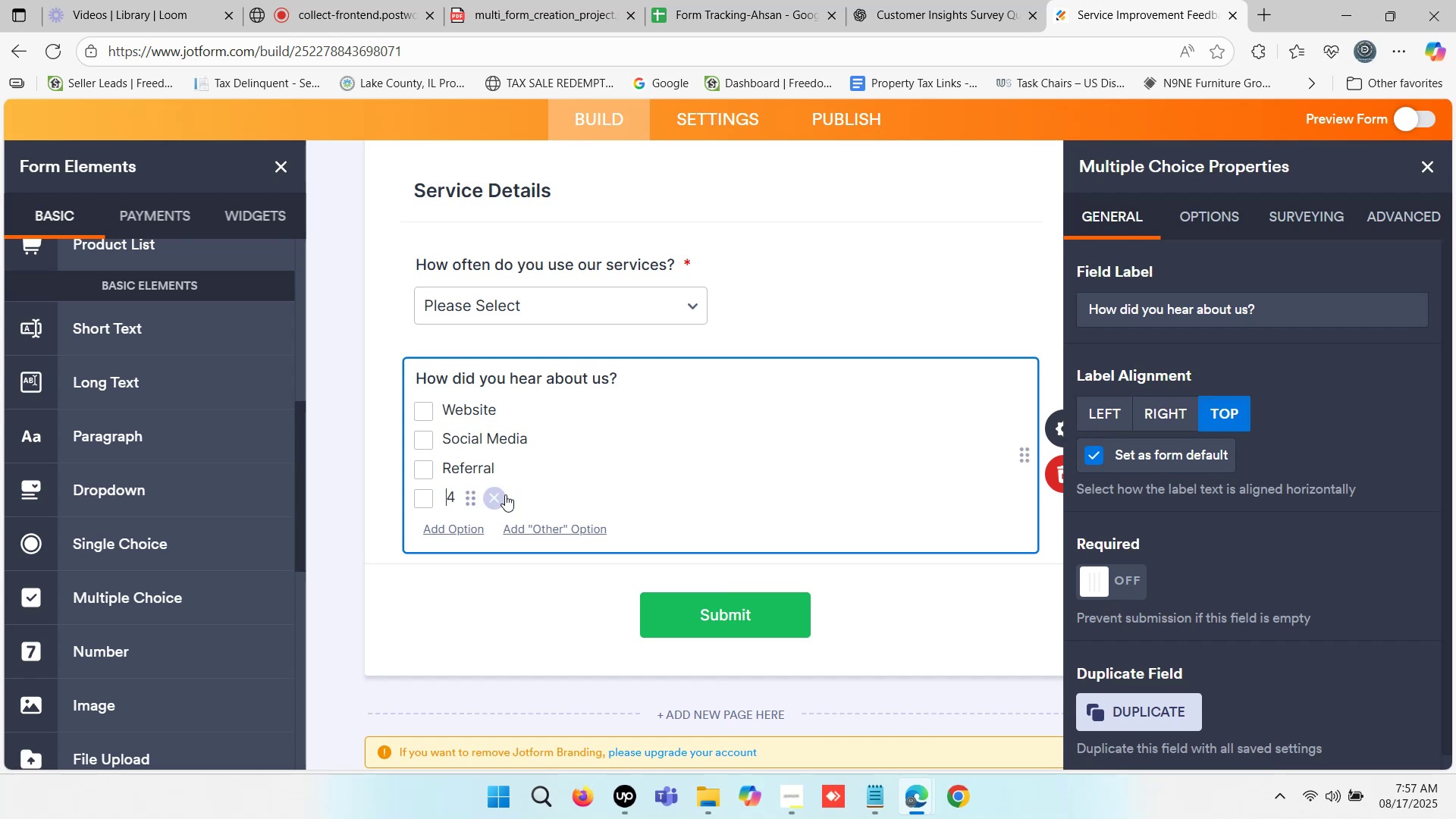 
key(ArrowRight)
 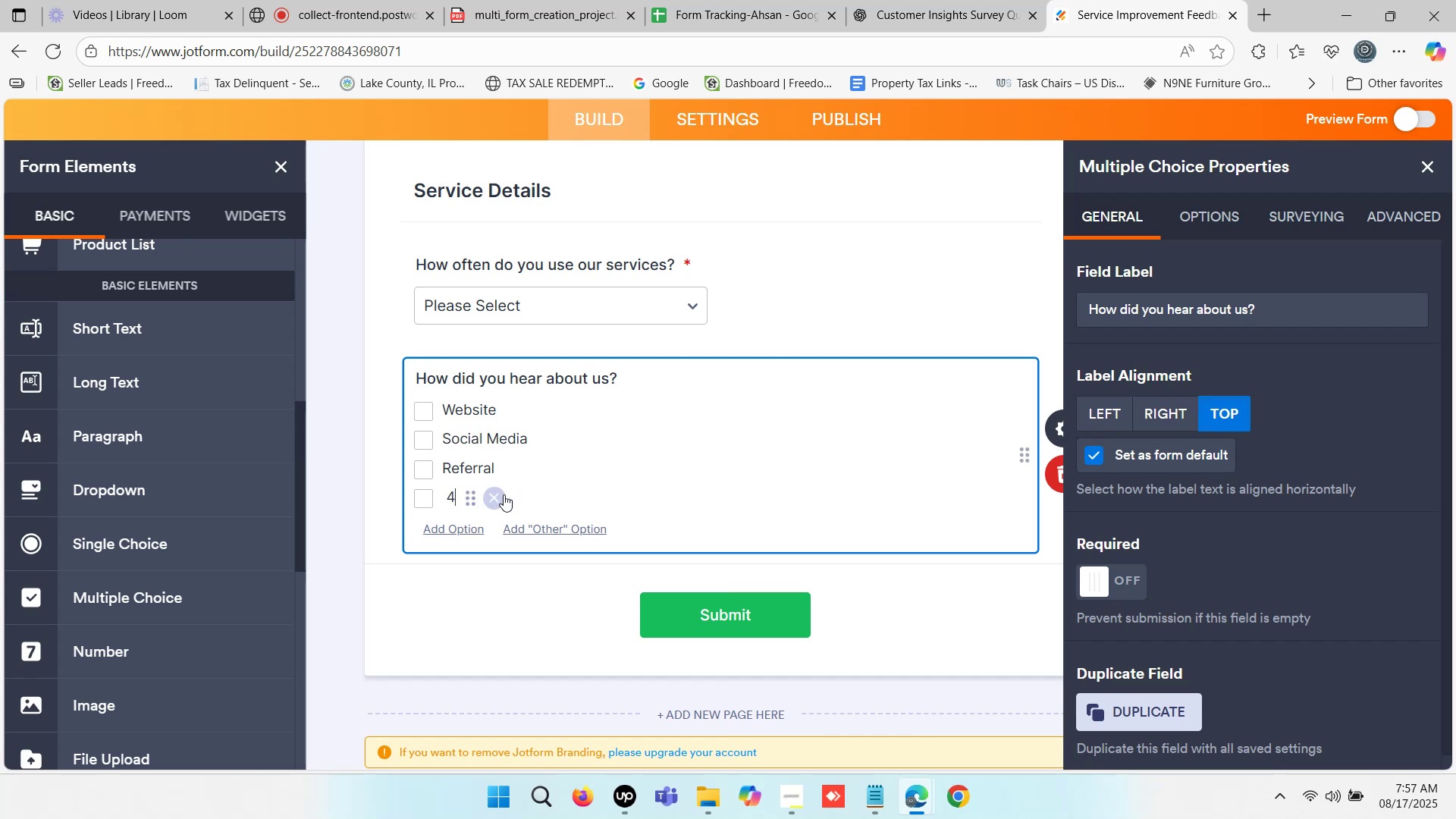 
key(Backspace)
 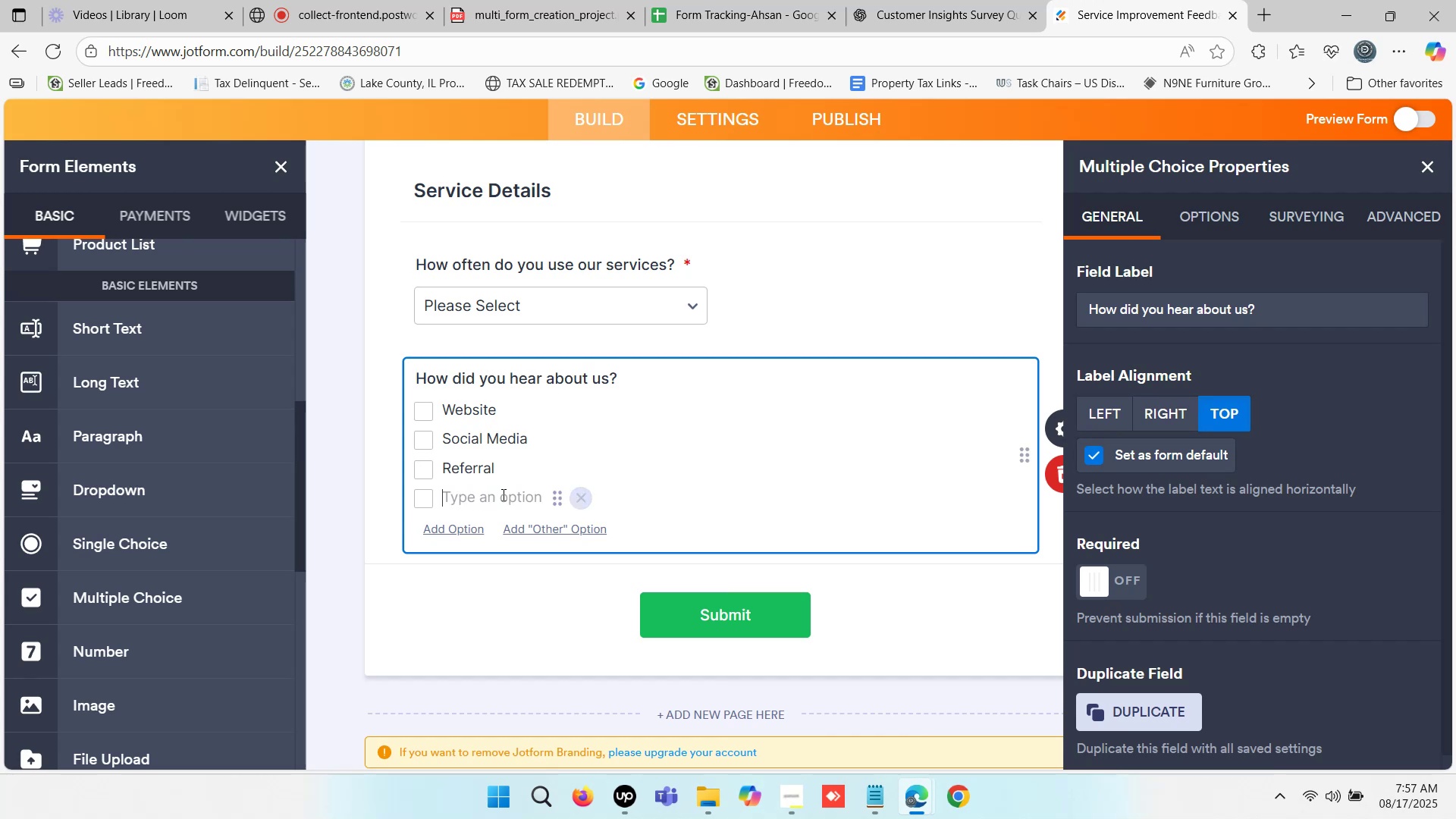 
key(Backspace)
 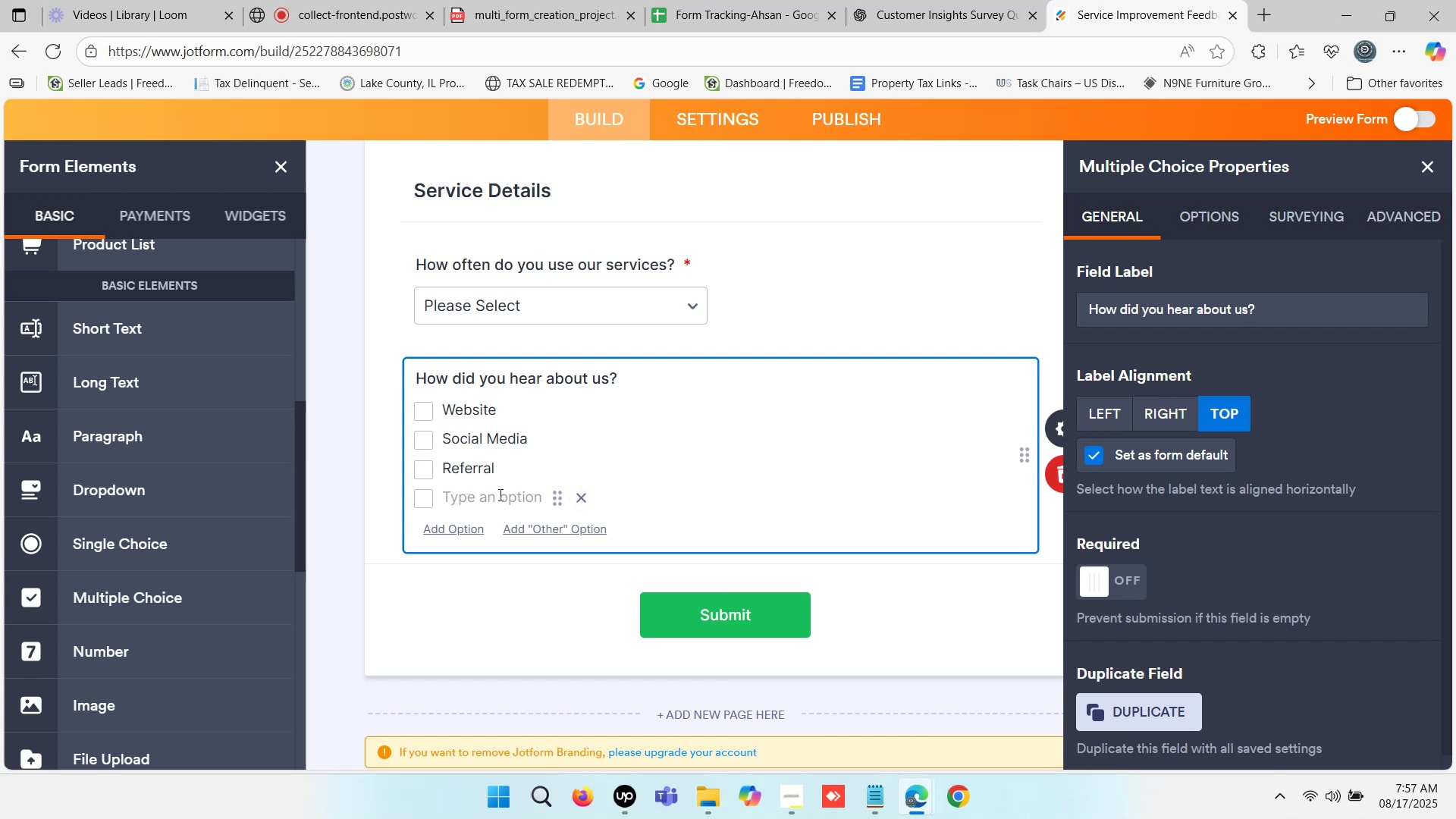 
key(Control+V)
 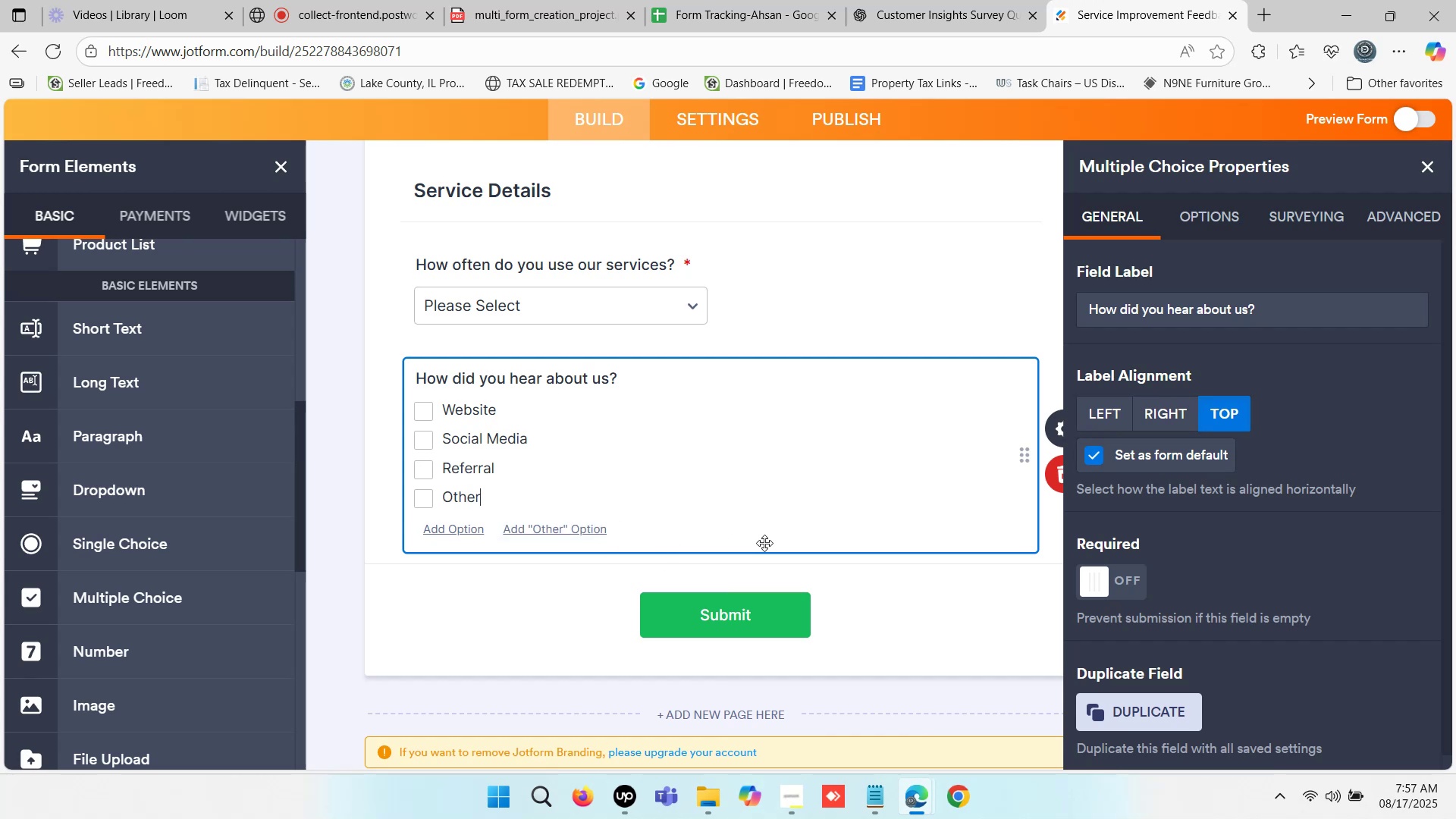 
left_click([930, 582])
 